 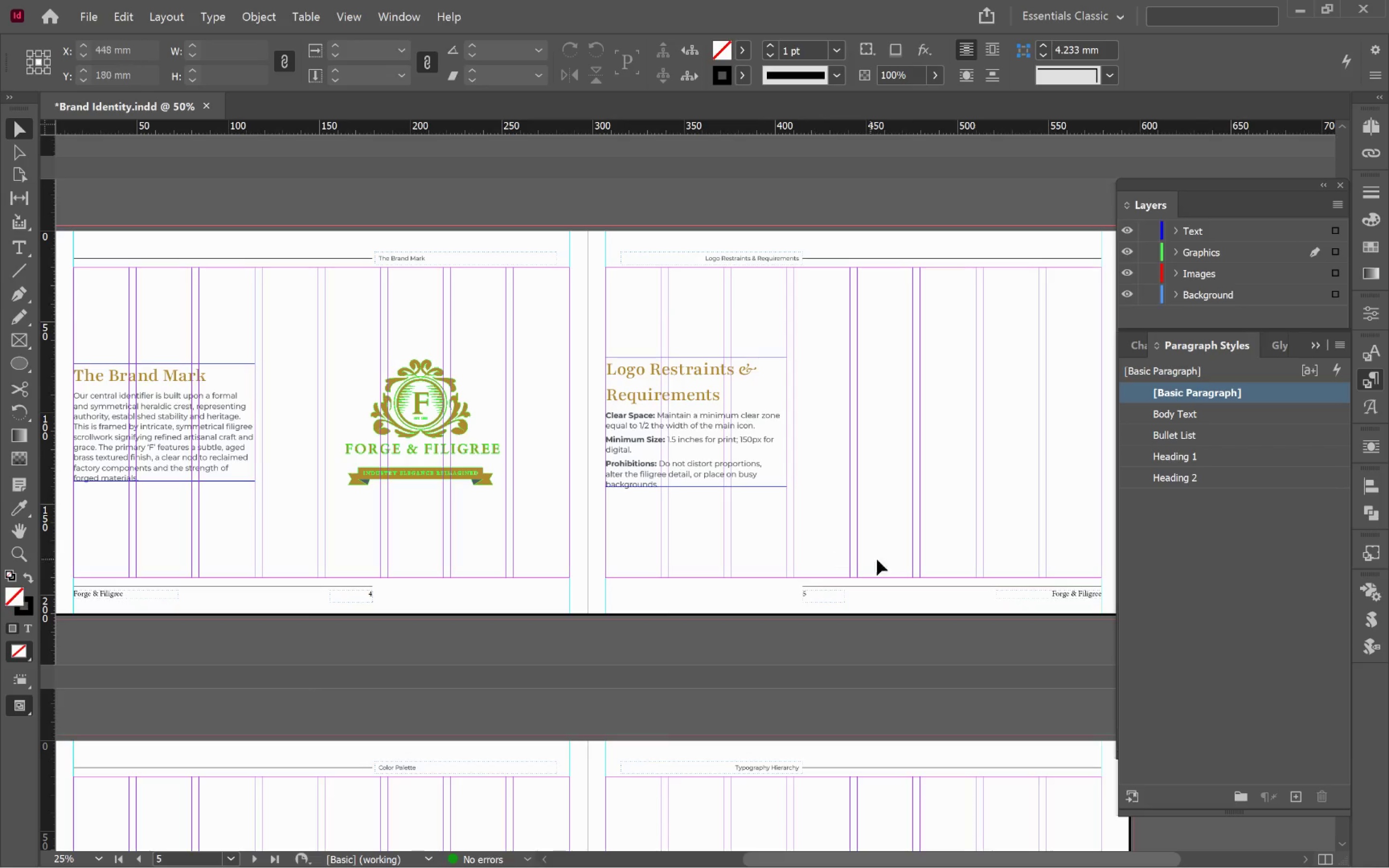 
hold_key(key=Space, duration=0.69)
 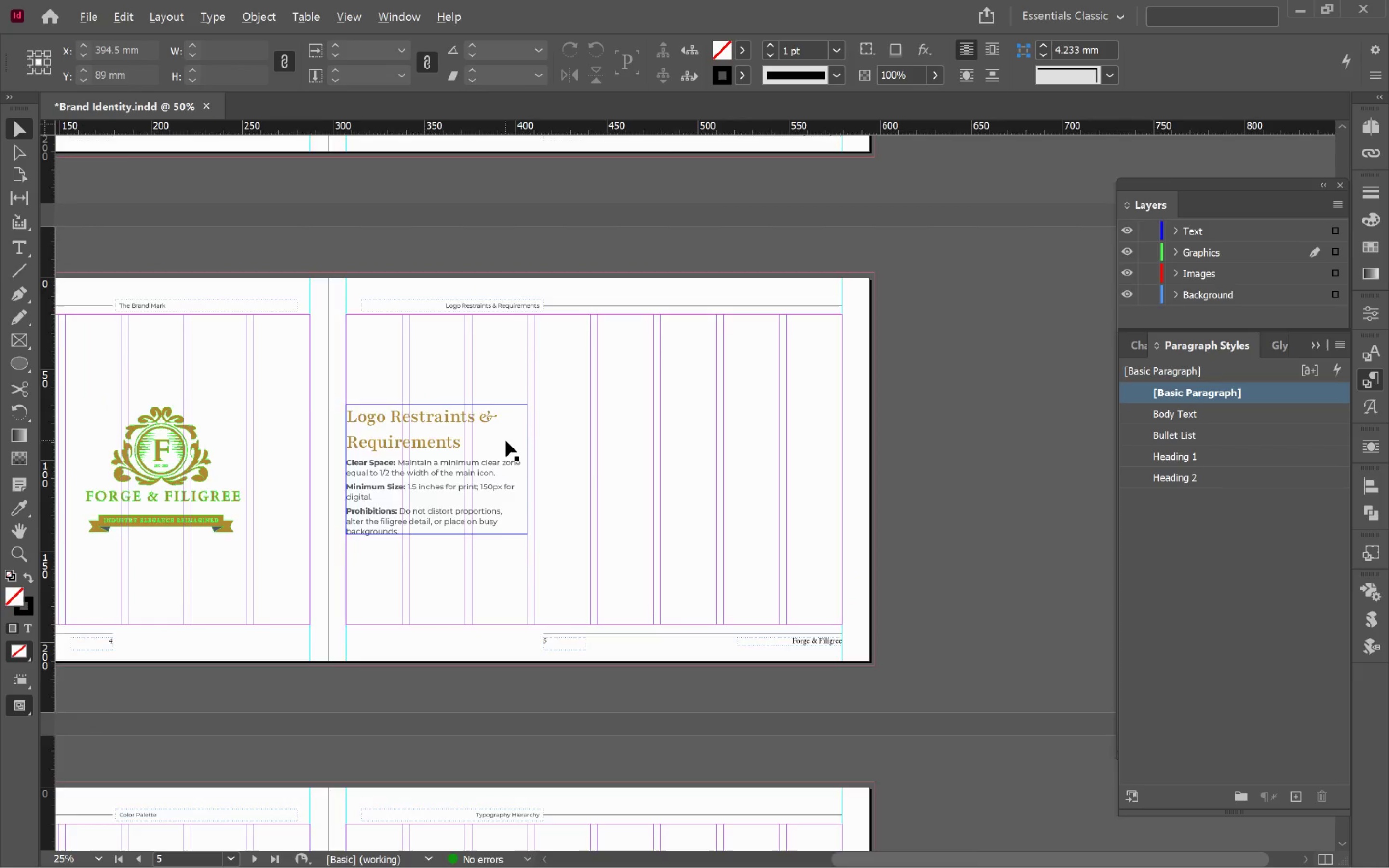 
left_click_drag(start_coordinate=[952, 529], to_coordinate=[692, 575])
 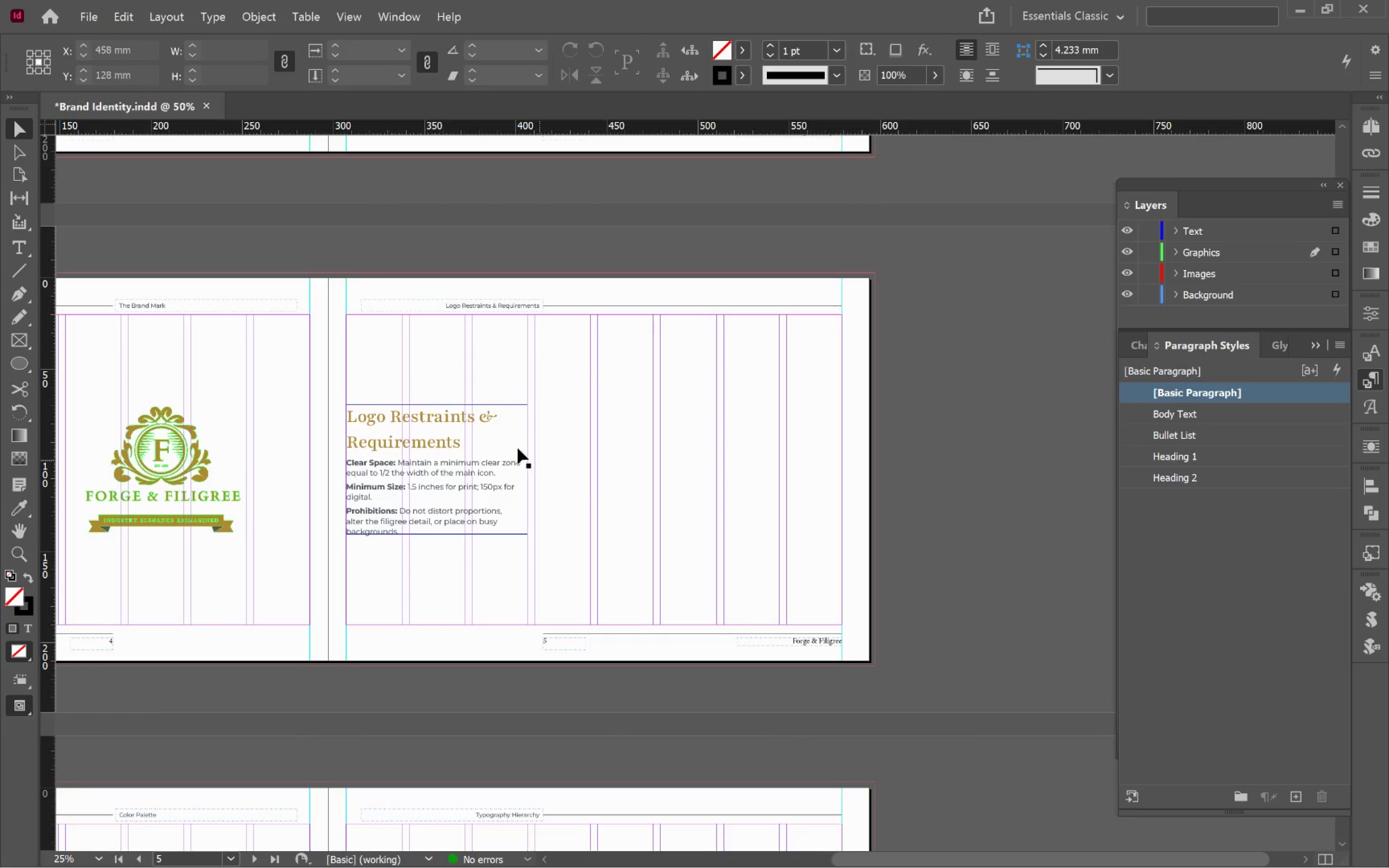 
hold_key(key=AltLeft, duration=0.57)
 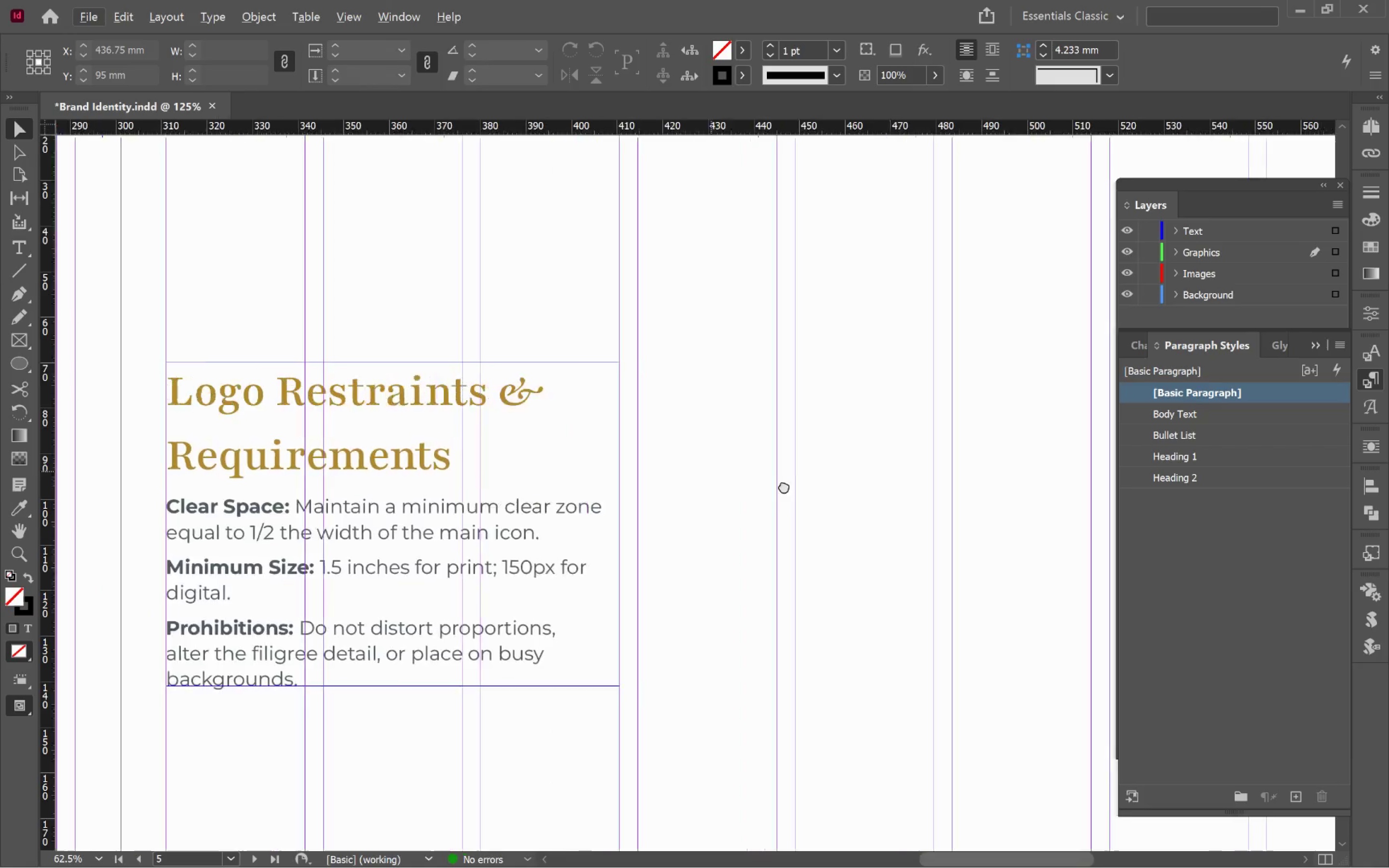 
hold_key(key=Space, duration=0.91)
 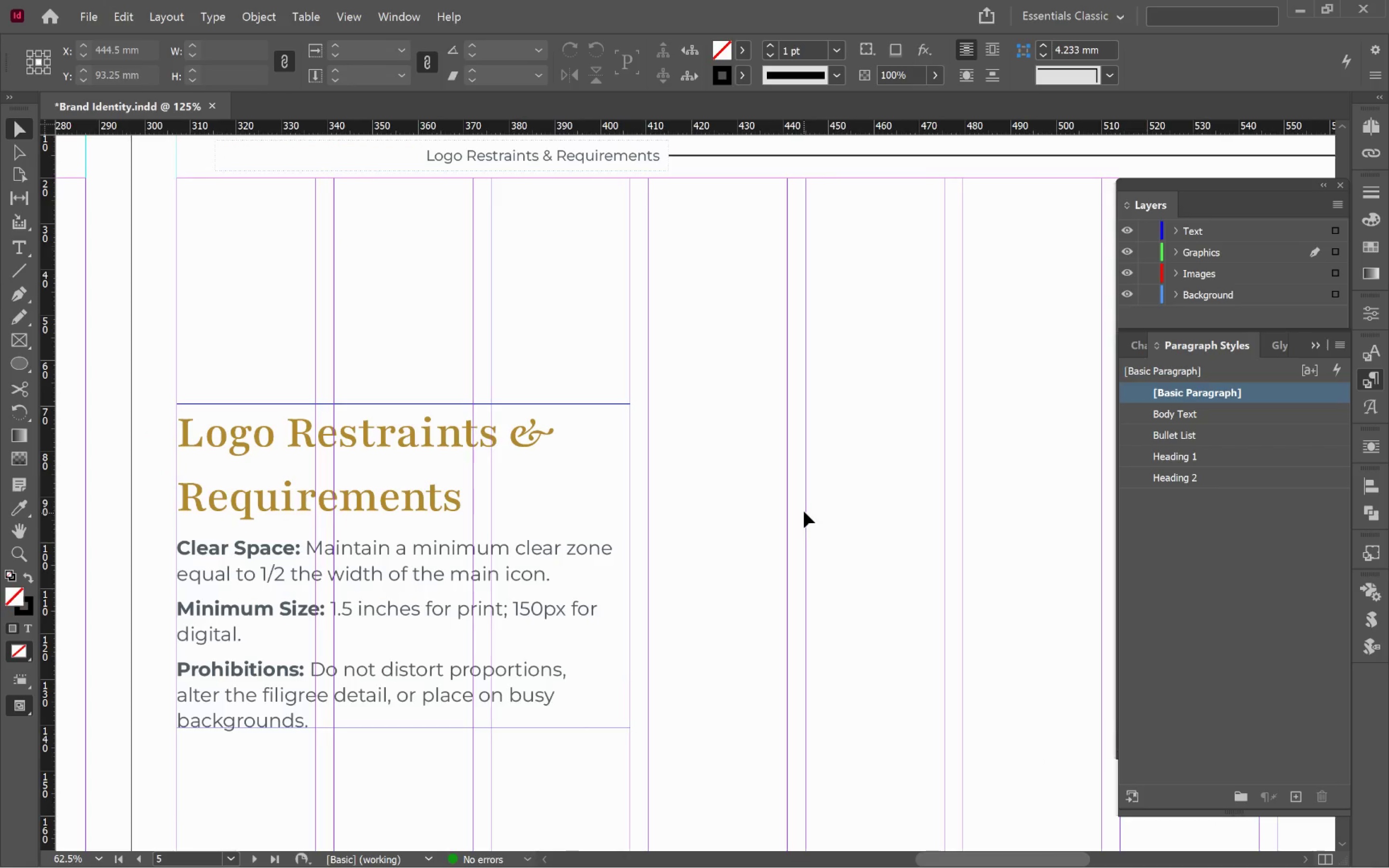 
left_click_drag(start_coordinate=[716, 472], to_coordinate=[789, 524])
 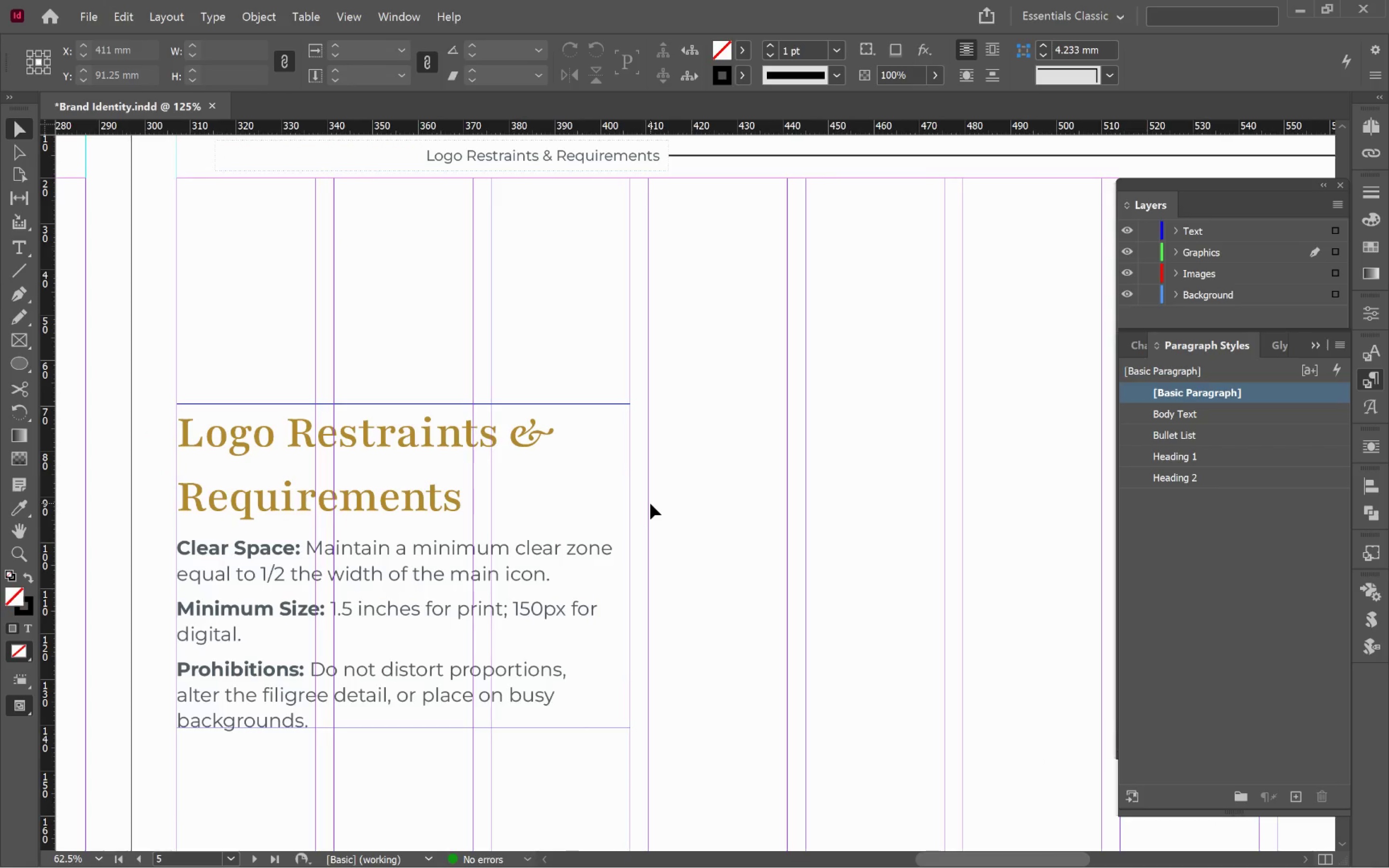 
scroll: coordinate [506, 441], scroll_direction: up, amount: 3.0
 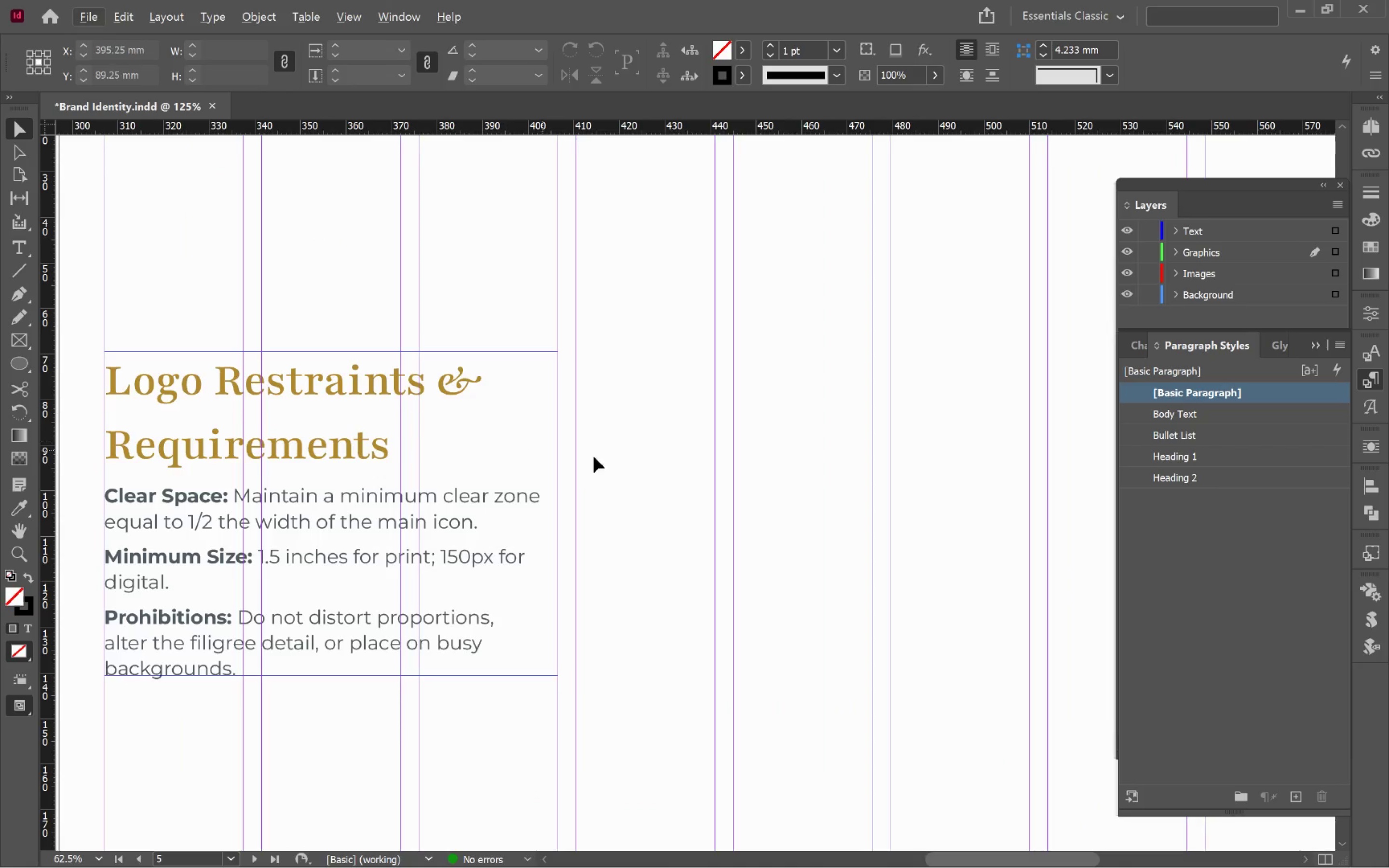 
hold_key(key=AltLeft, duration=0.5)
 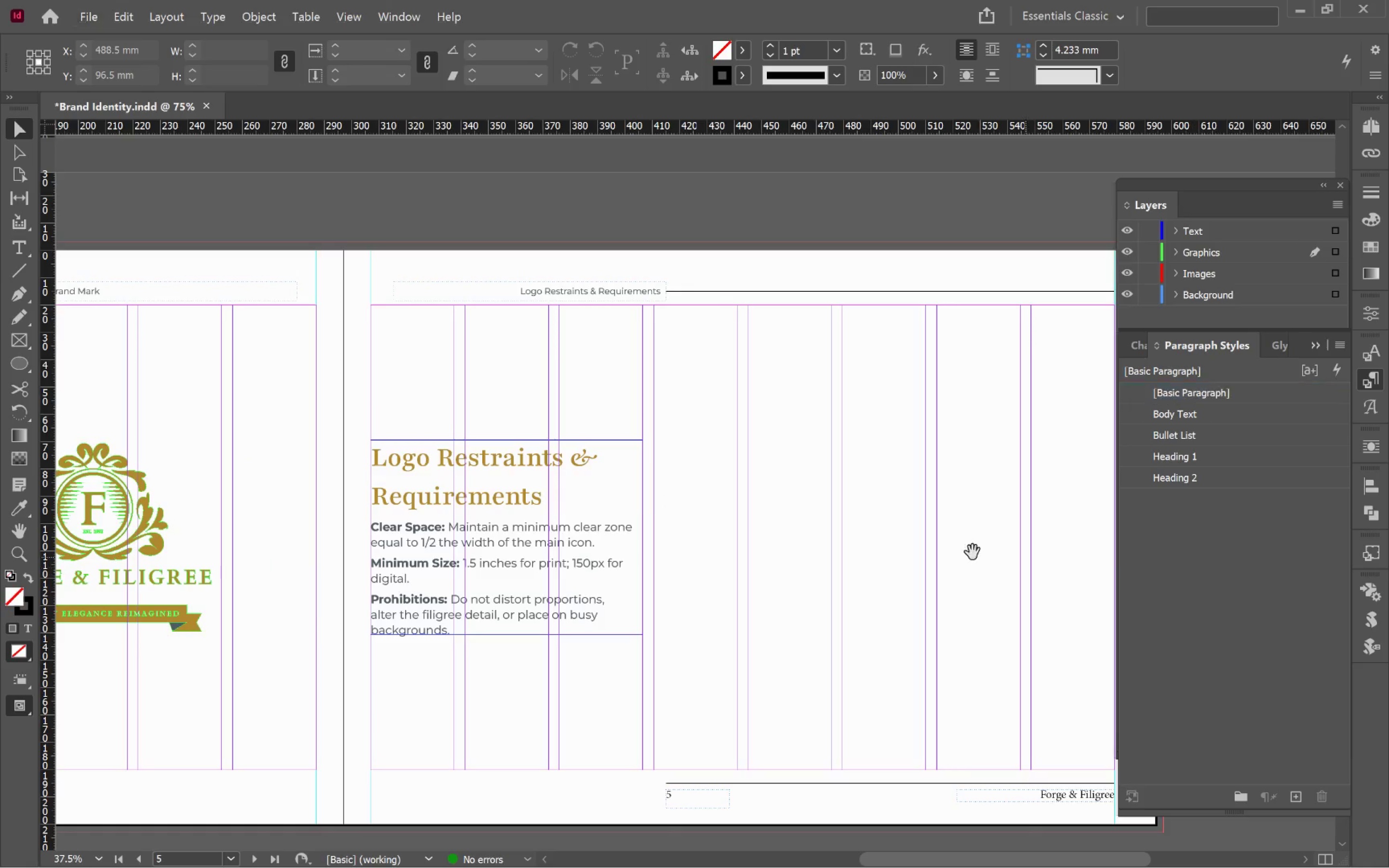 
hold_key(key=Space, duration=0.7)
 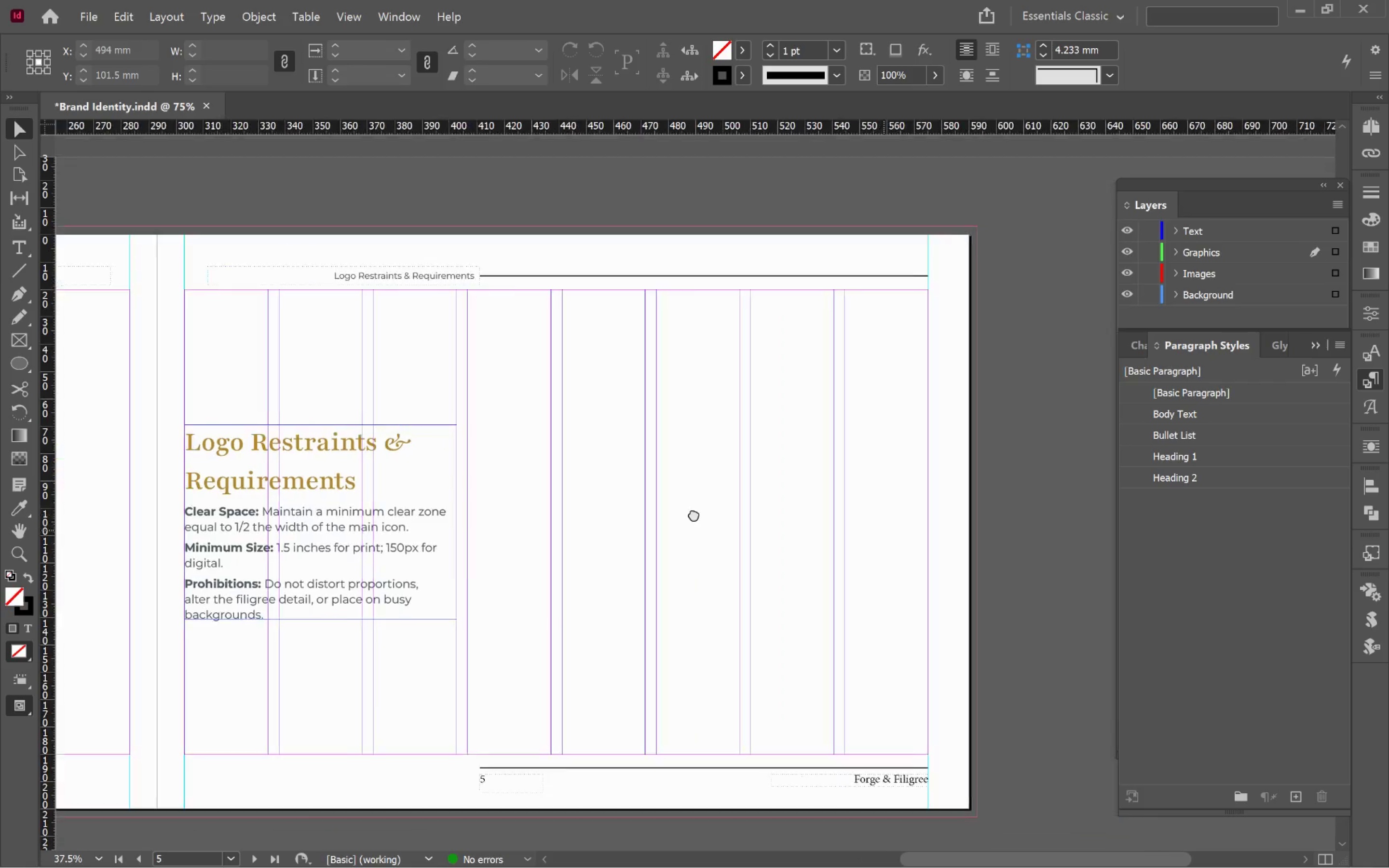 
scroll: coordinate [664, 494], scroll_direction: down, amount: 2.0
 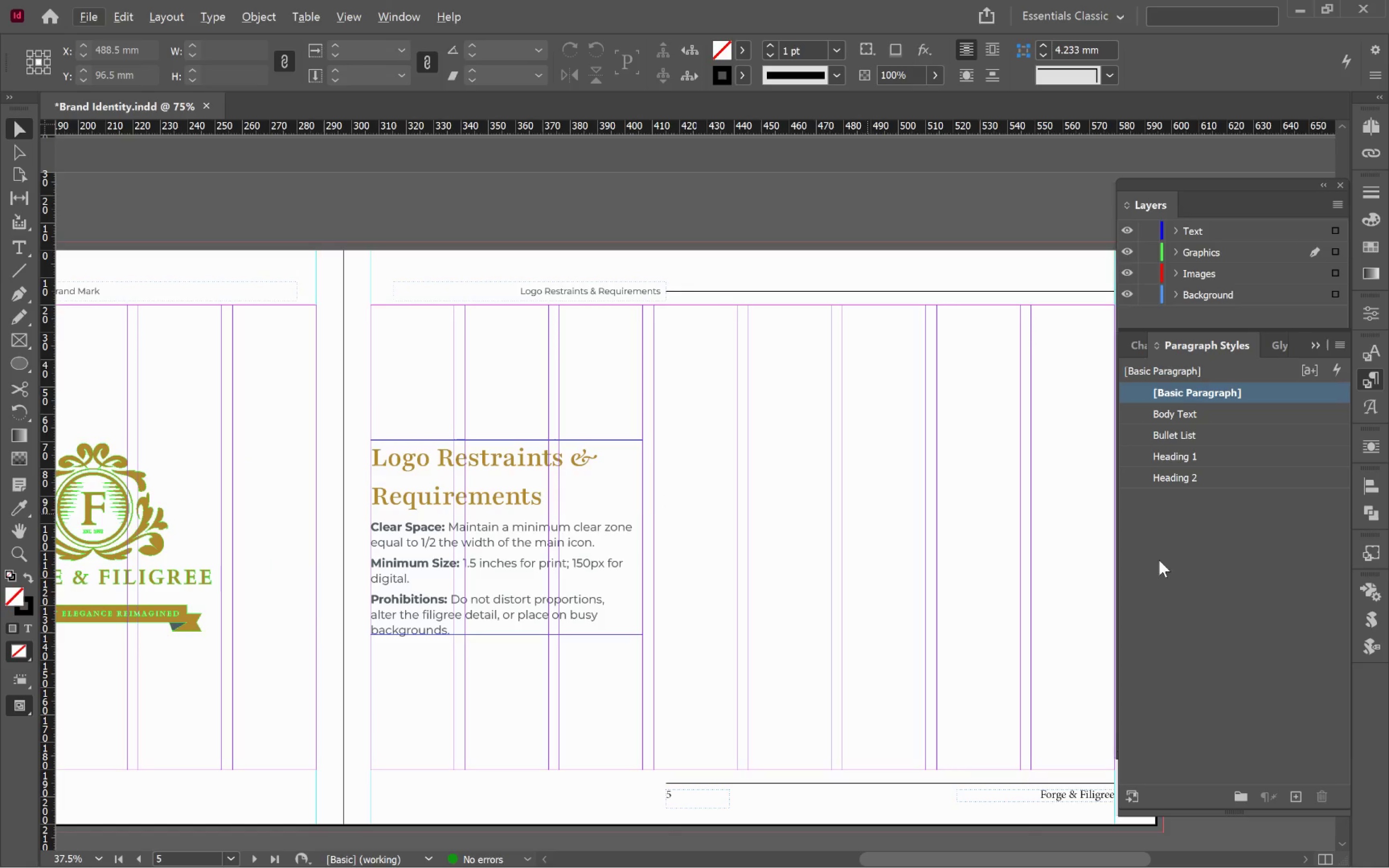 
left_click_drag(start_coordinate=[1191, 570], to_coordinate=[760, 531])
 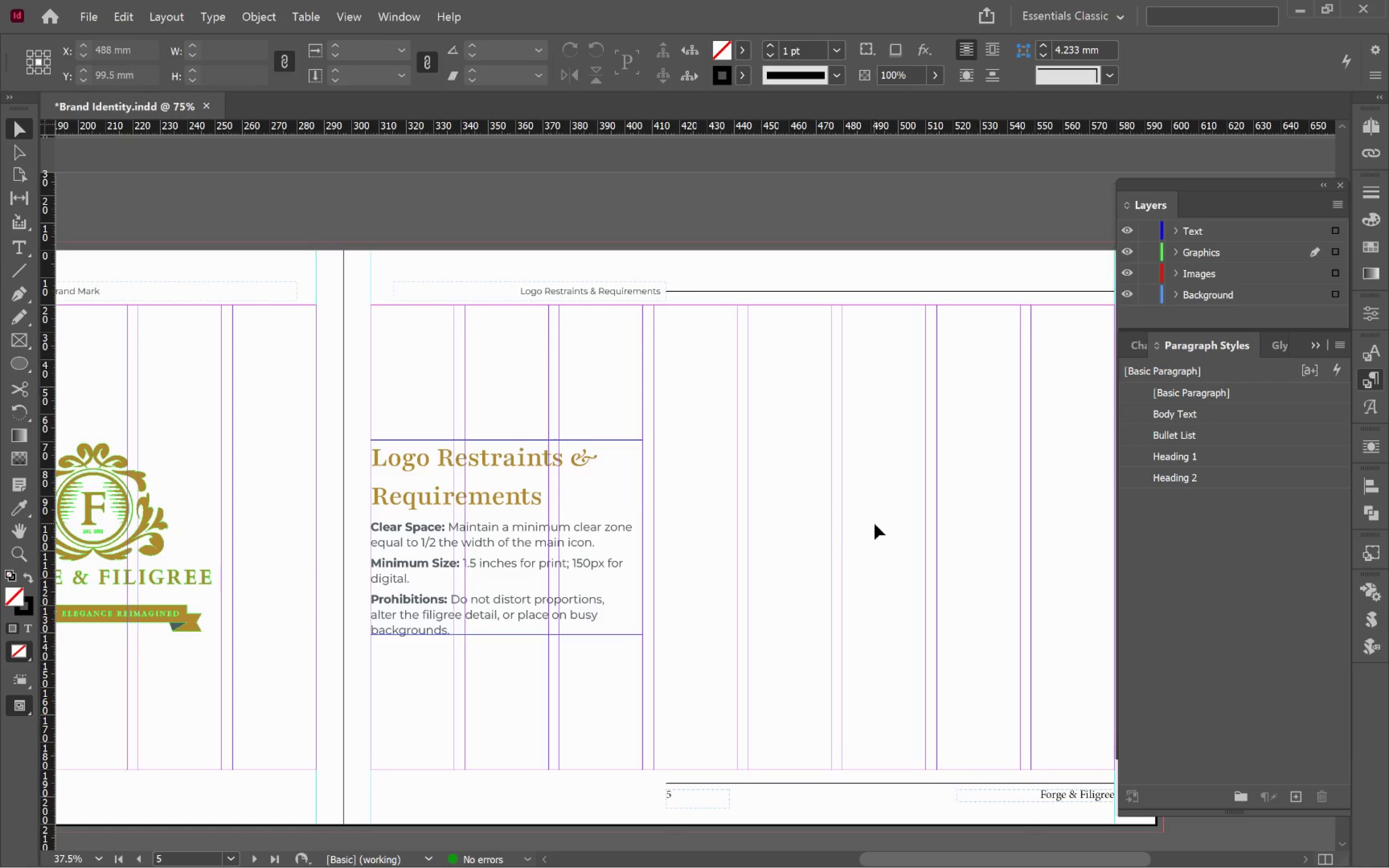 
hold_key(key=Space, duration=1.52)
 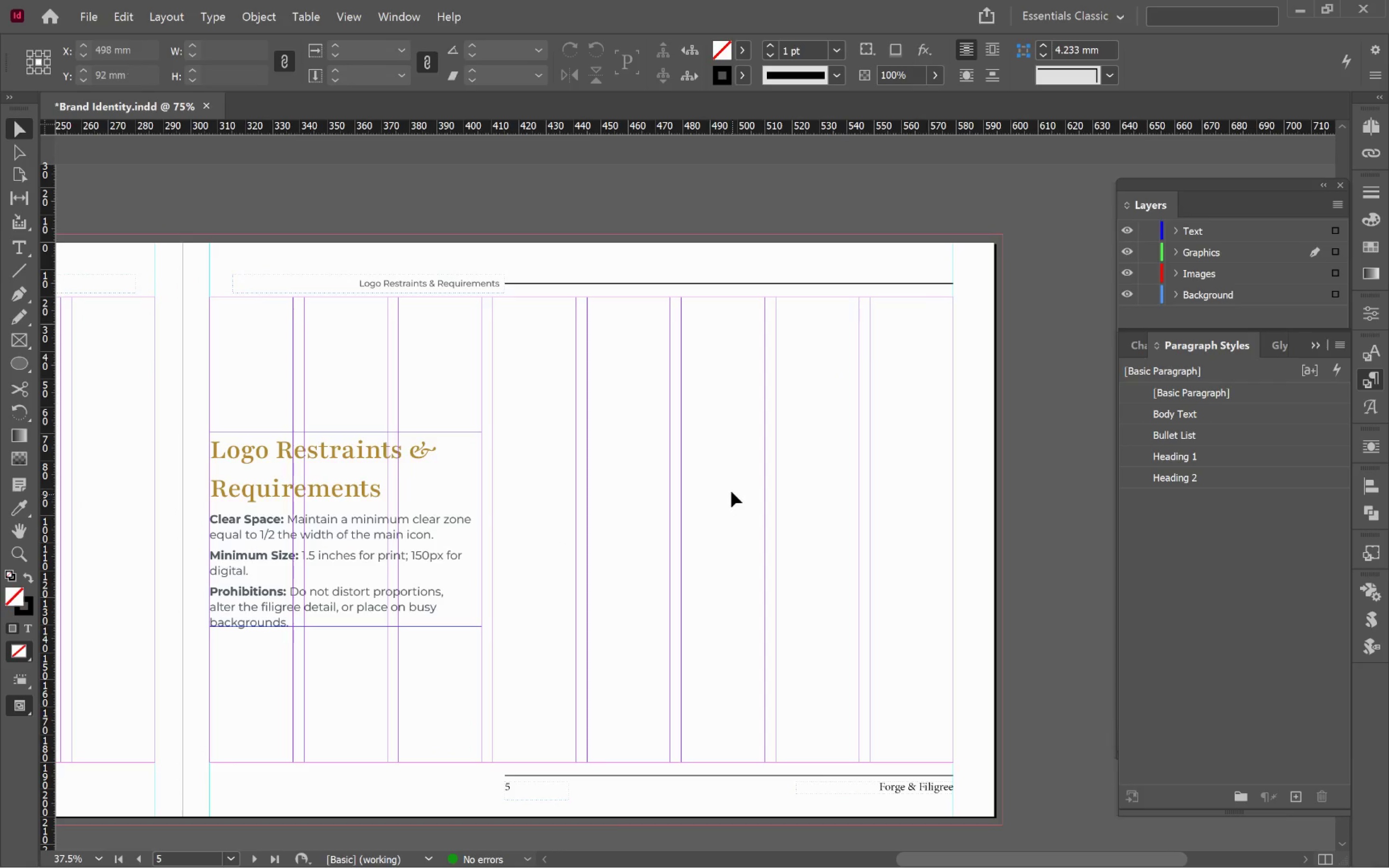 
left_click_drag(start_coordinate=[884, 530], to_coordinate=[723, 522])
 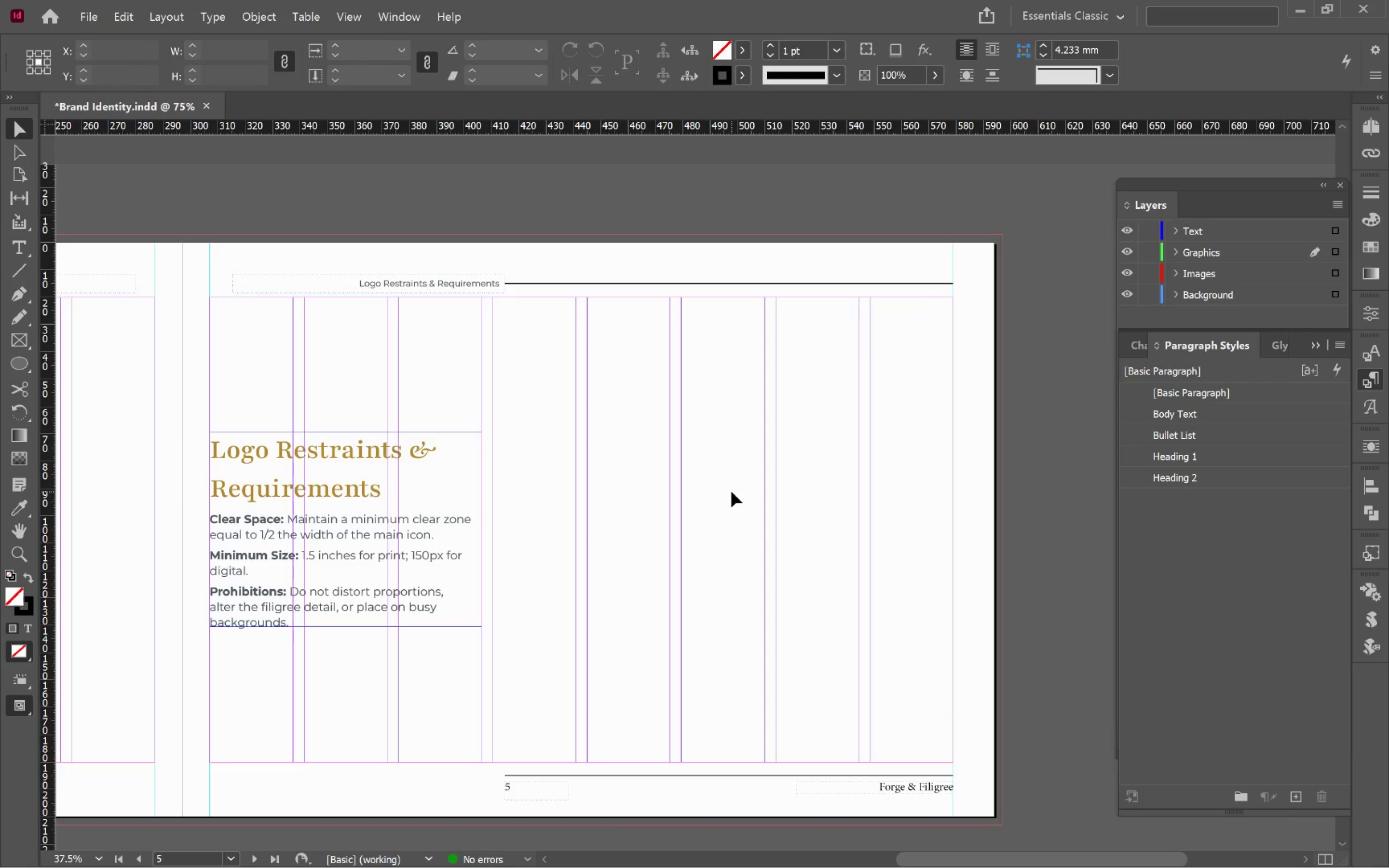 
hold_key(key=Space, duration=0.3)
 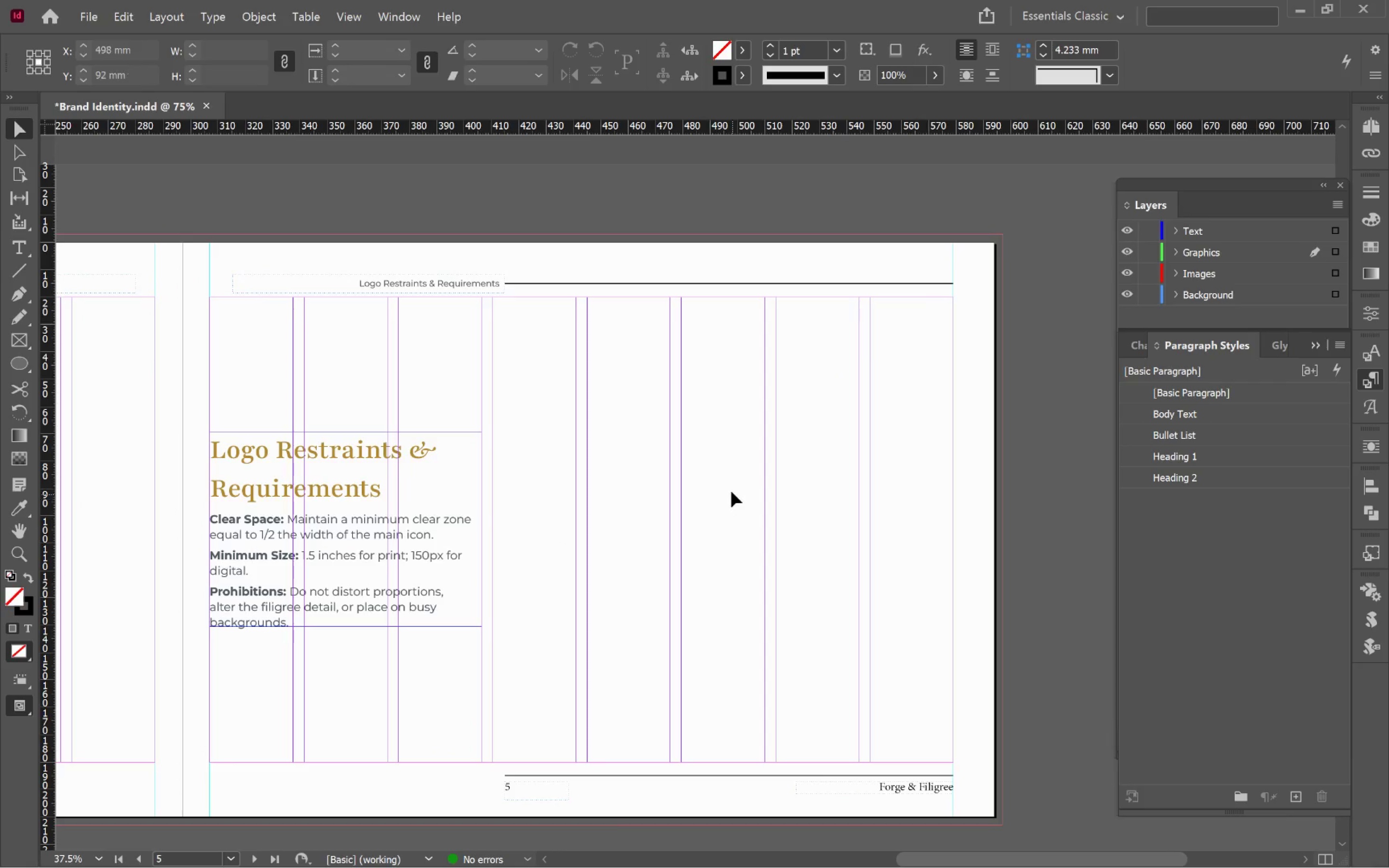 
left_click([731, 491])
 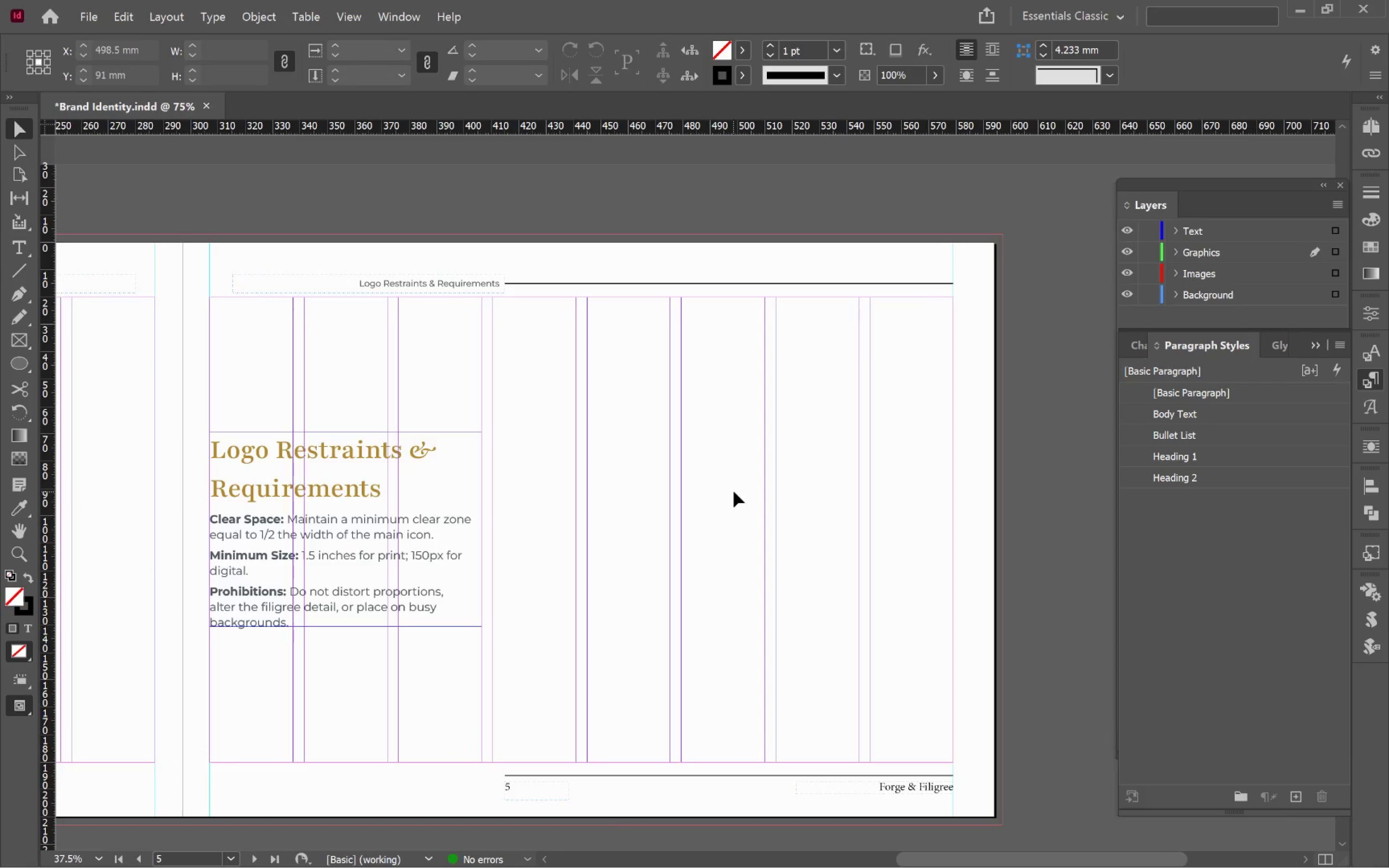 
hold_key(key=AltLeft, duration=0.51)
 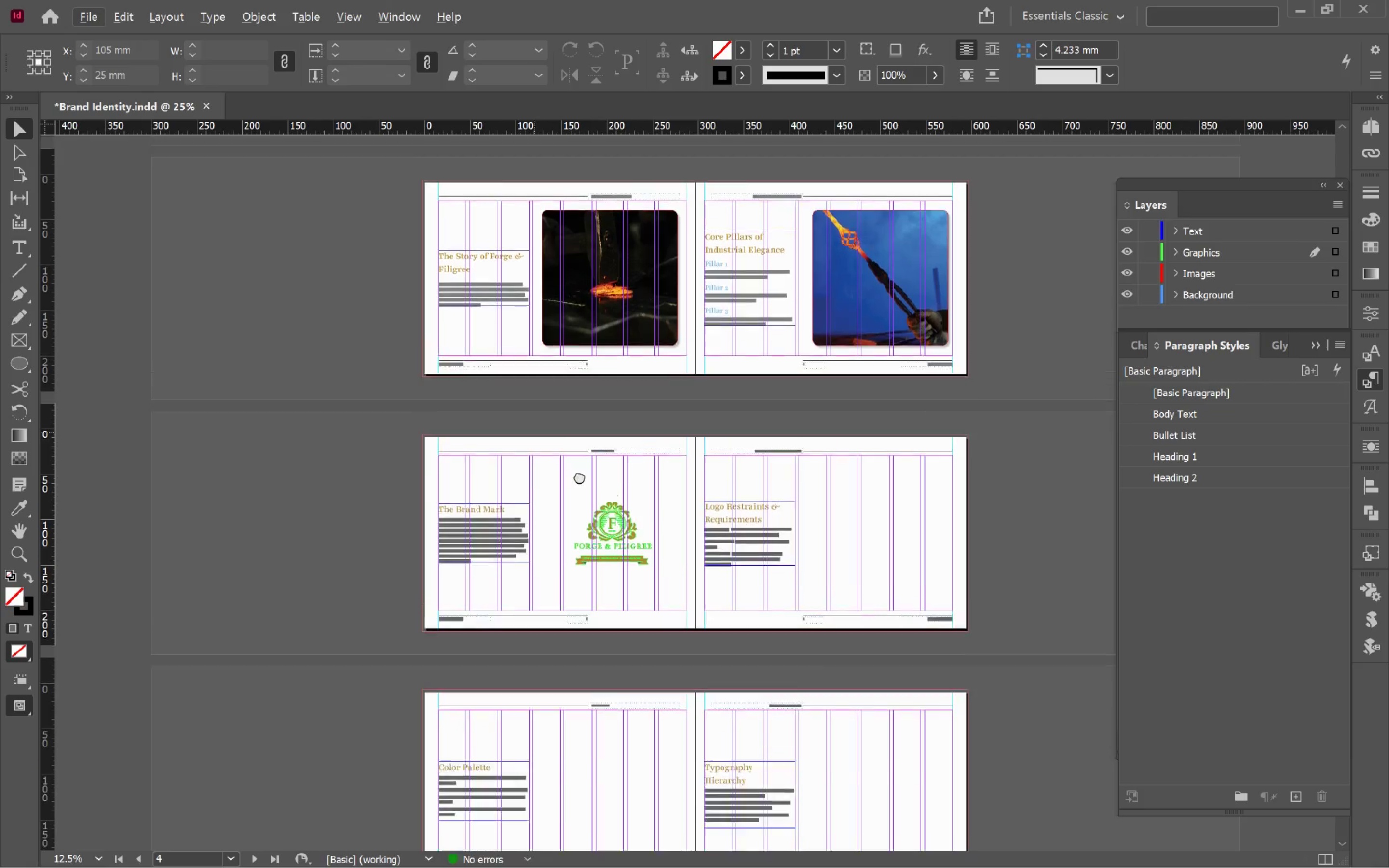 
hold_key(key=Space, duration=0.94)
 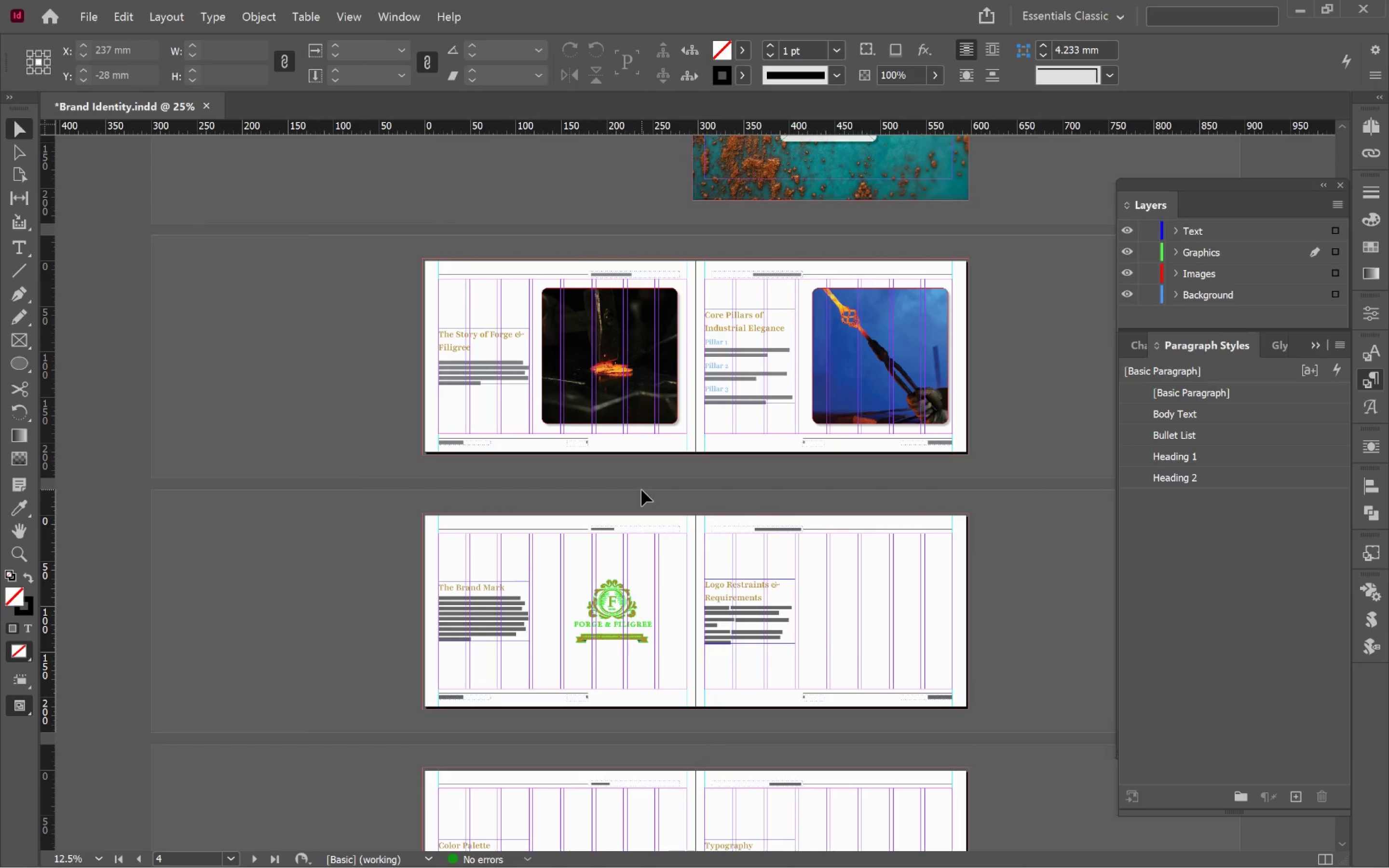 
scroll: coordinate [736, 491], scroll_direction: down, amount: 2.0
 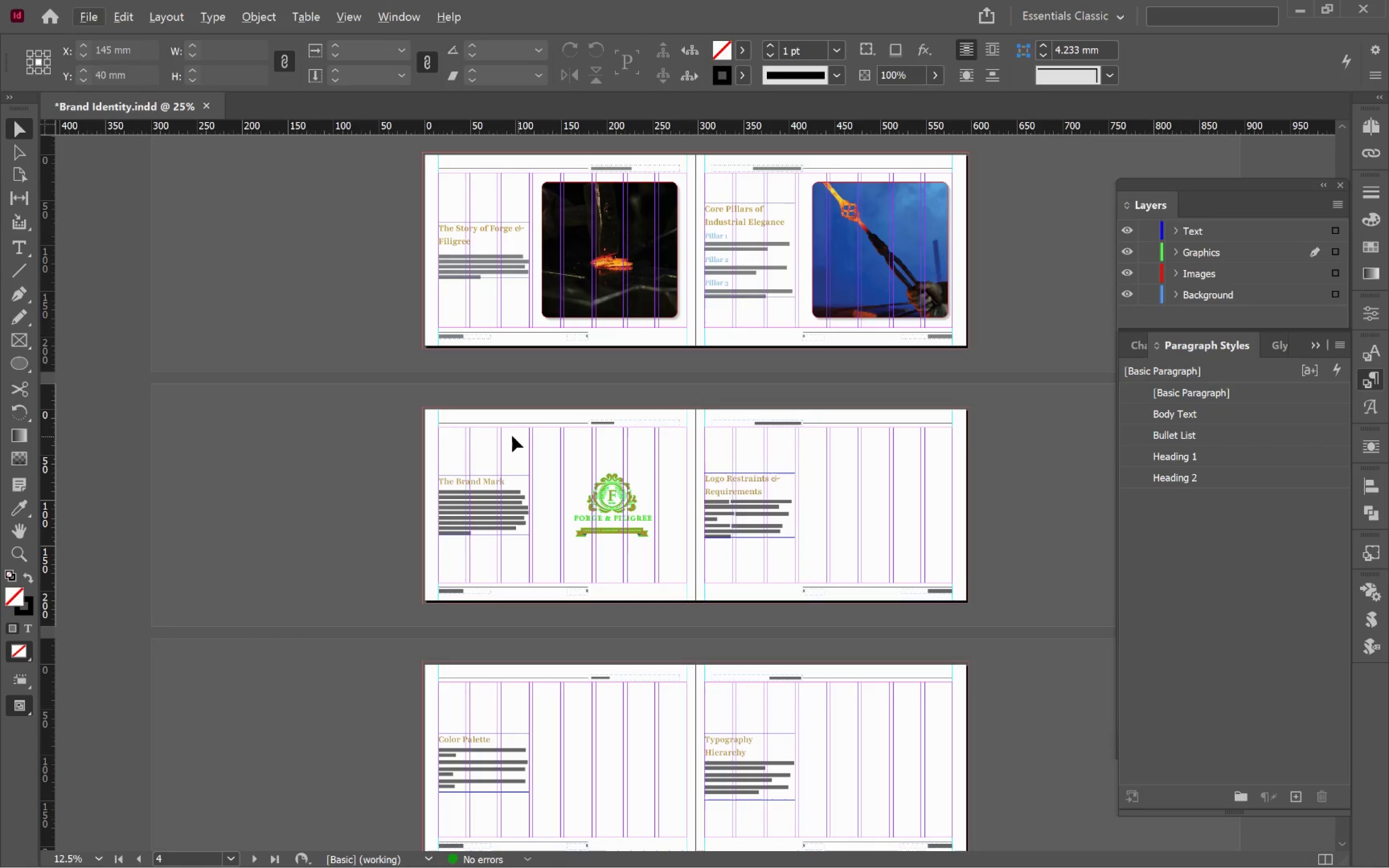 
left_click_drag(start_coordinate=[541, 434], to_coordinate=[605, 539])
 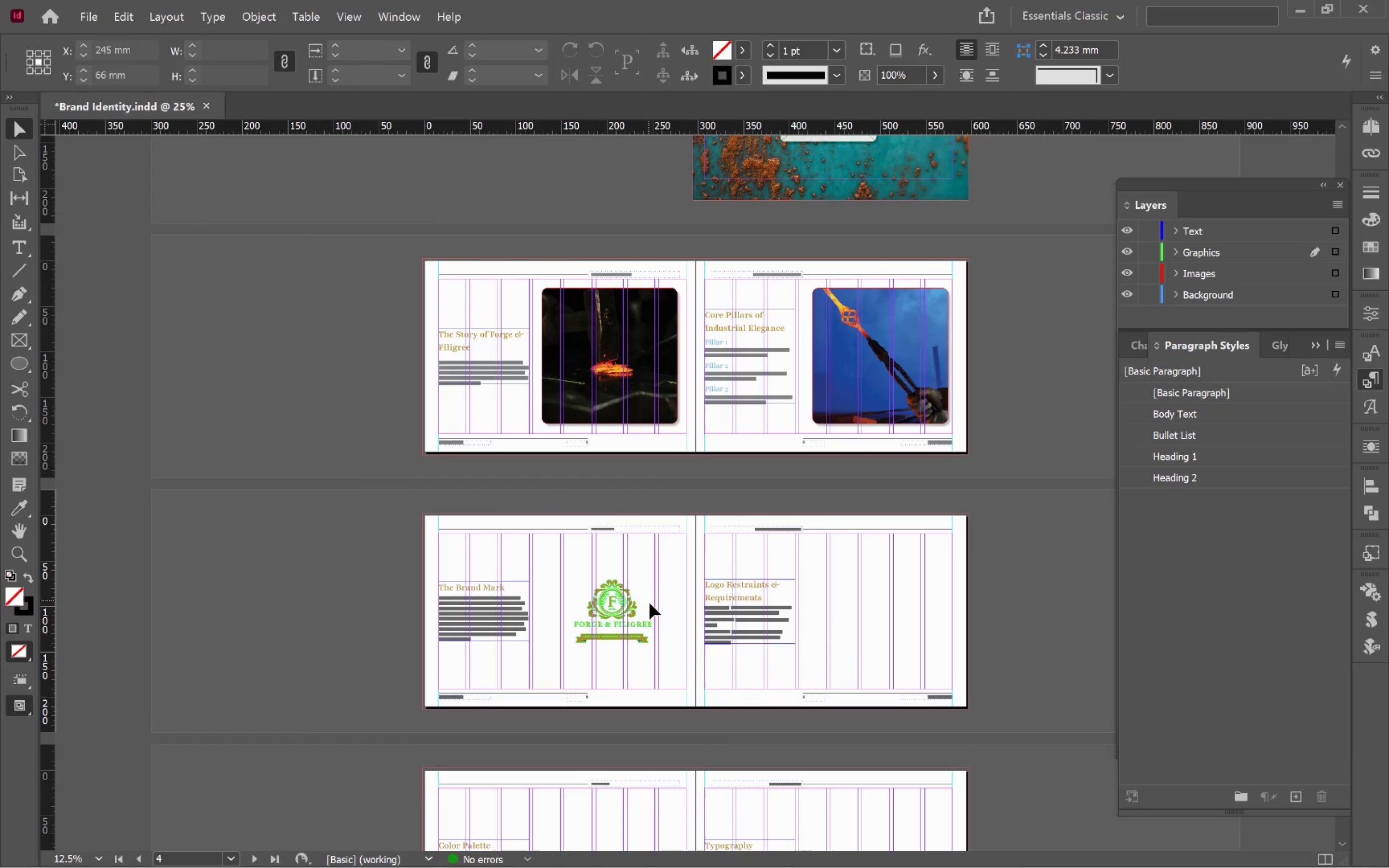 
left_click([616, 619])
 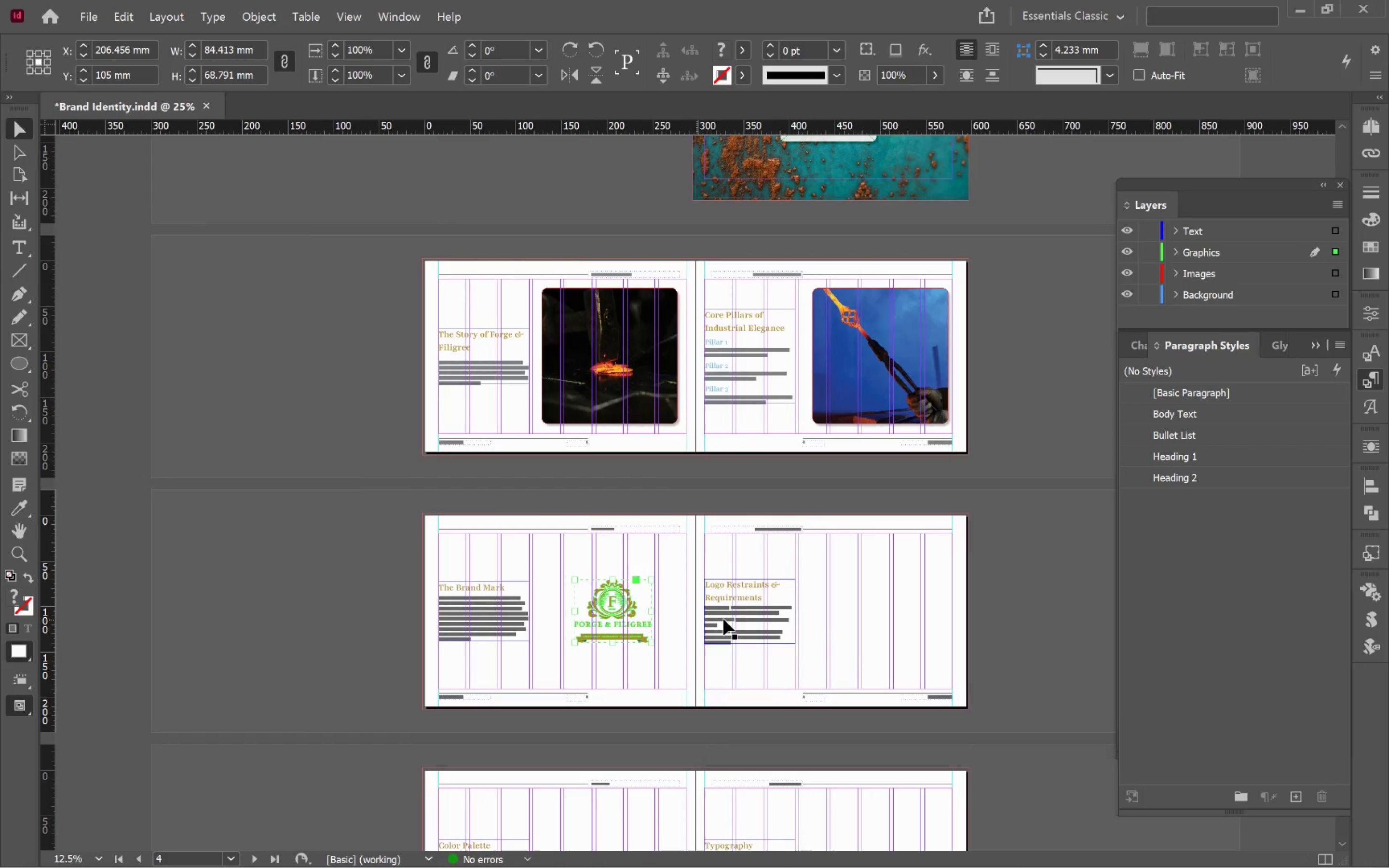 
hold_key(key=AltLeft, duration=0.37)
 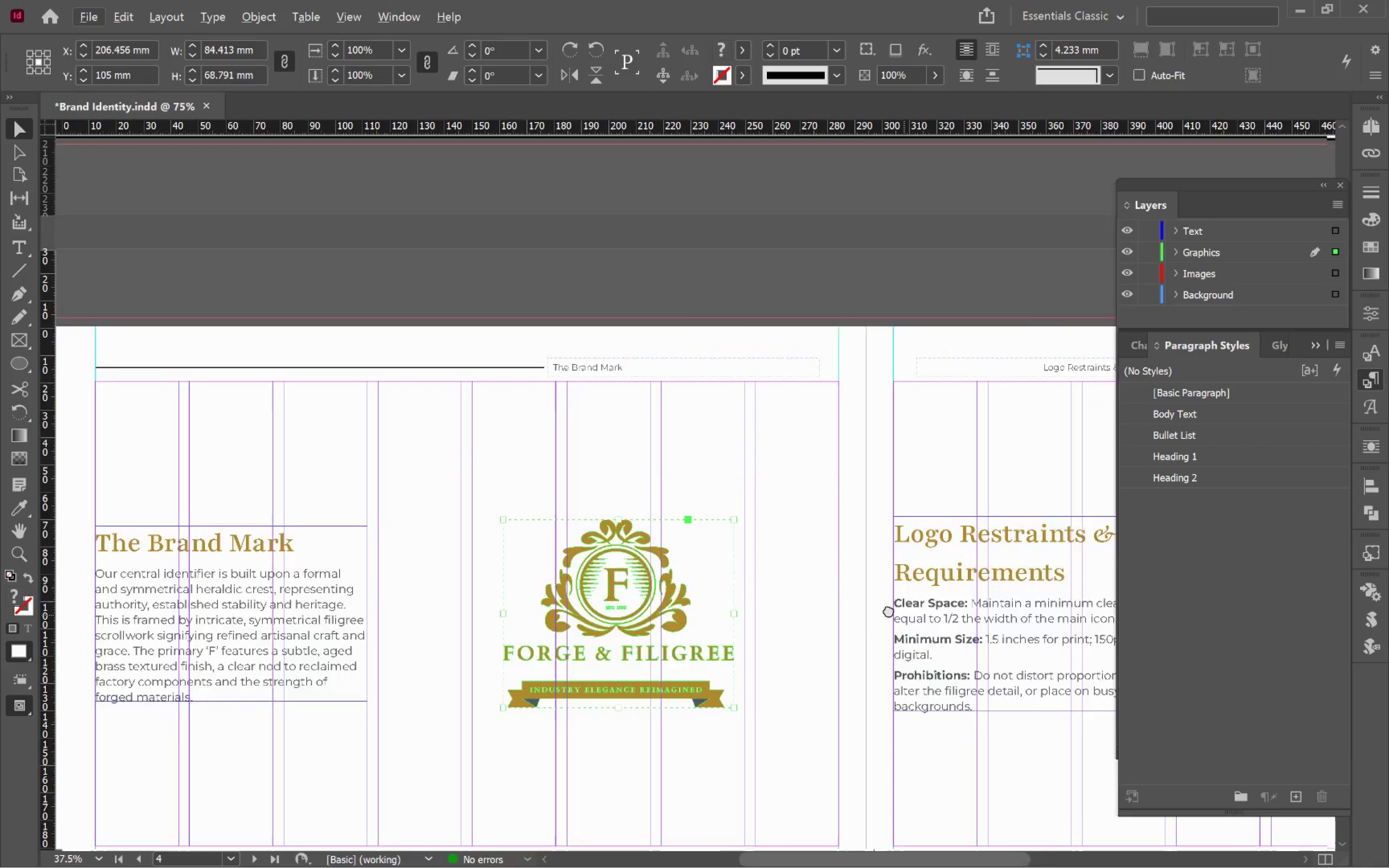 
hold_key(key=Space, duration=1.53)
 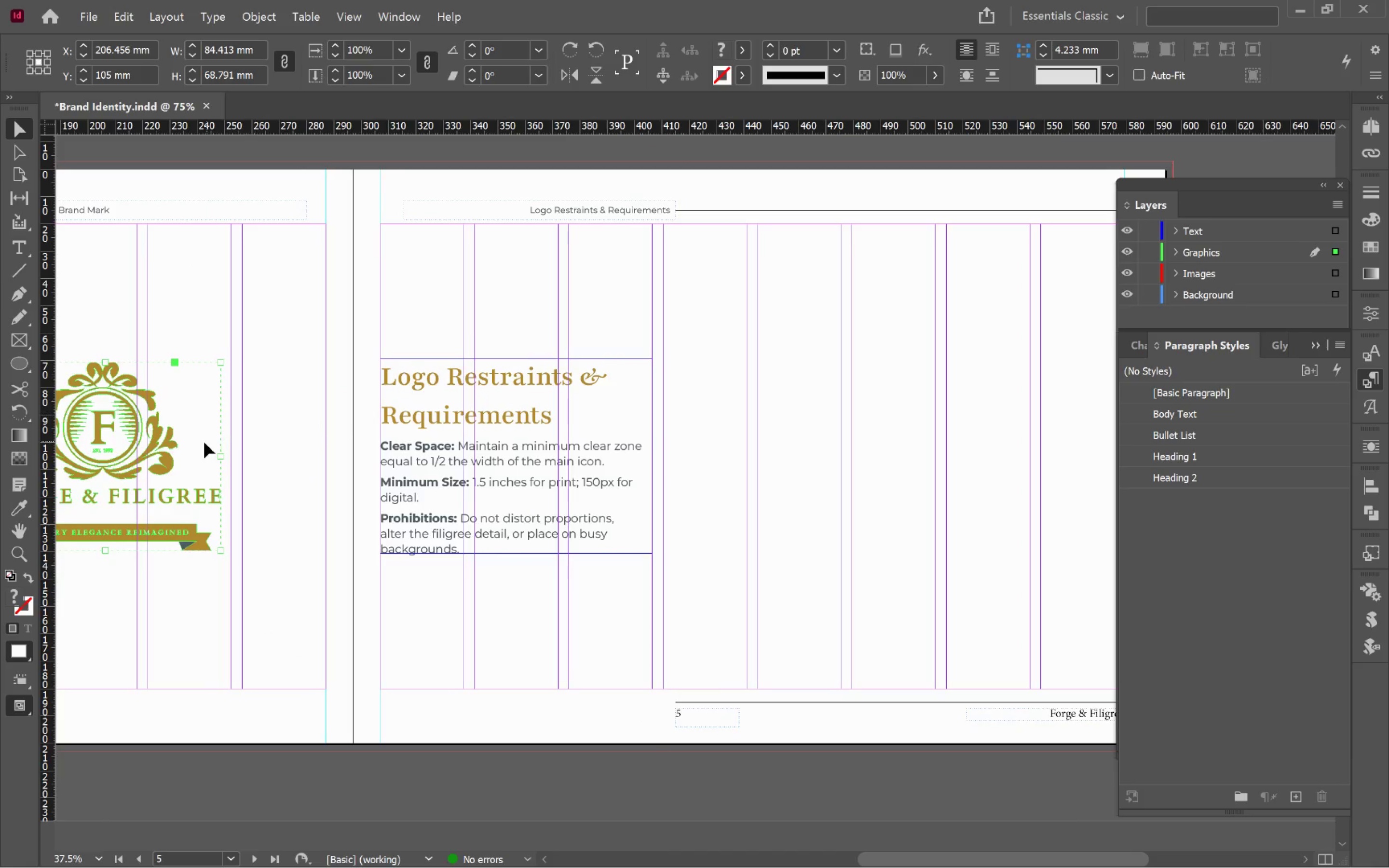 
scroll: coordinate [747, 608], scroll_direction: up, amount: 2.0
 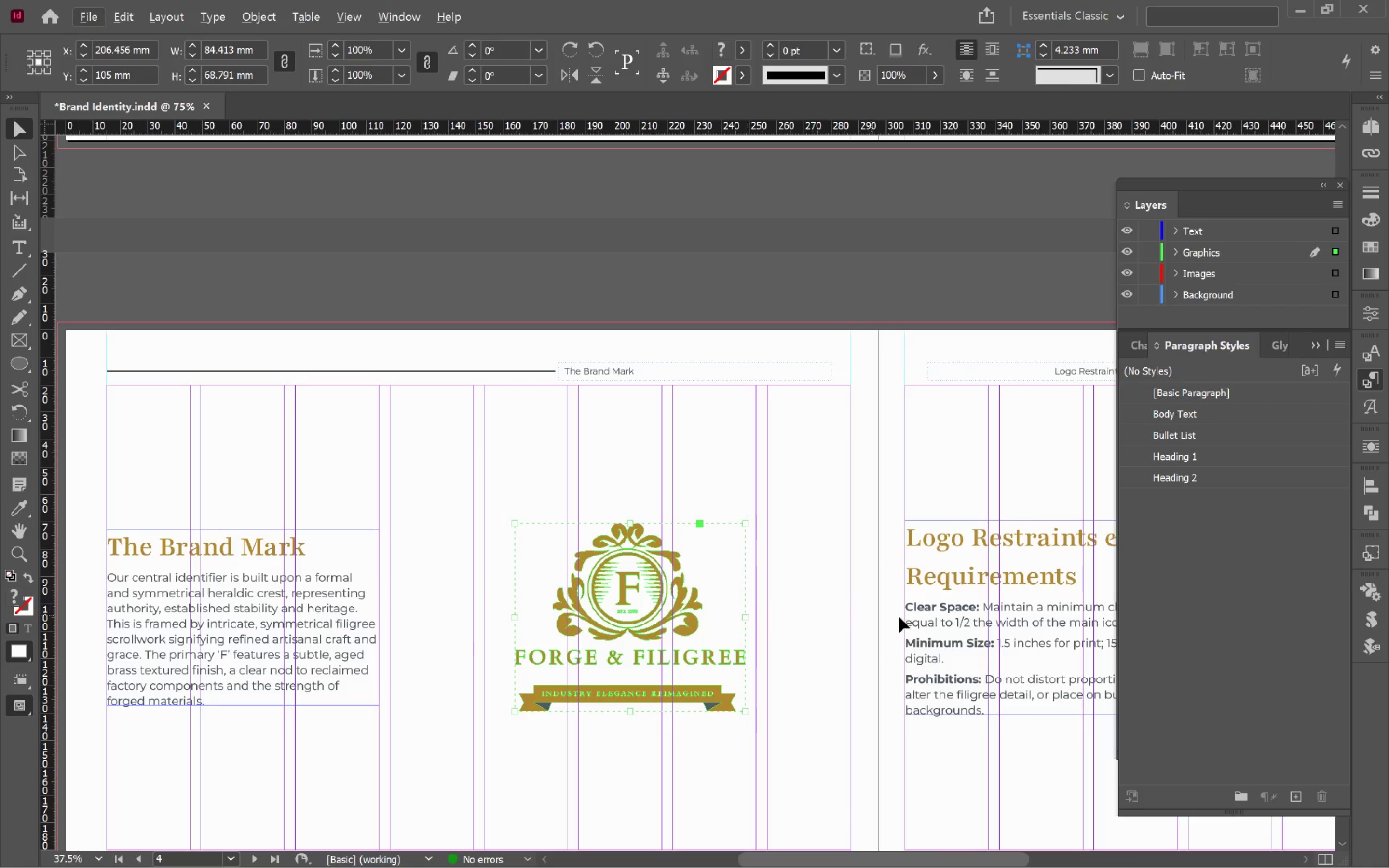 
left_click_drag(start_coordinate=[900, 613], to_coordinate=[375, 453])
 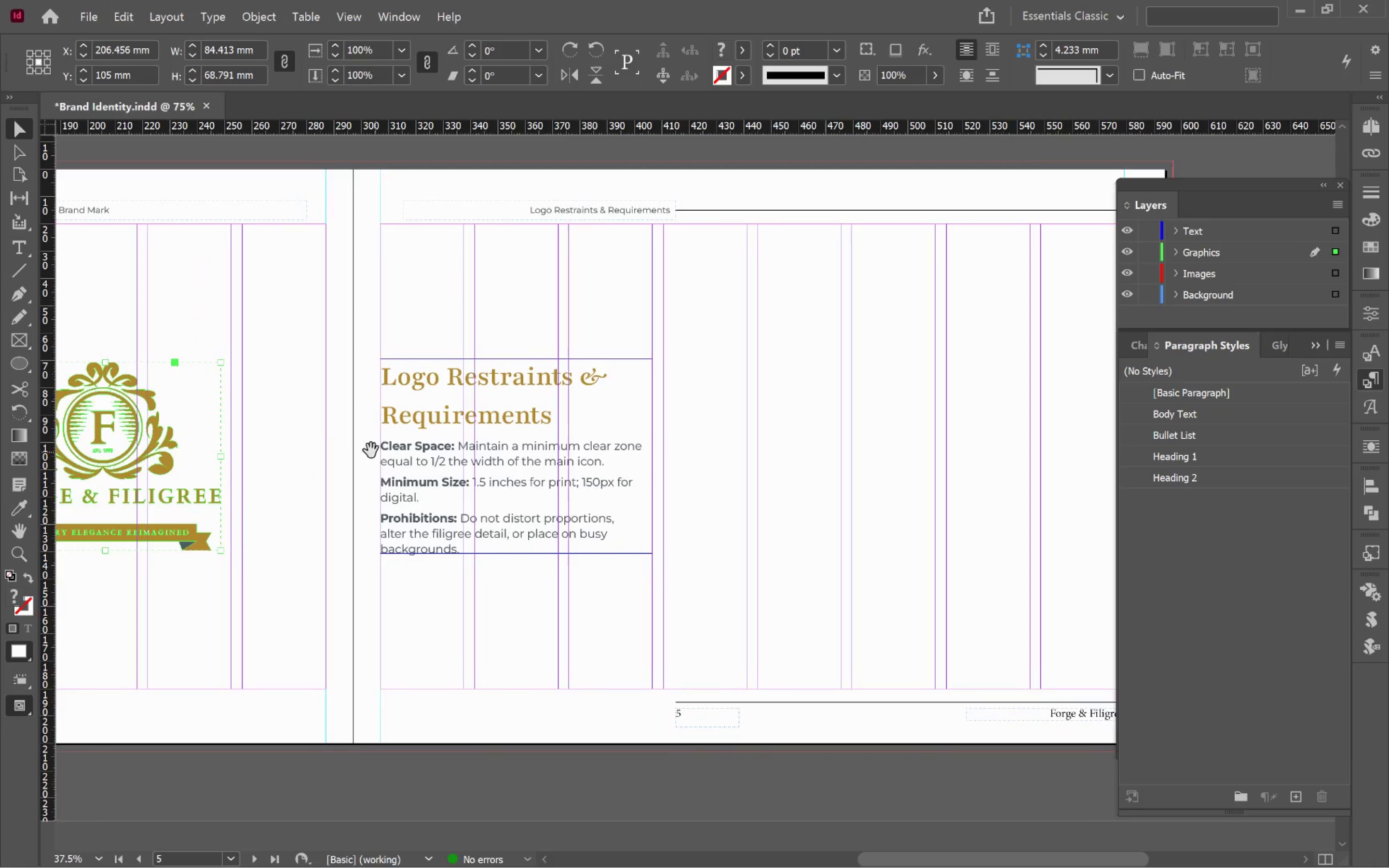 
key(Space)
 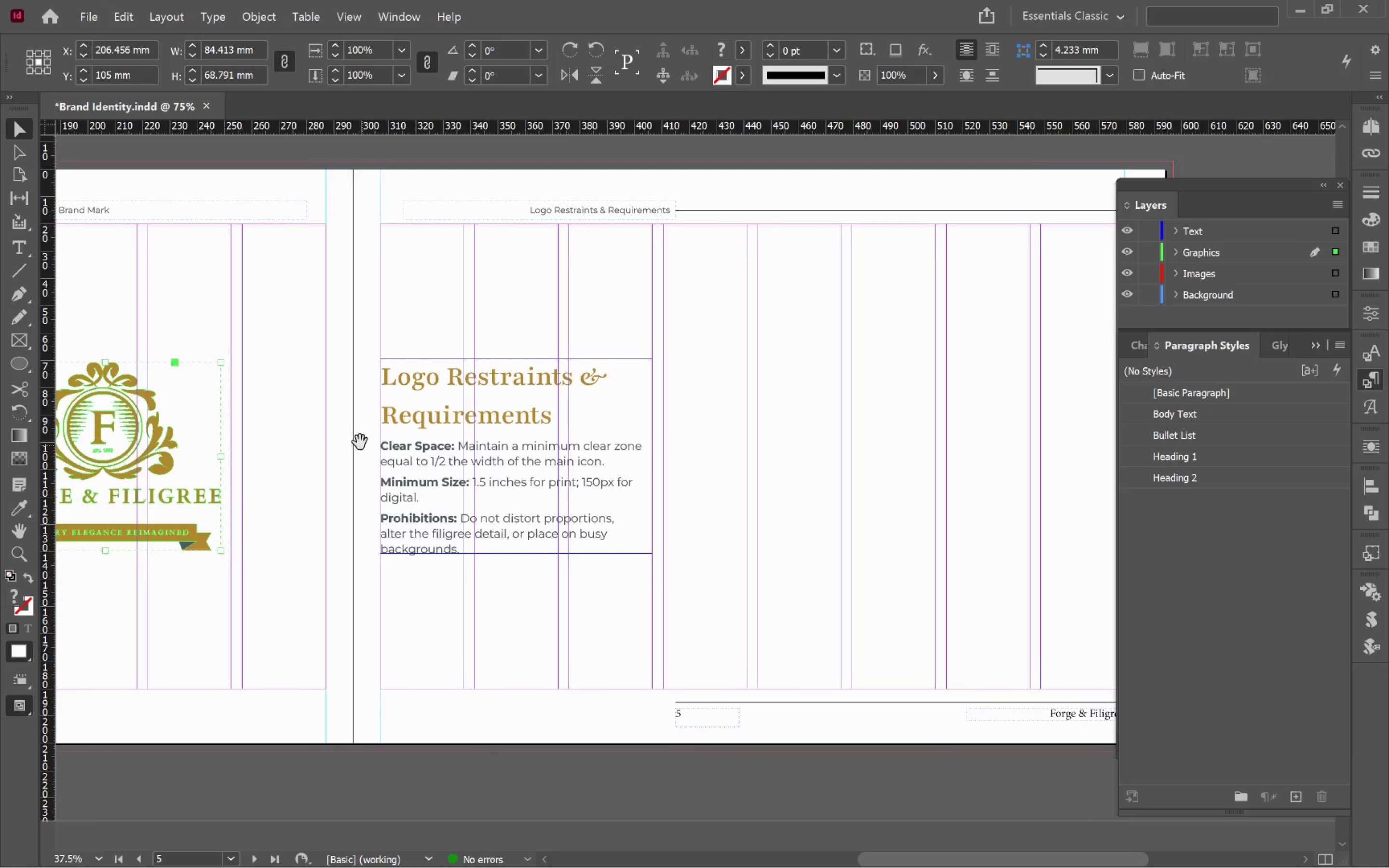 
key(Space)
 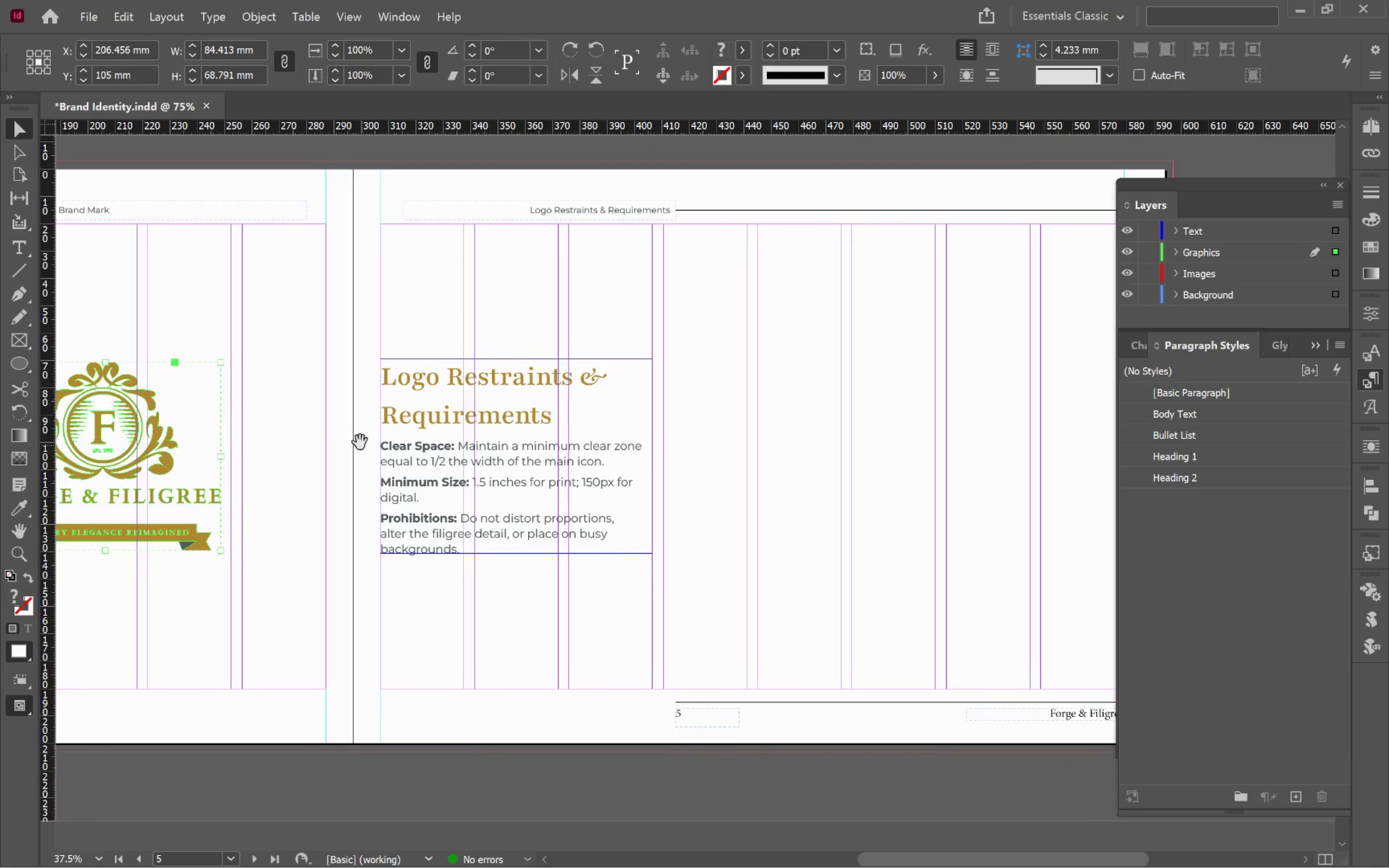 
key(Space)
 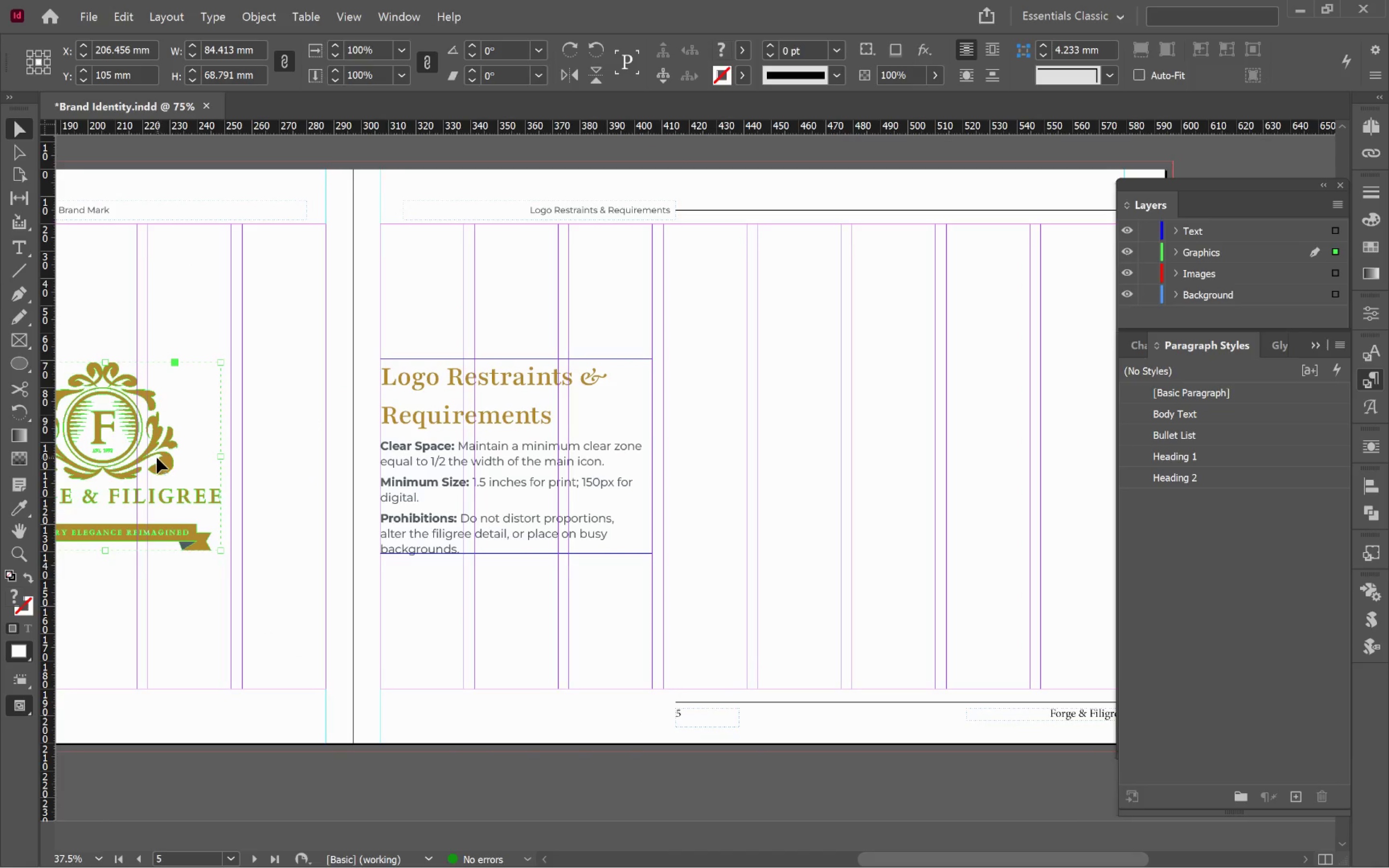 
left_click_drag(start_coordinate=[156, 454], to_coordinate=[952, 493])
 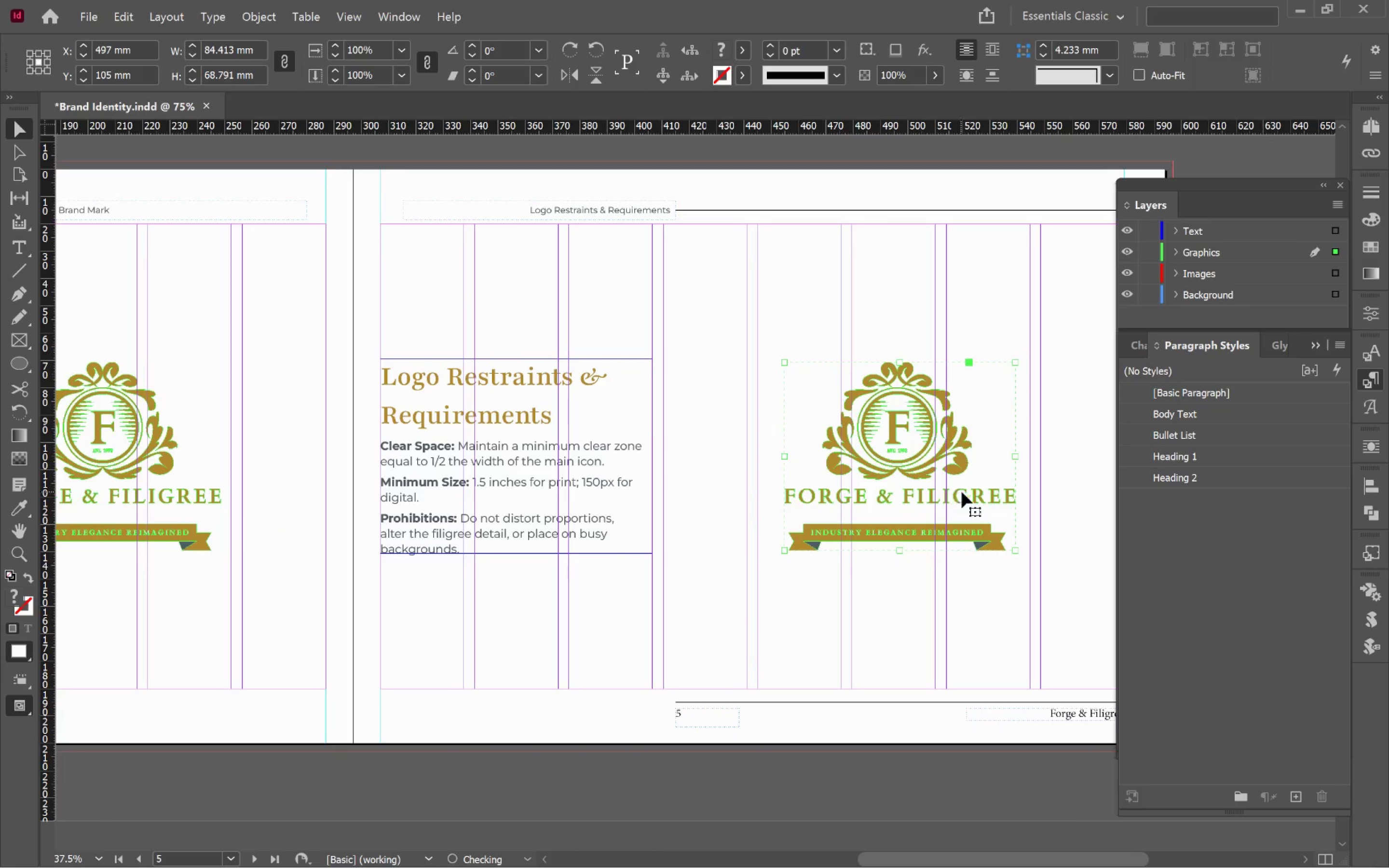 
hold_key(key=ShiftLeft, duration=1.88)
 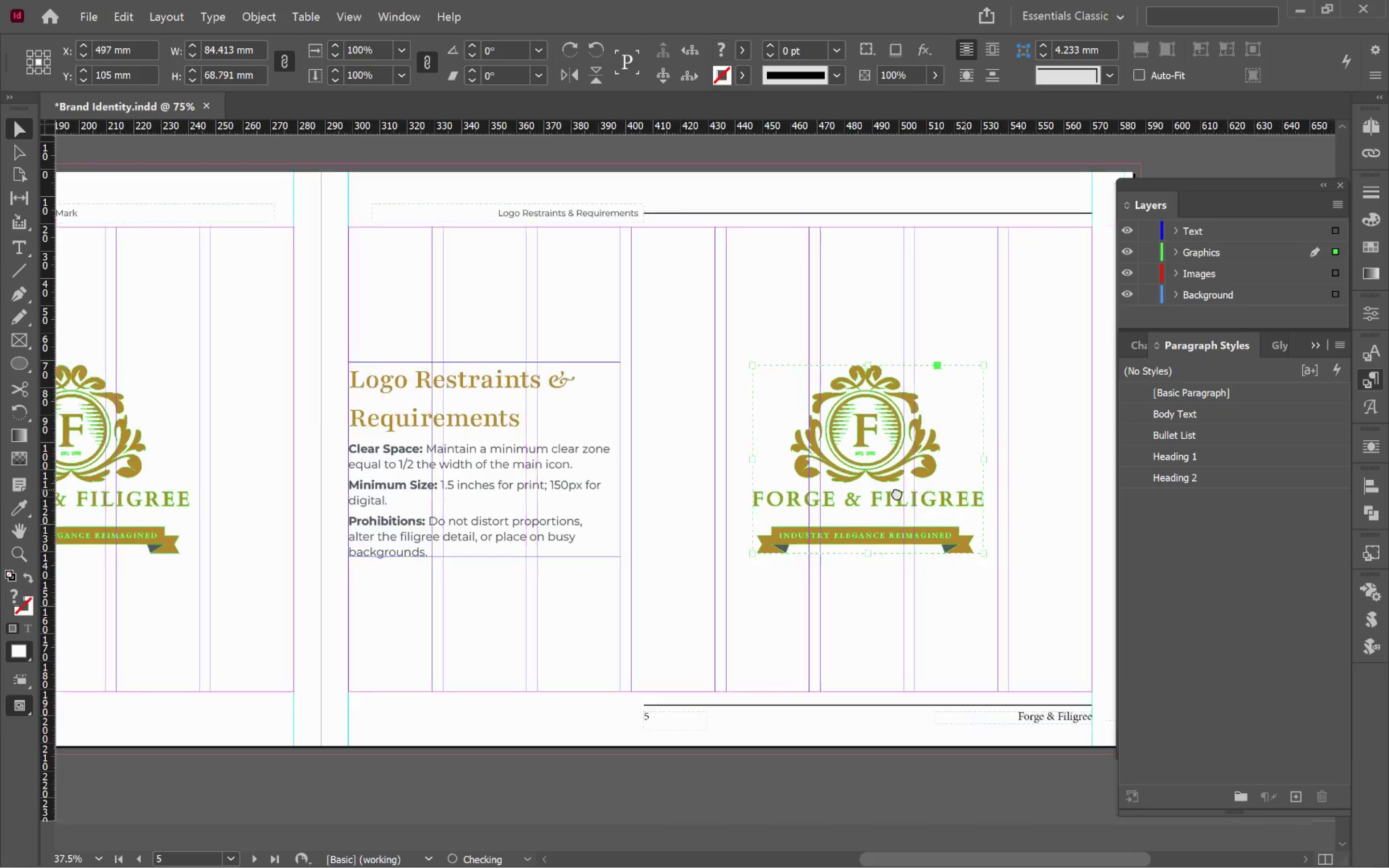 
hold_key(key=AltLeft, duration=1.04)
 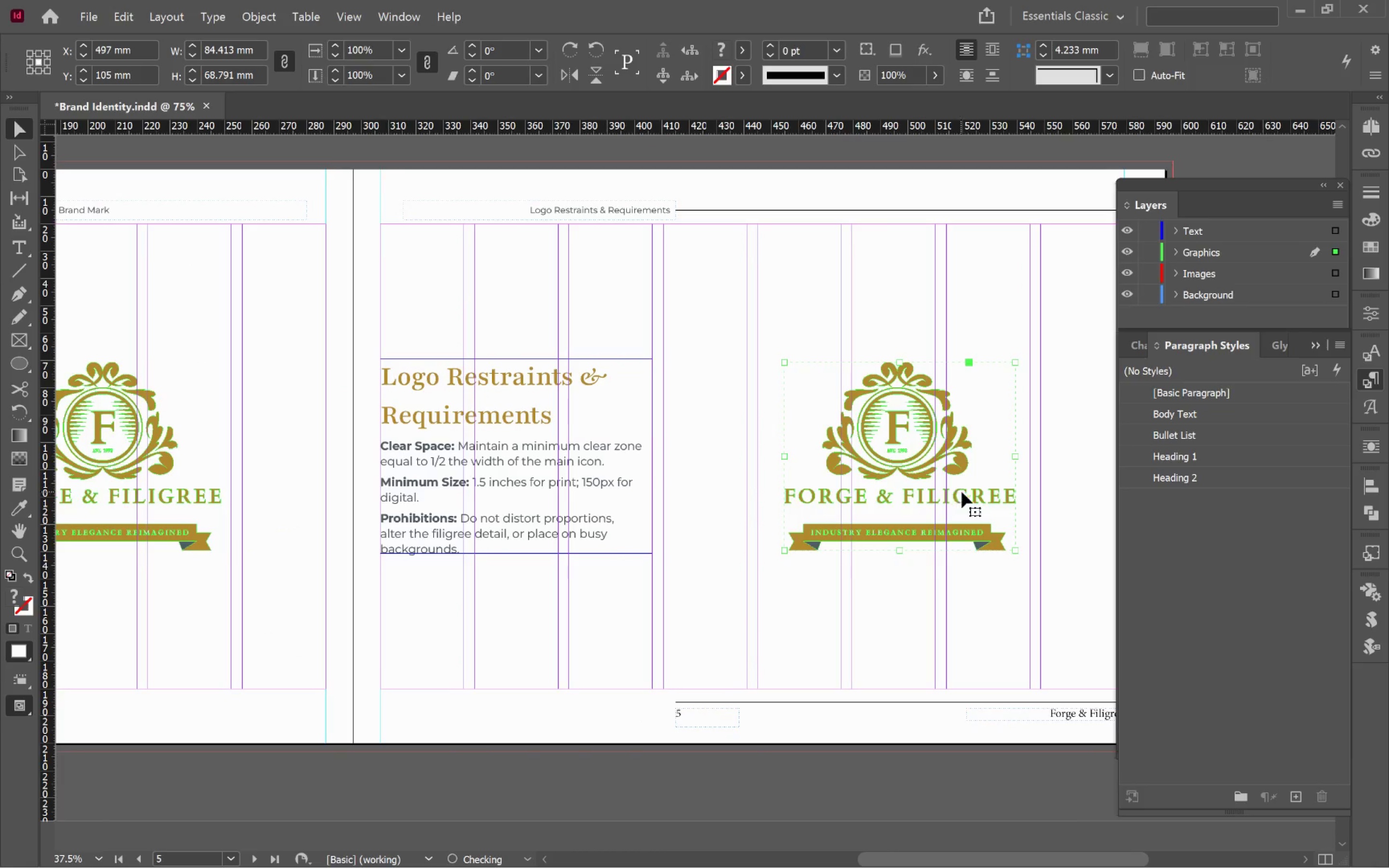 
hold_key(key=Space, duration=0.84)
 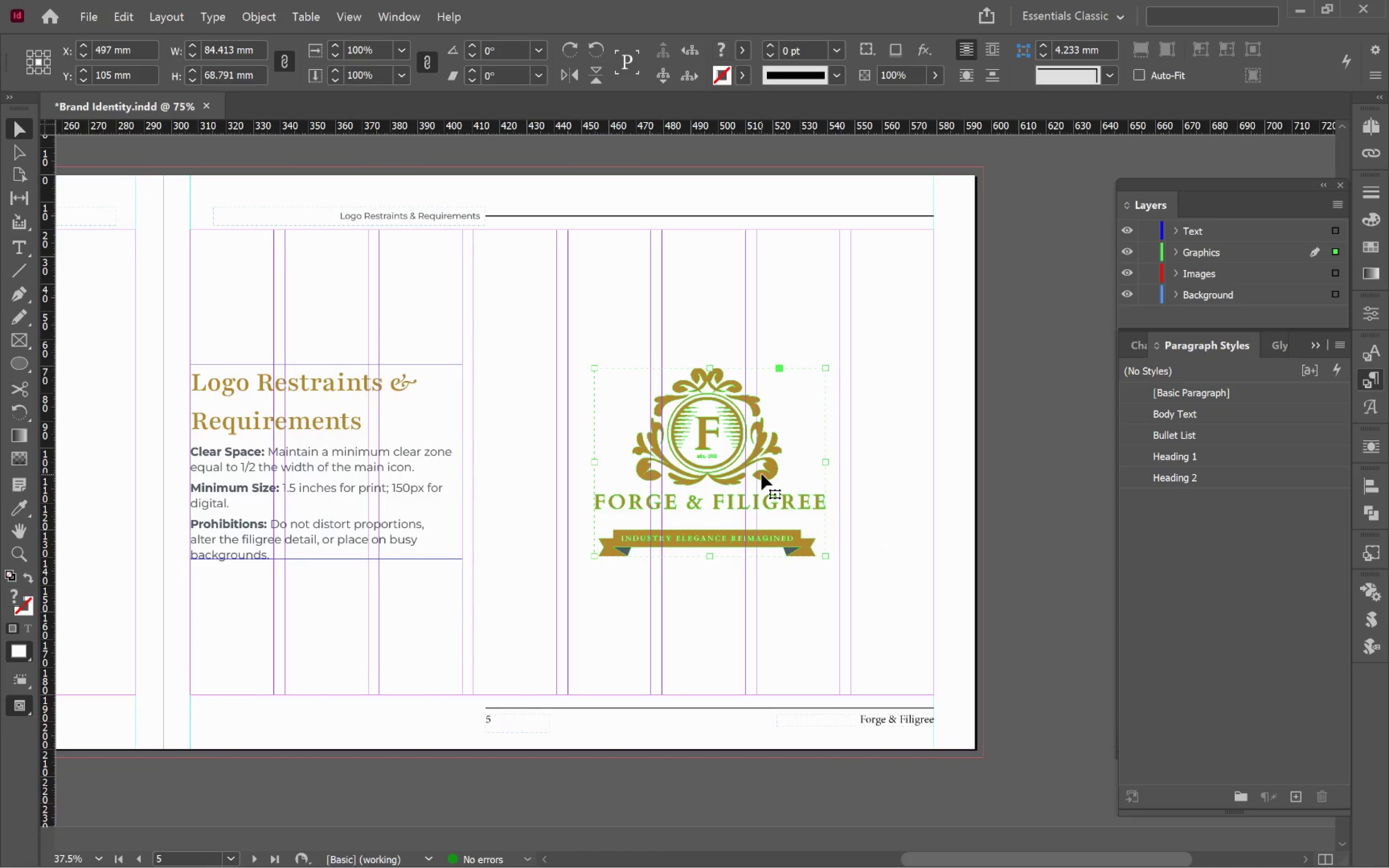 
left_click_drag(start_coordinate=[962, 490], to_coordinate=[772, 495])
 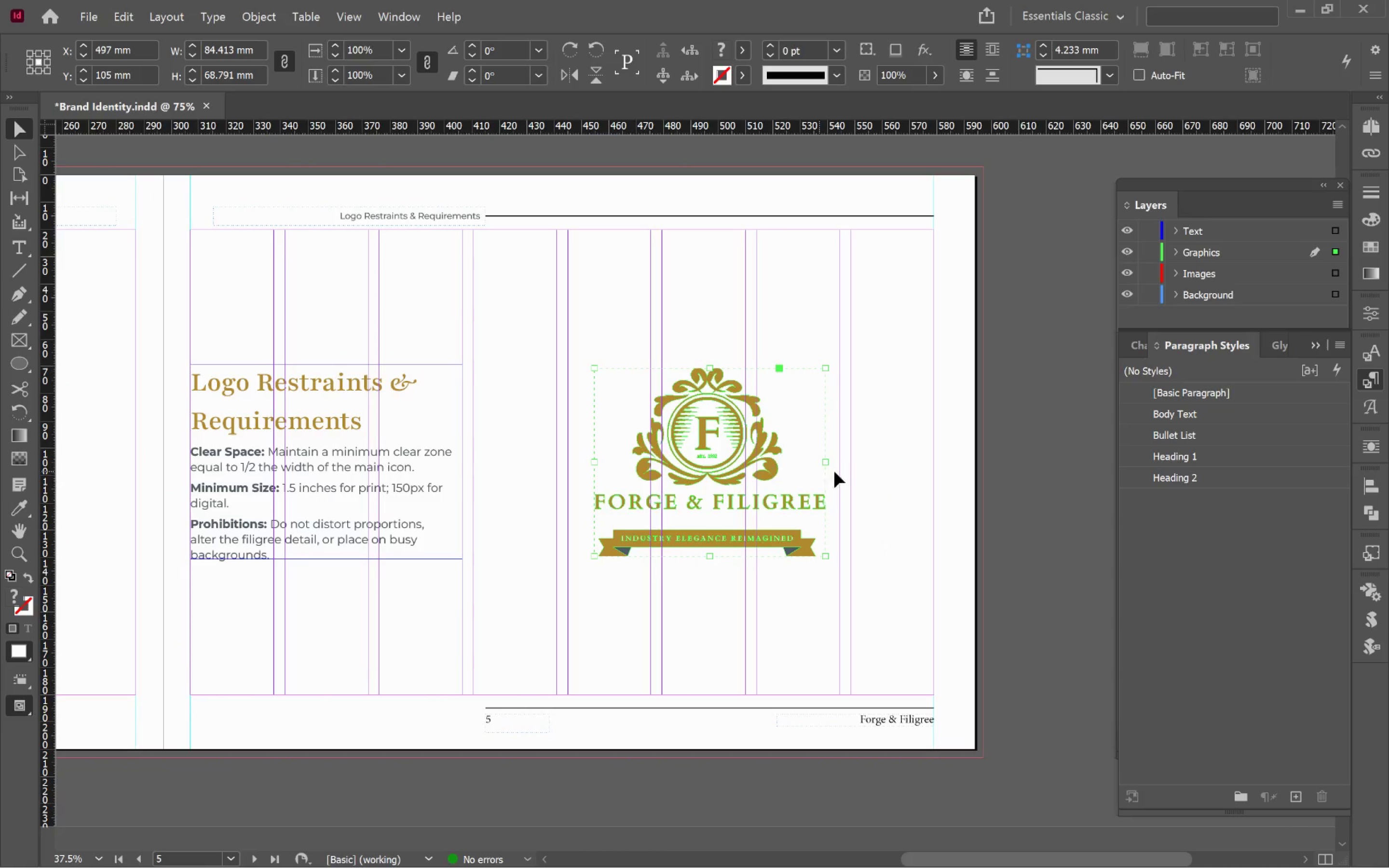 
key(W)
 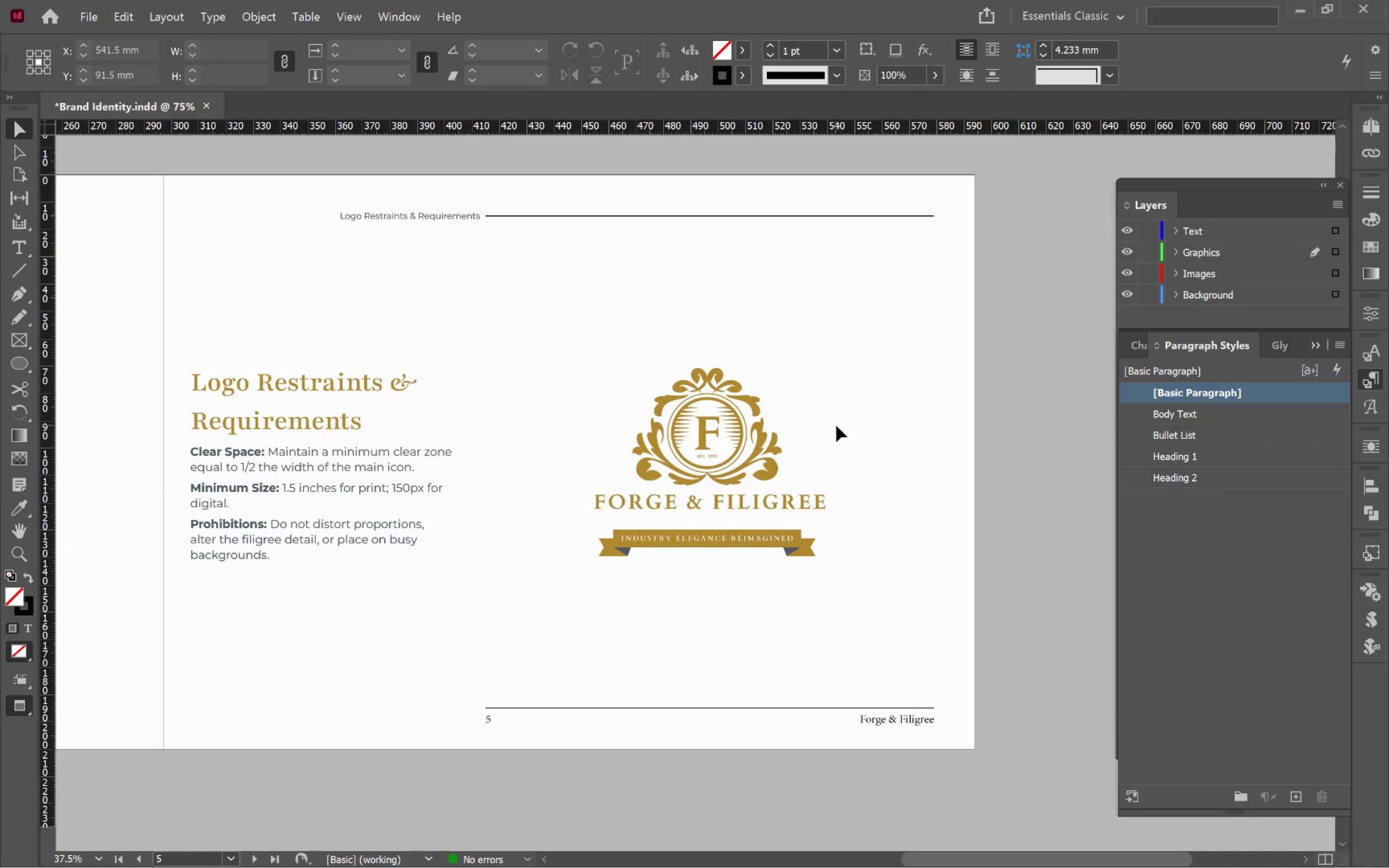 
hold_key(key=AltLeft, duration=0.3)
 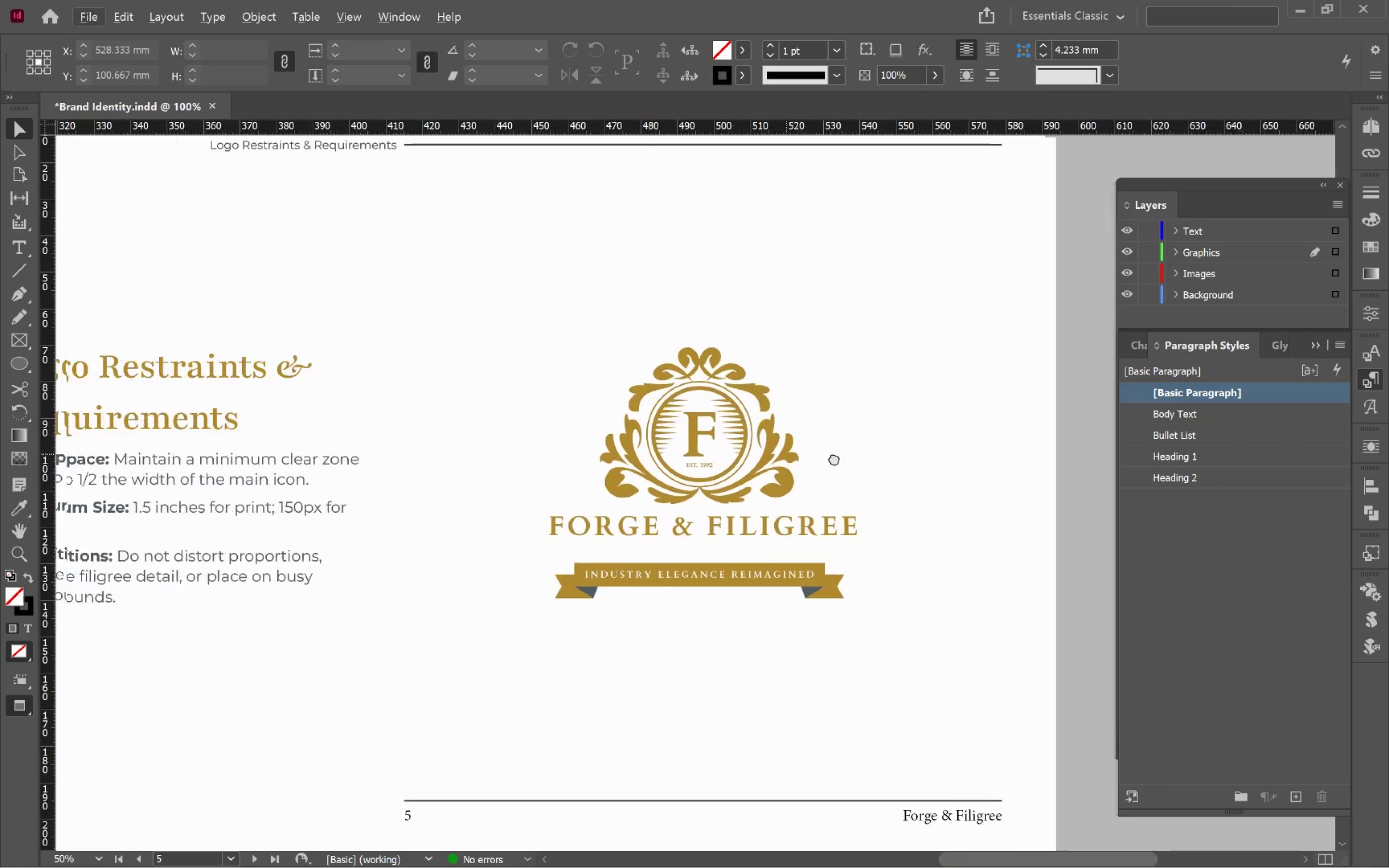 
hold_key(key=Space, duration=0.51)
 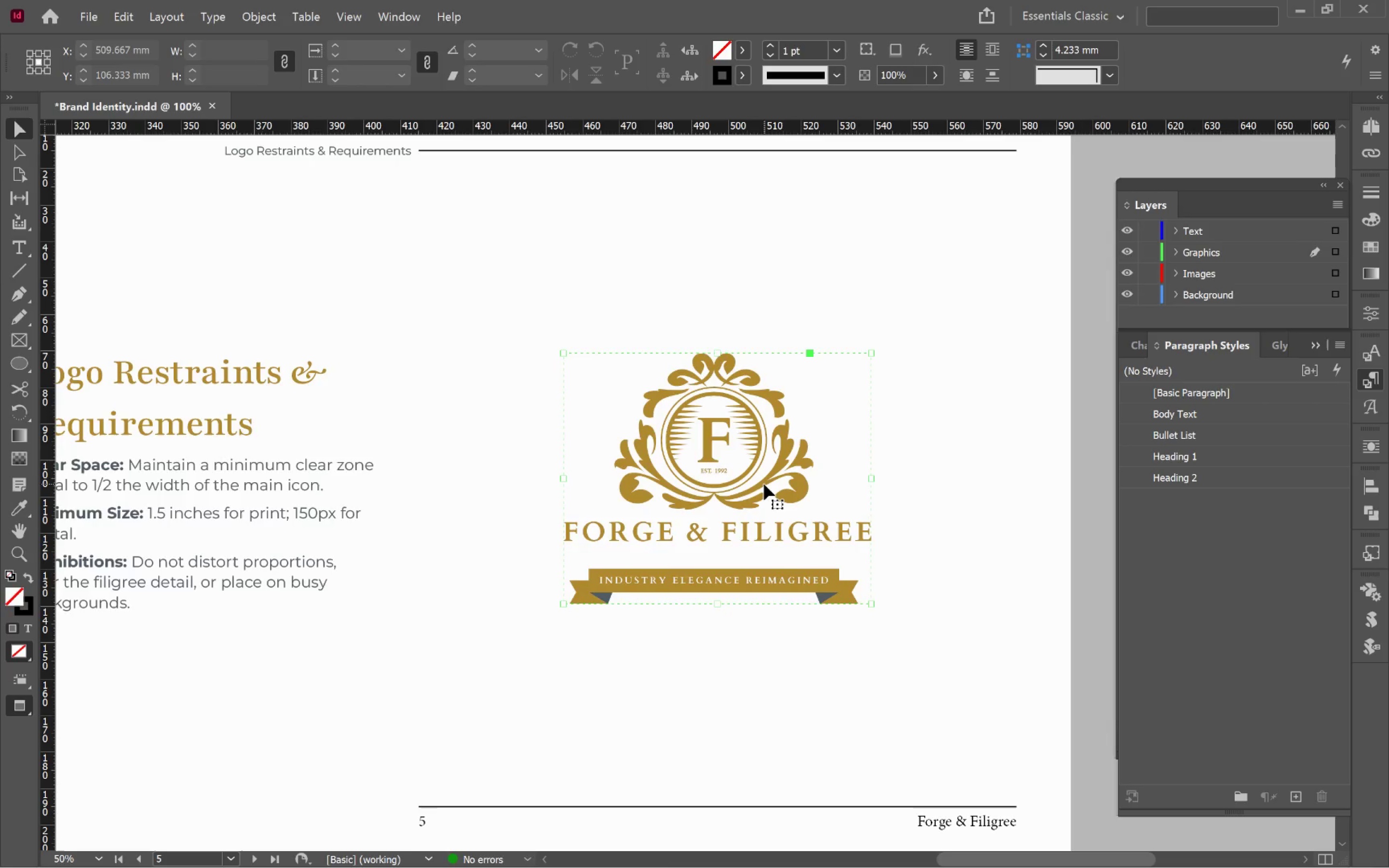 
scroll: coordinate [836, 432], scroll_direction: up, amount: 1.0
 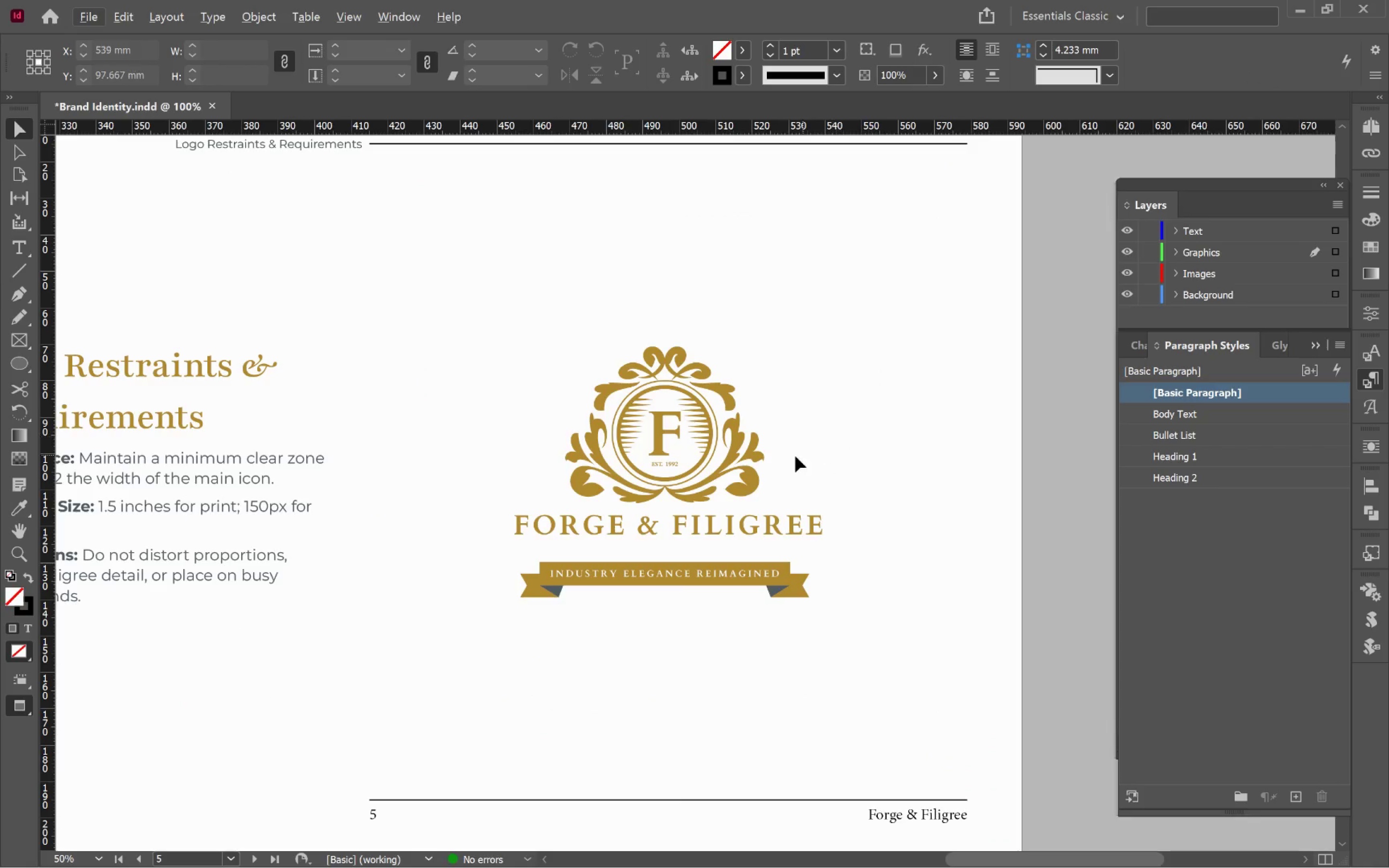 
left_click_drag(start_coordinate=[792, 454], to_coordinate=[842, 461])
 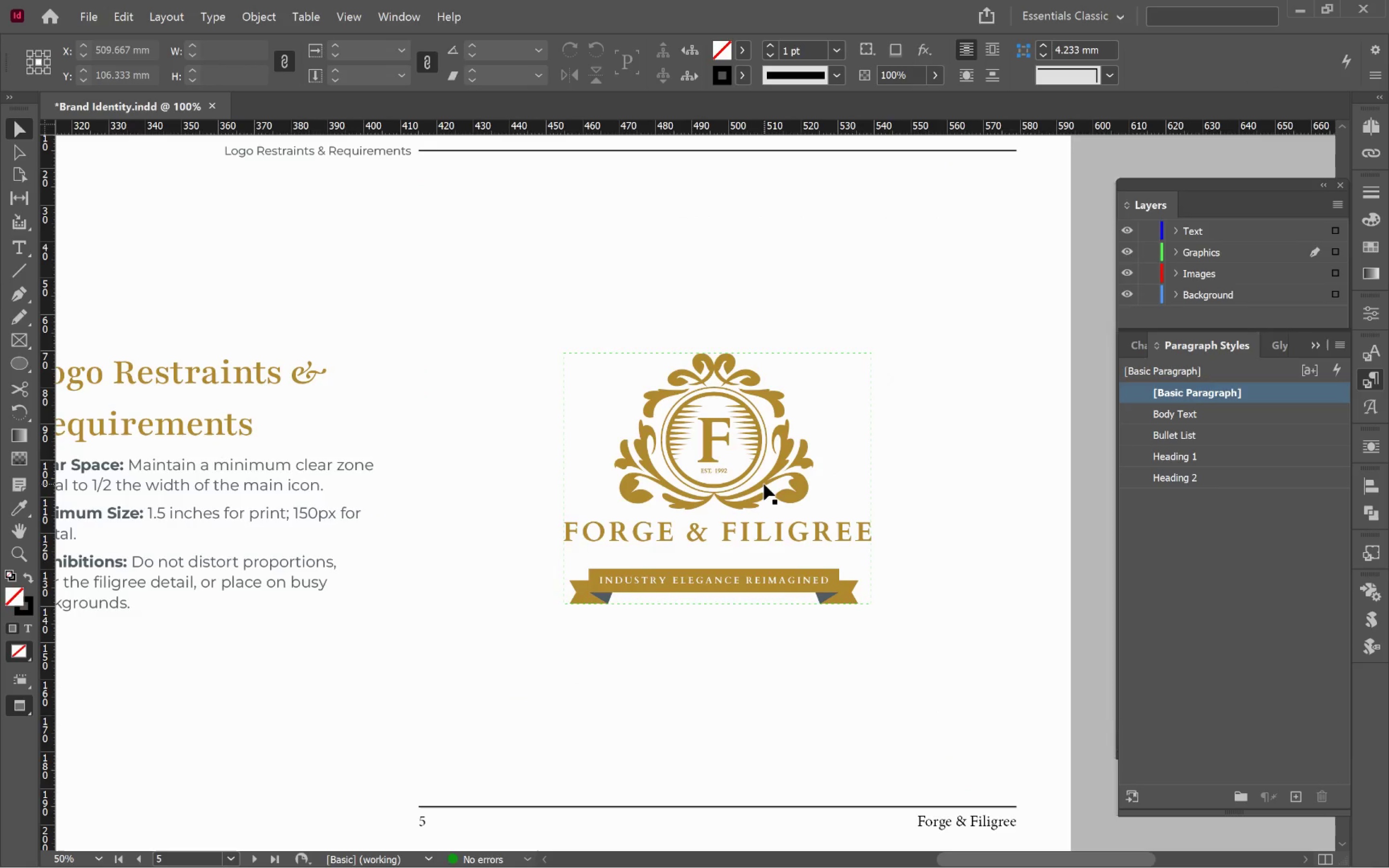 
left_click([764, 484])
 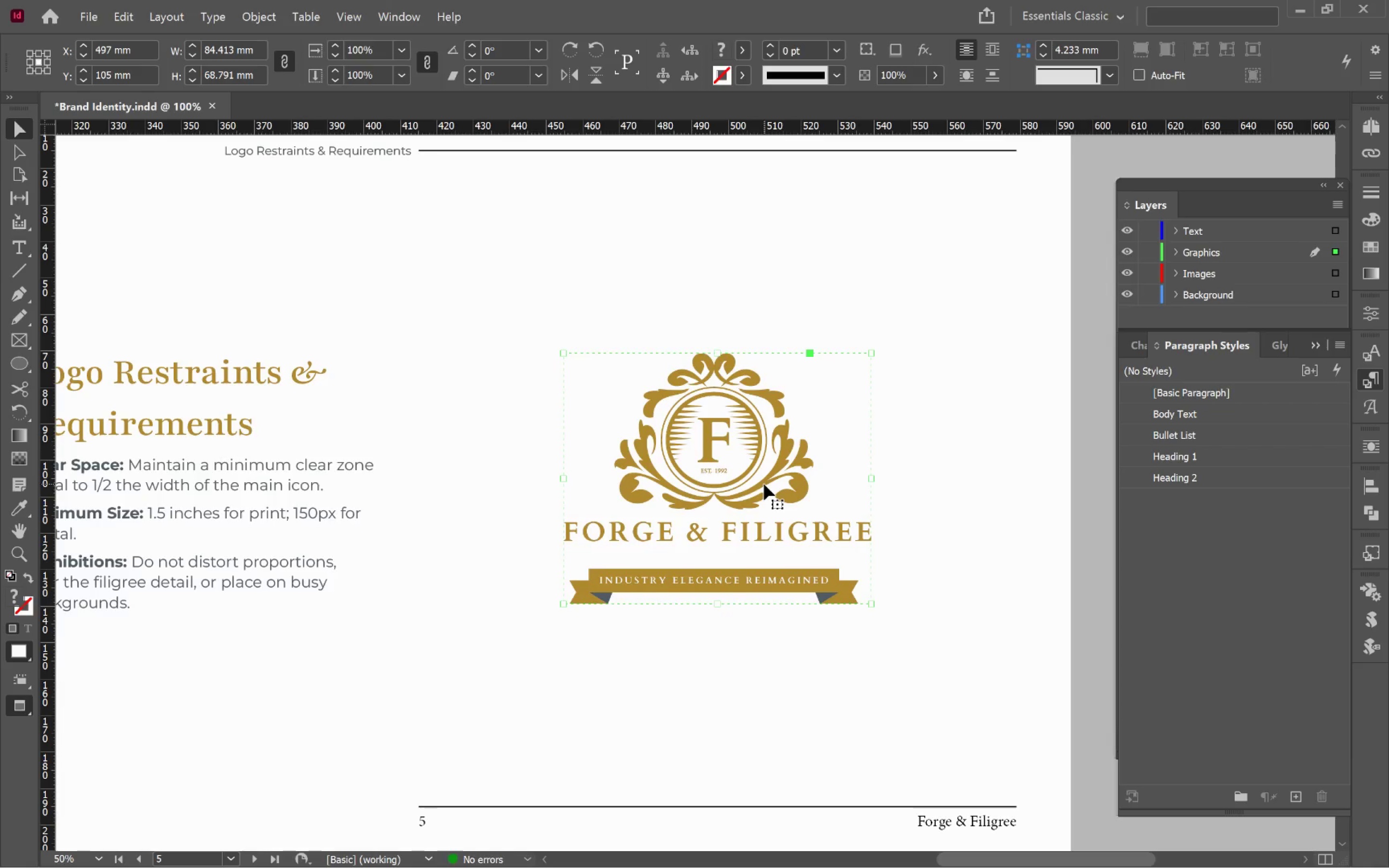 
key(Alt+Tab)
 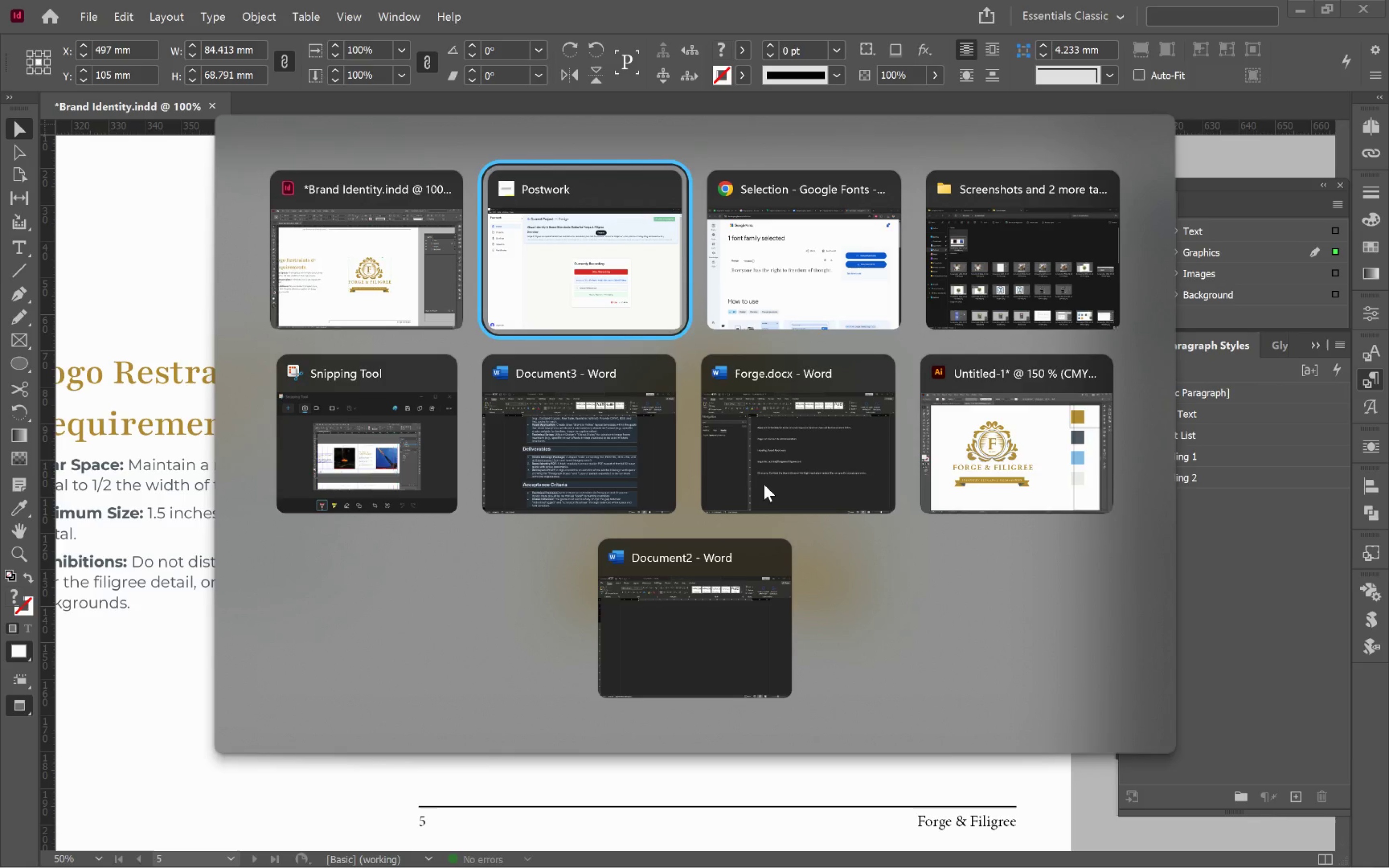 
key(Alt+Tab)
 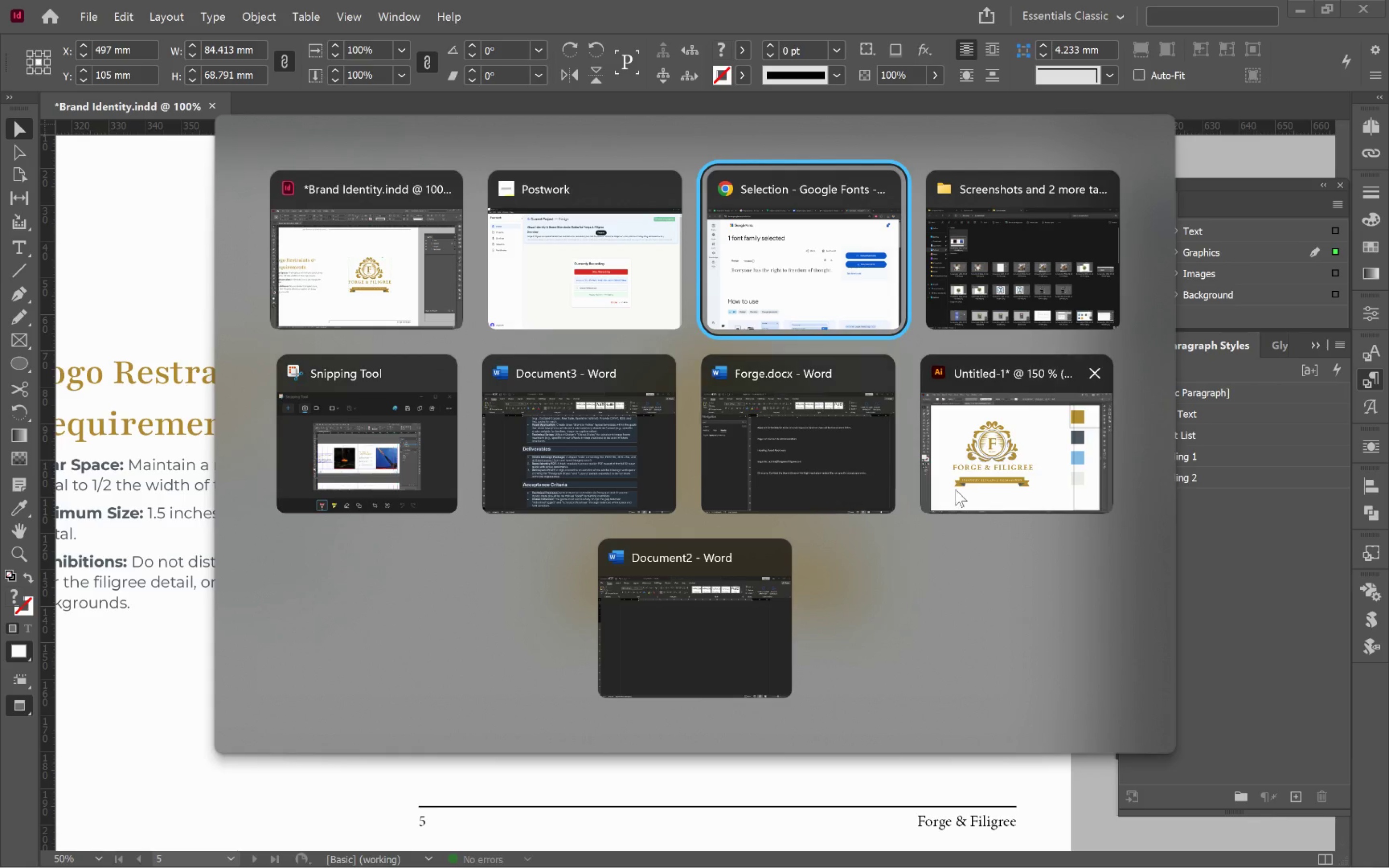 
left_click([968, 477])
 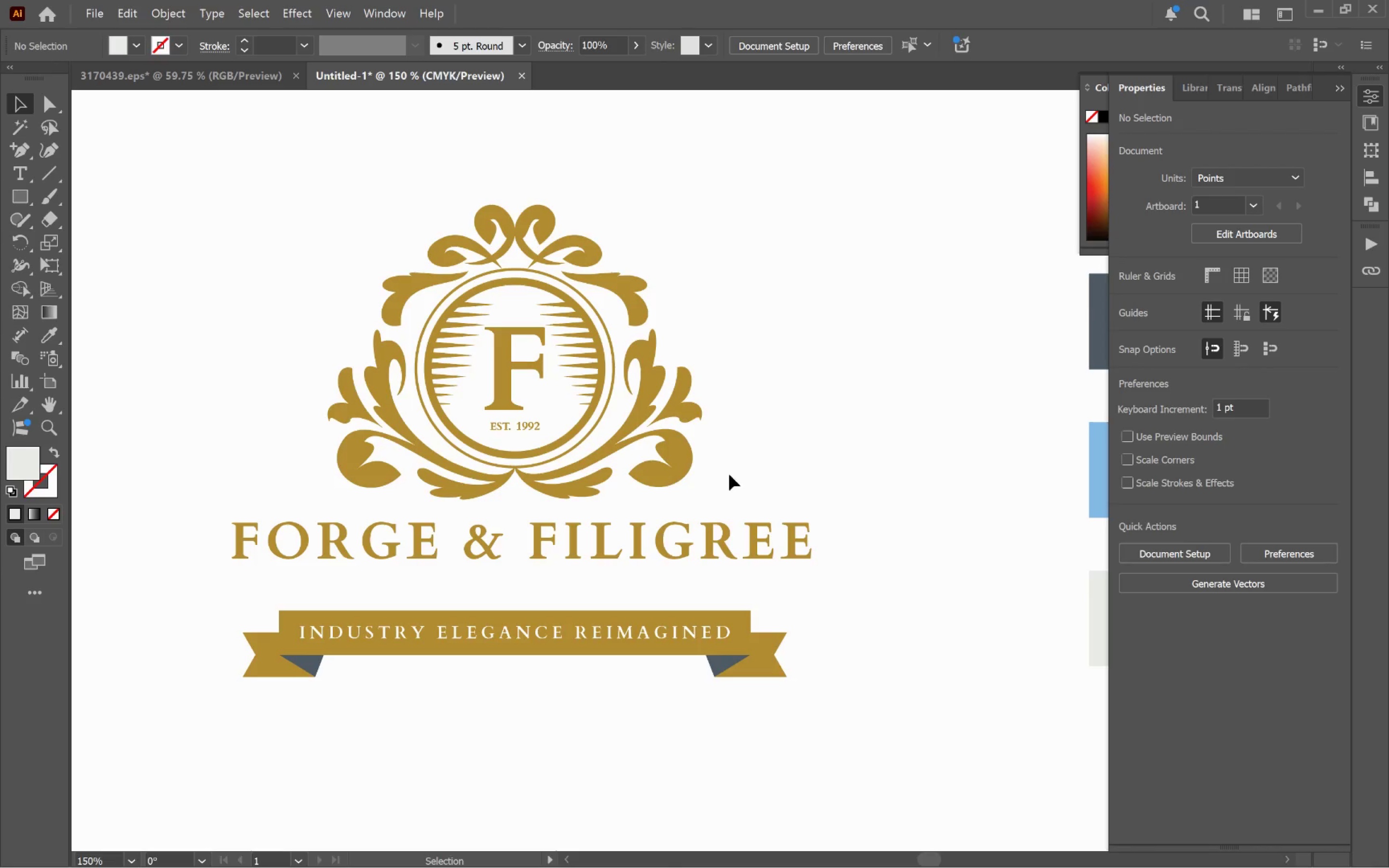 
hold_key(key=AltLeft, duration=0.63)
 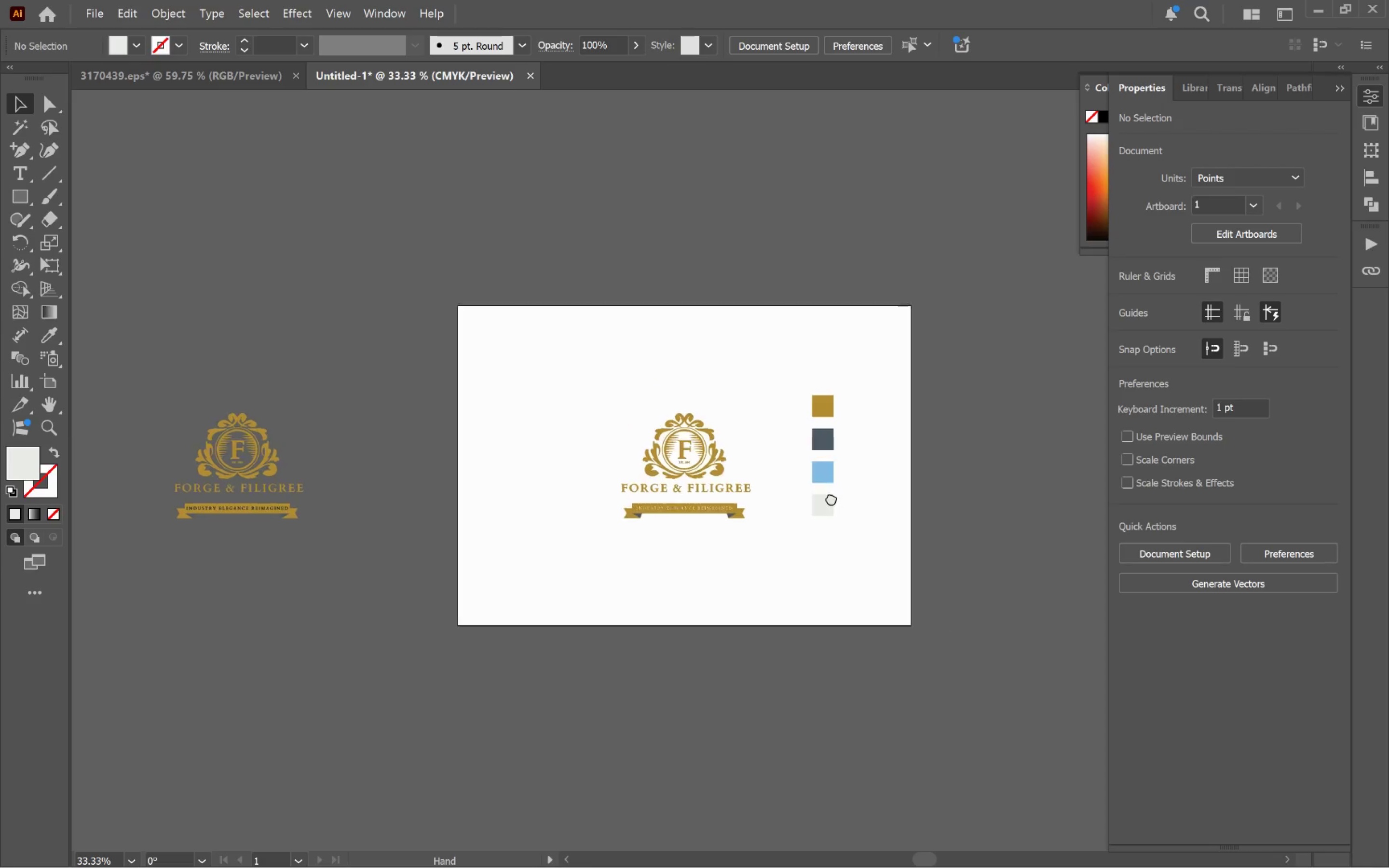 
hold_key(key=Space, duration=0.57)
 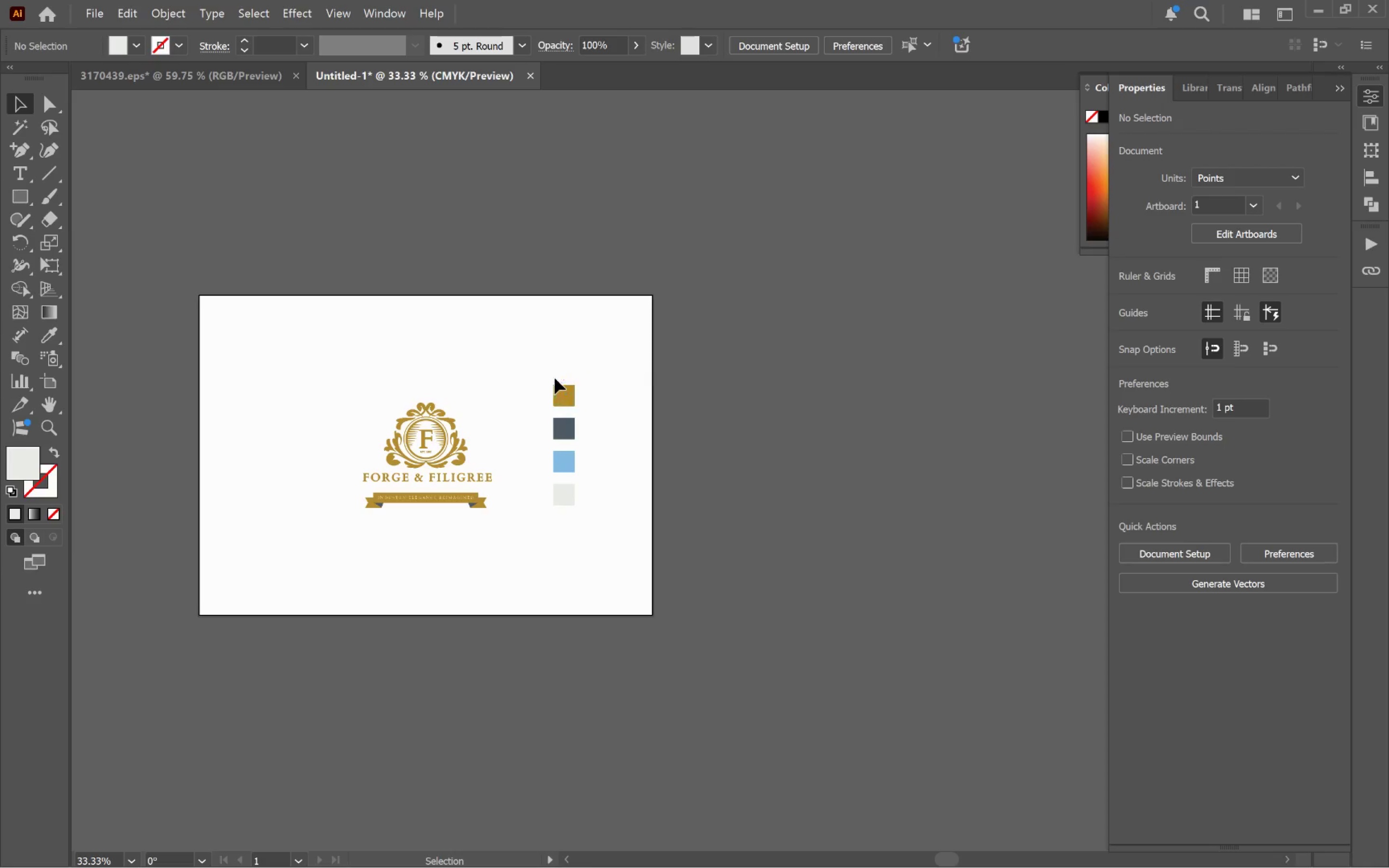 
scroll: coordinate [777, 467], scroll_direction: down, amount: 4.0
 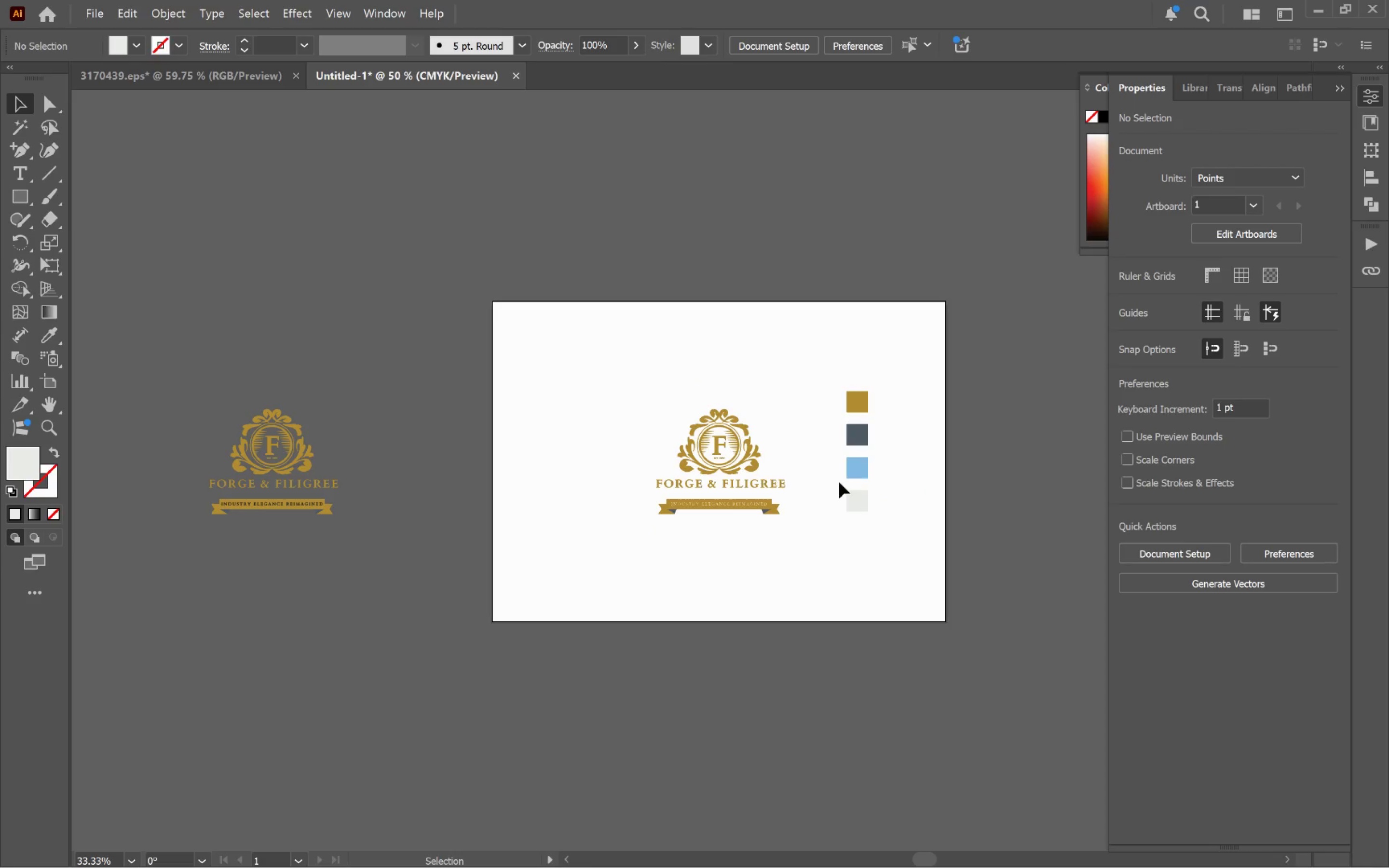 
left_click_drag(start_coordinate=[887, 493], to_coordinate=[594, 487])
 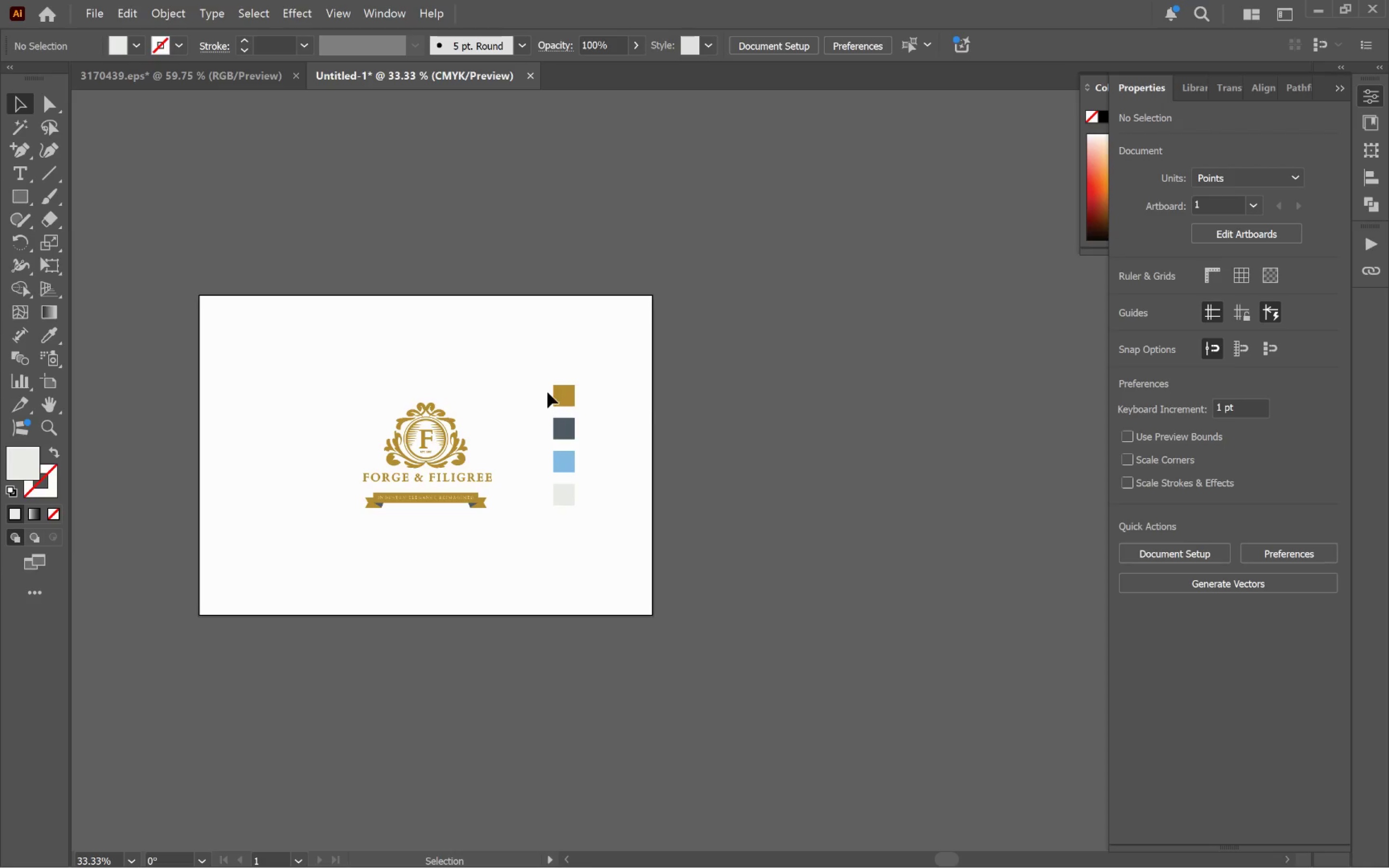 
left_click_drag(start_coordinate=[555, 378], to_coordinate=[599, 530])
 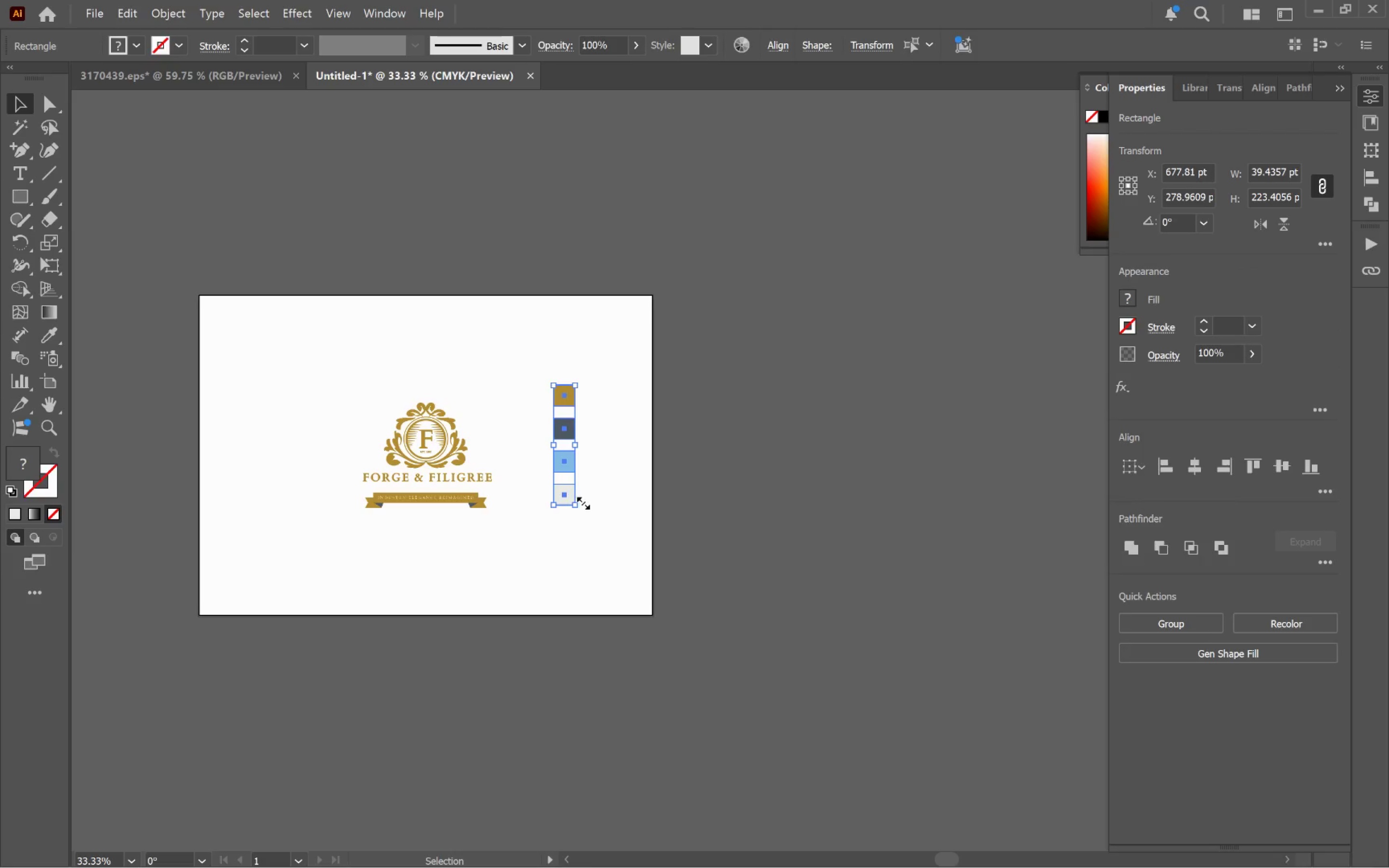 
hold_key(key=Space, duration=0.56)
 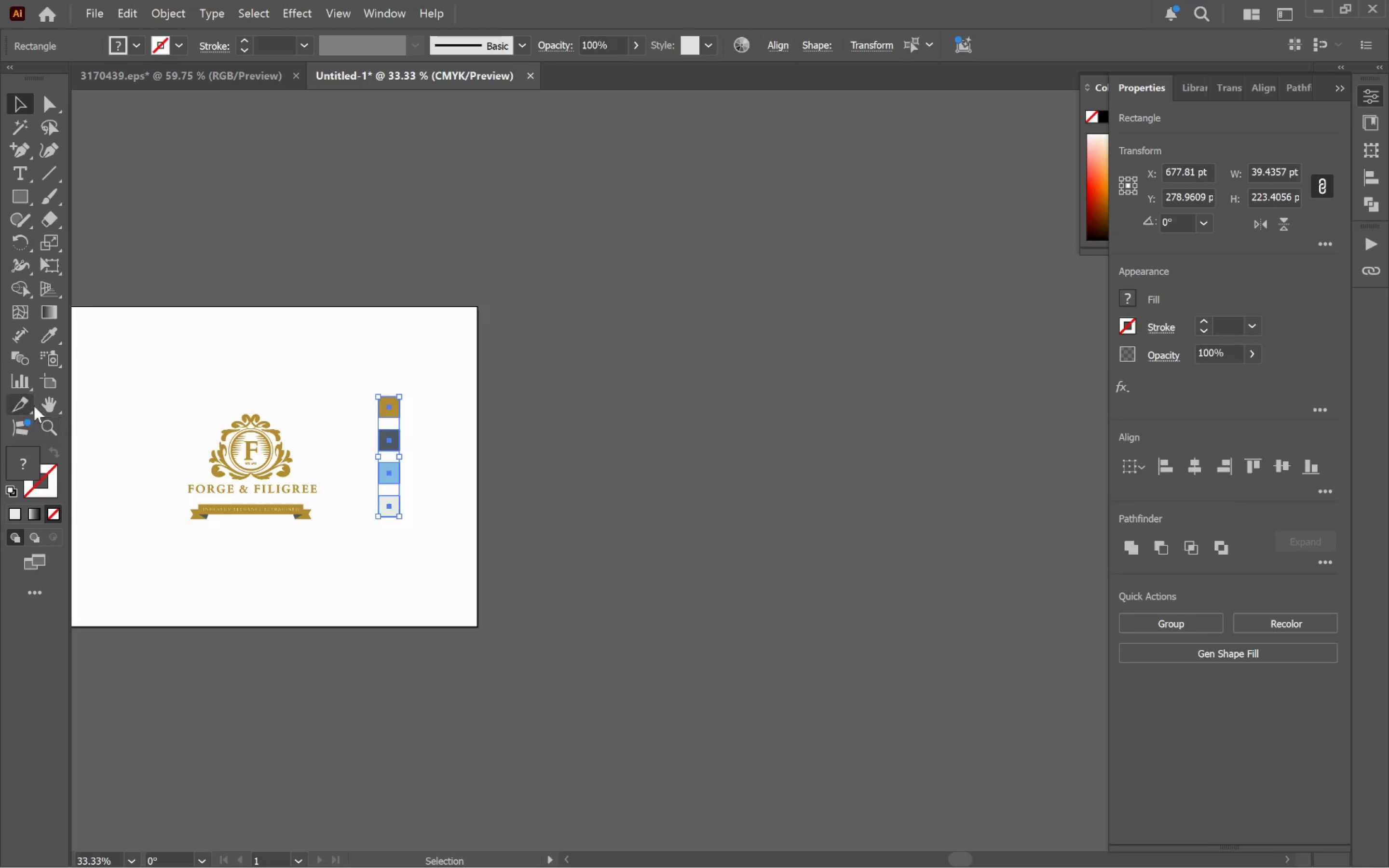 
left_click_drag(start_coordinate=[799, 540], to_coordinate=[623, 551])
 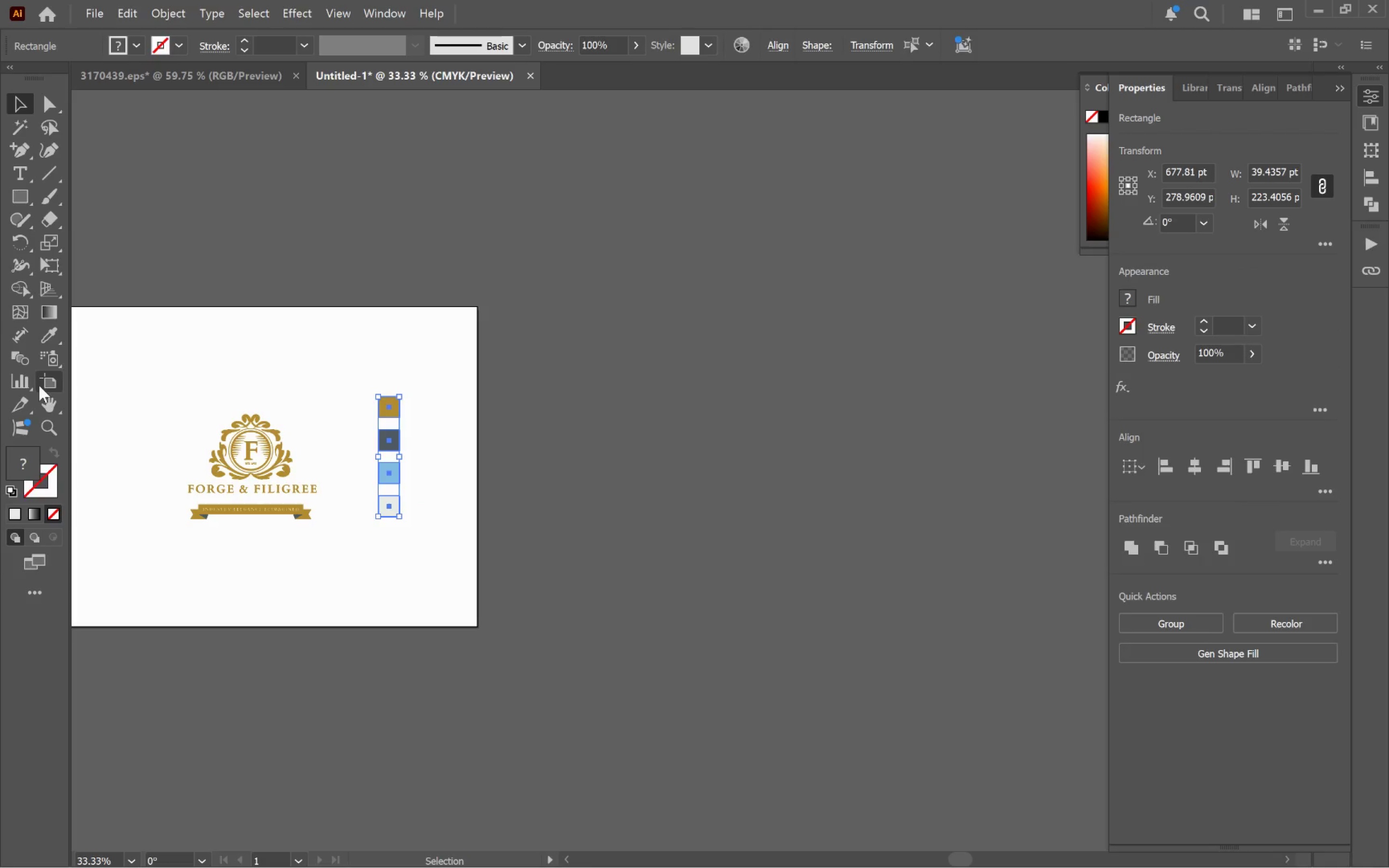 
left_click([39, 385])
 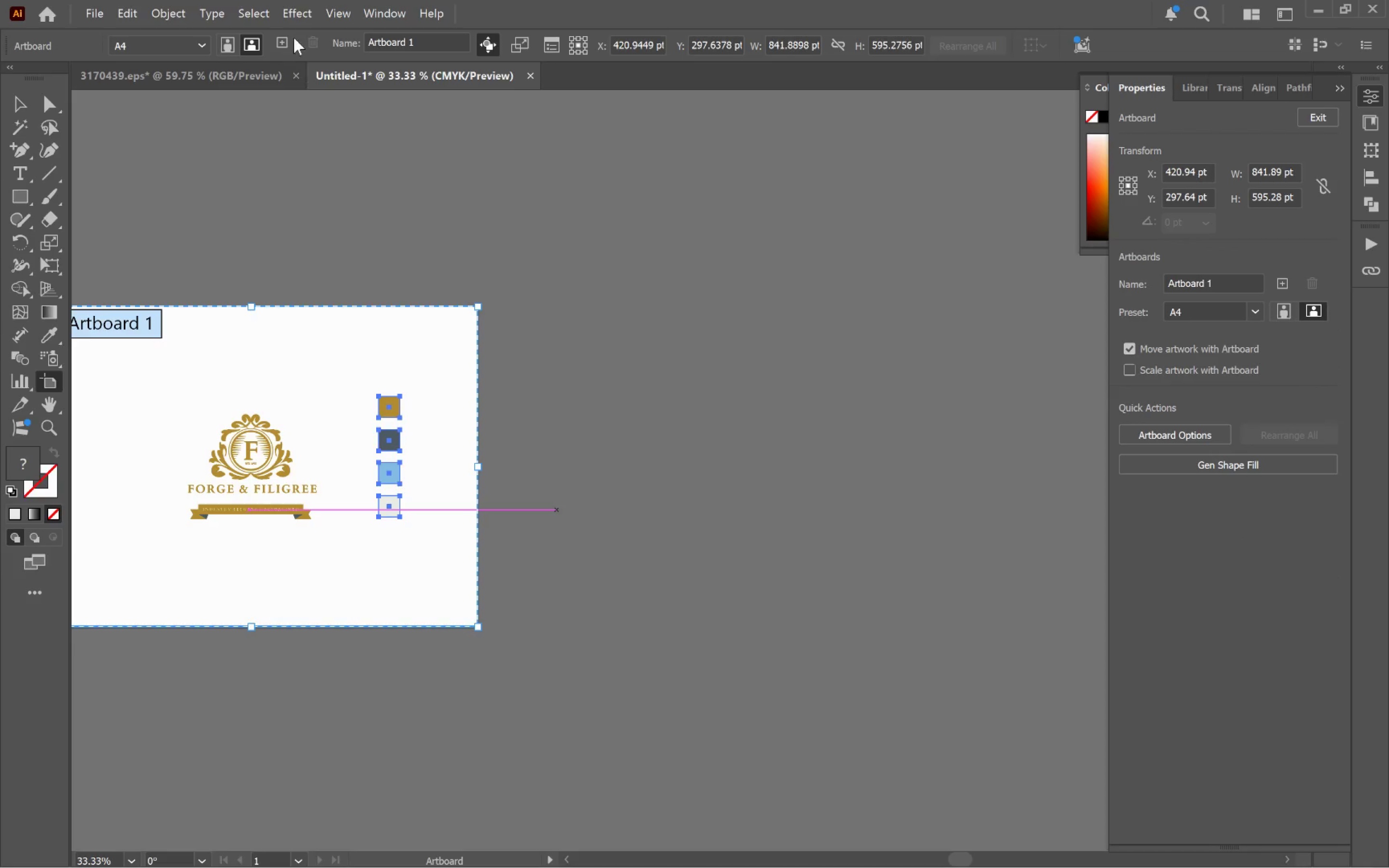 
left_click([279, 53])
 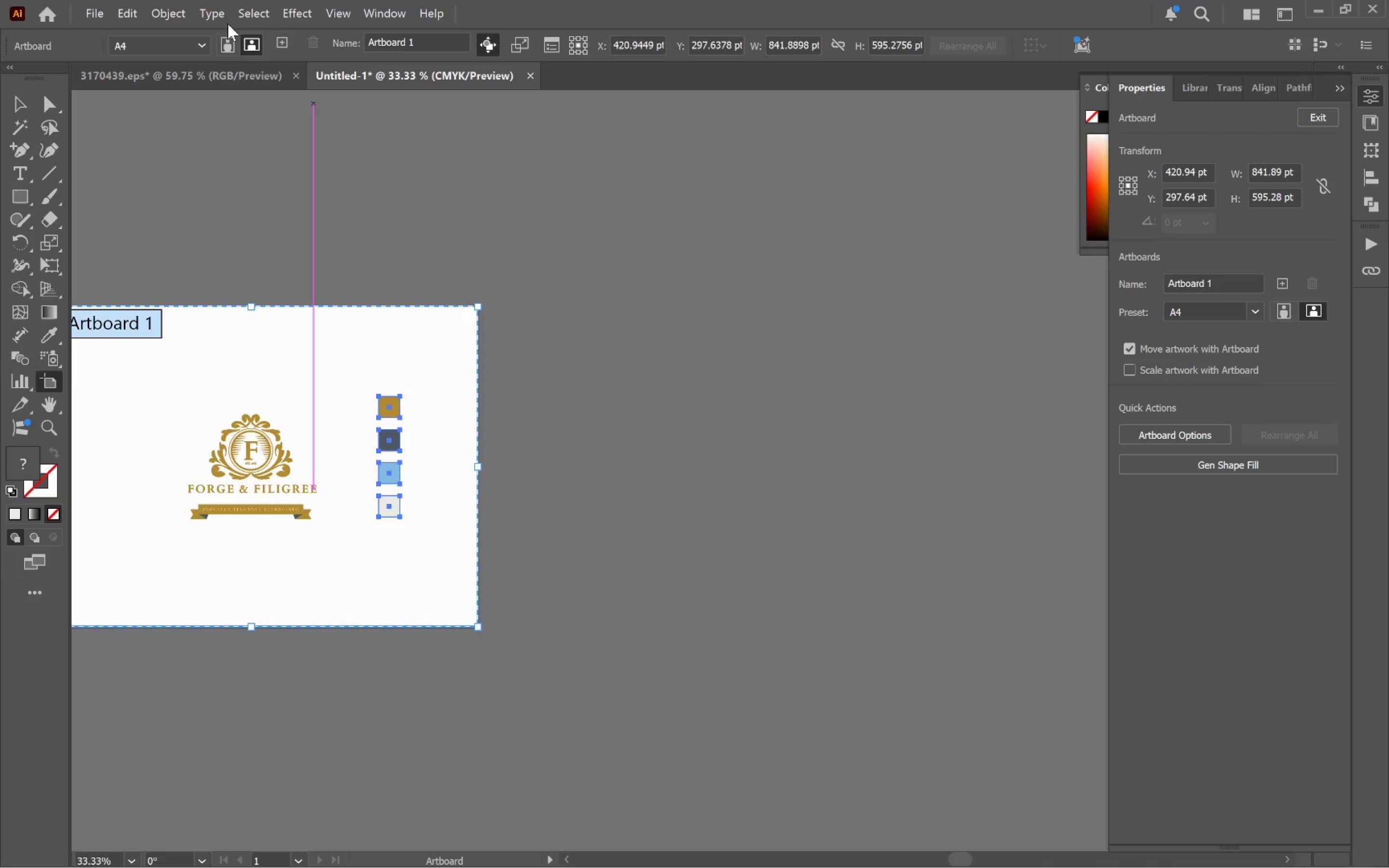 
left_click([294, 50])
 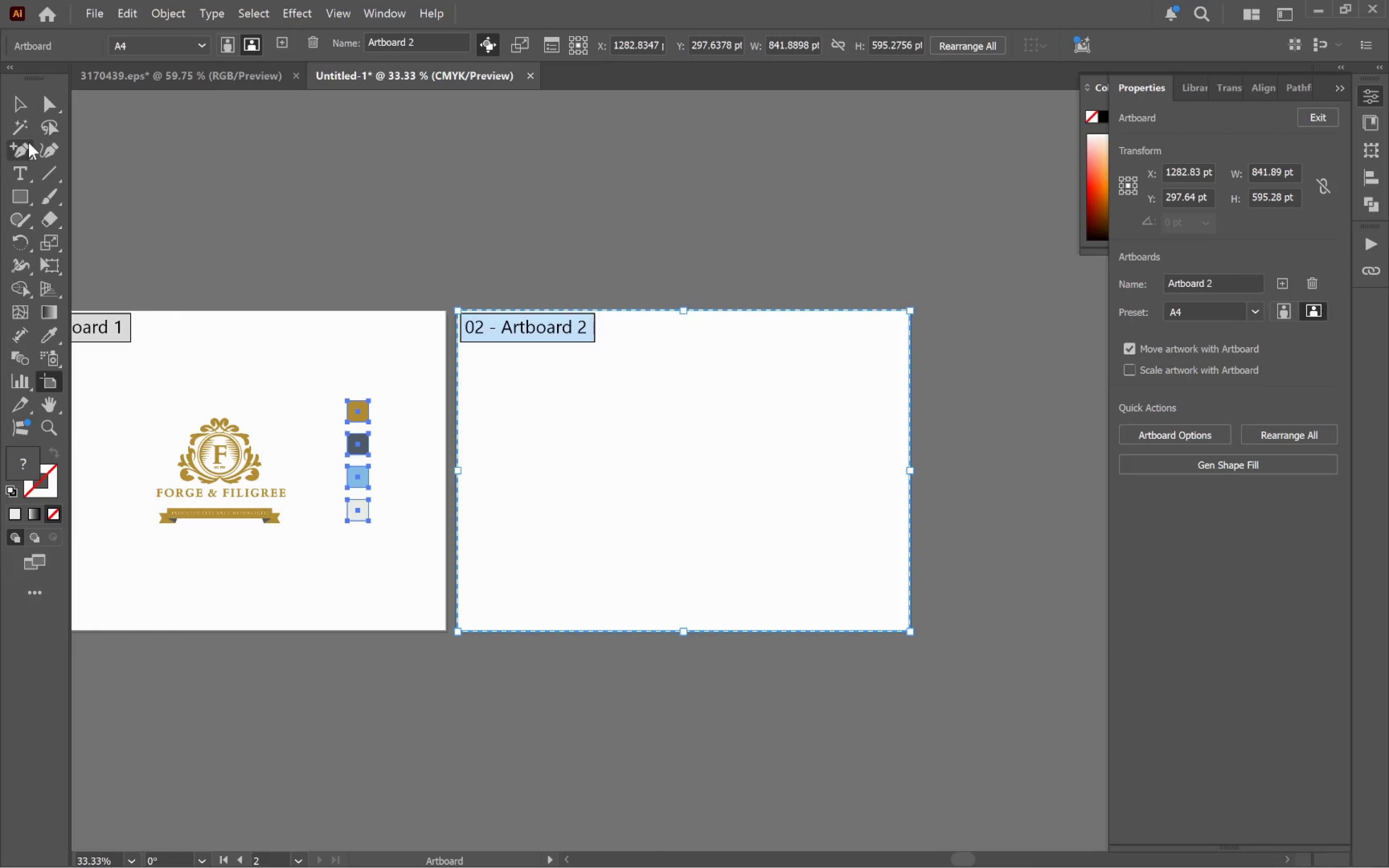 
left_click([13, 96])
 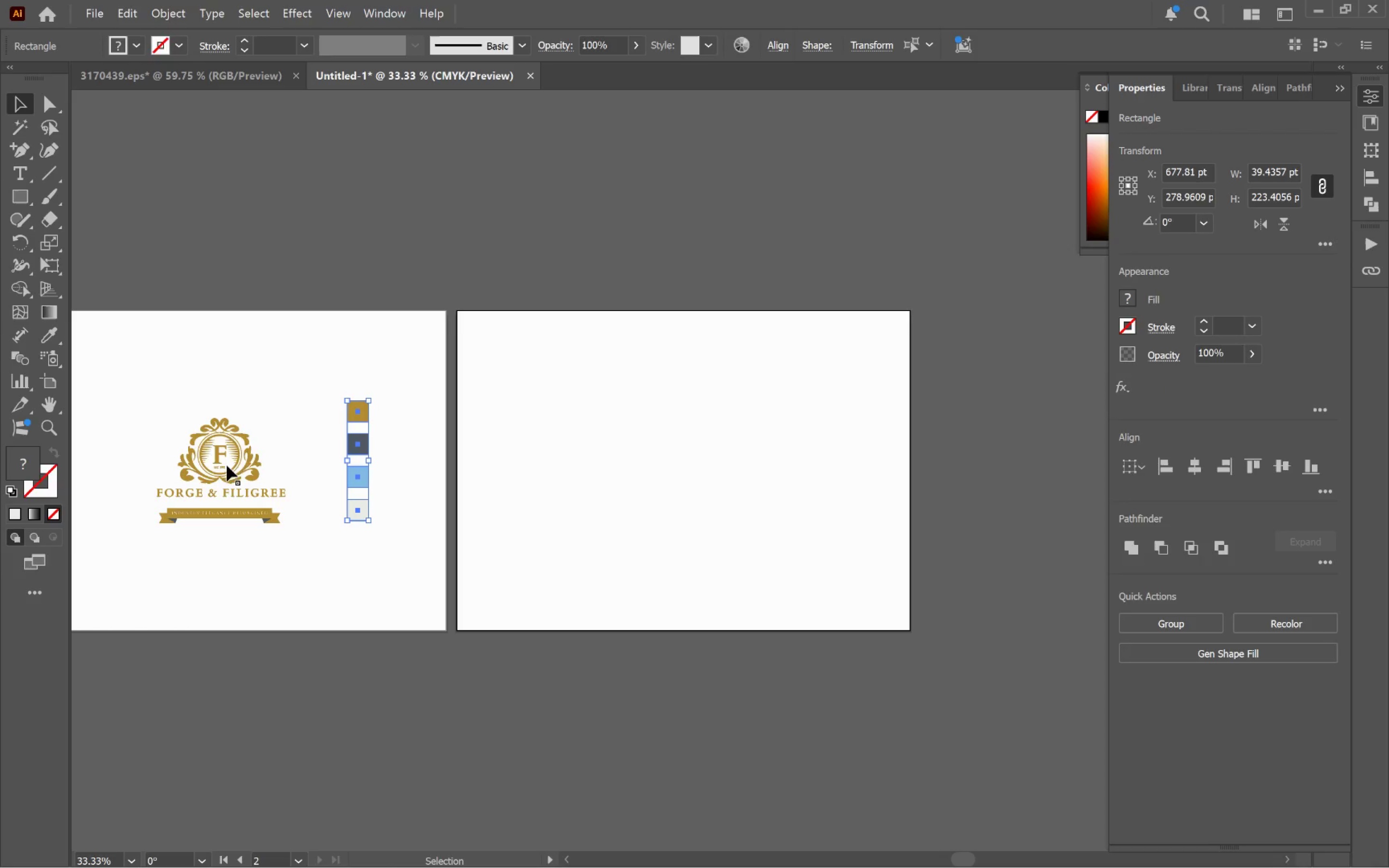 
left_click([229, 481])
 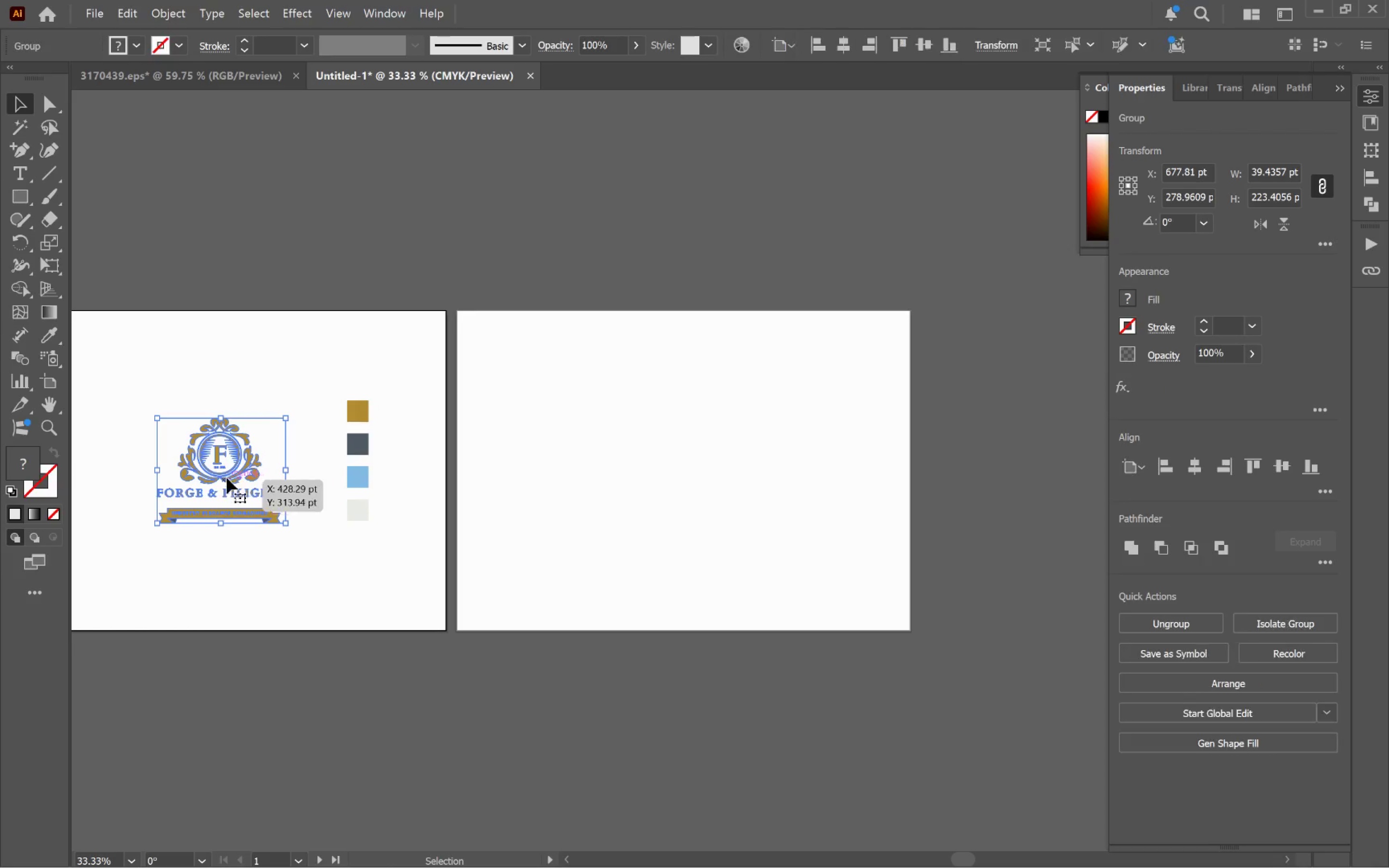 
hold_key(key=AltLeft, duration=1.47)
left_click_drag(start_coordinate=[224, 475], to_coordinate=[687, 469])
 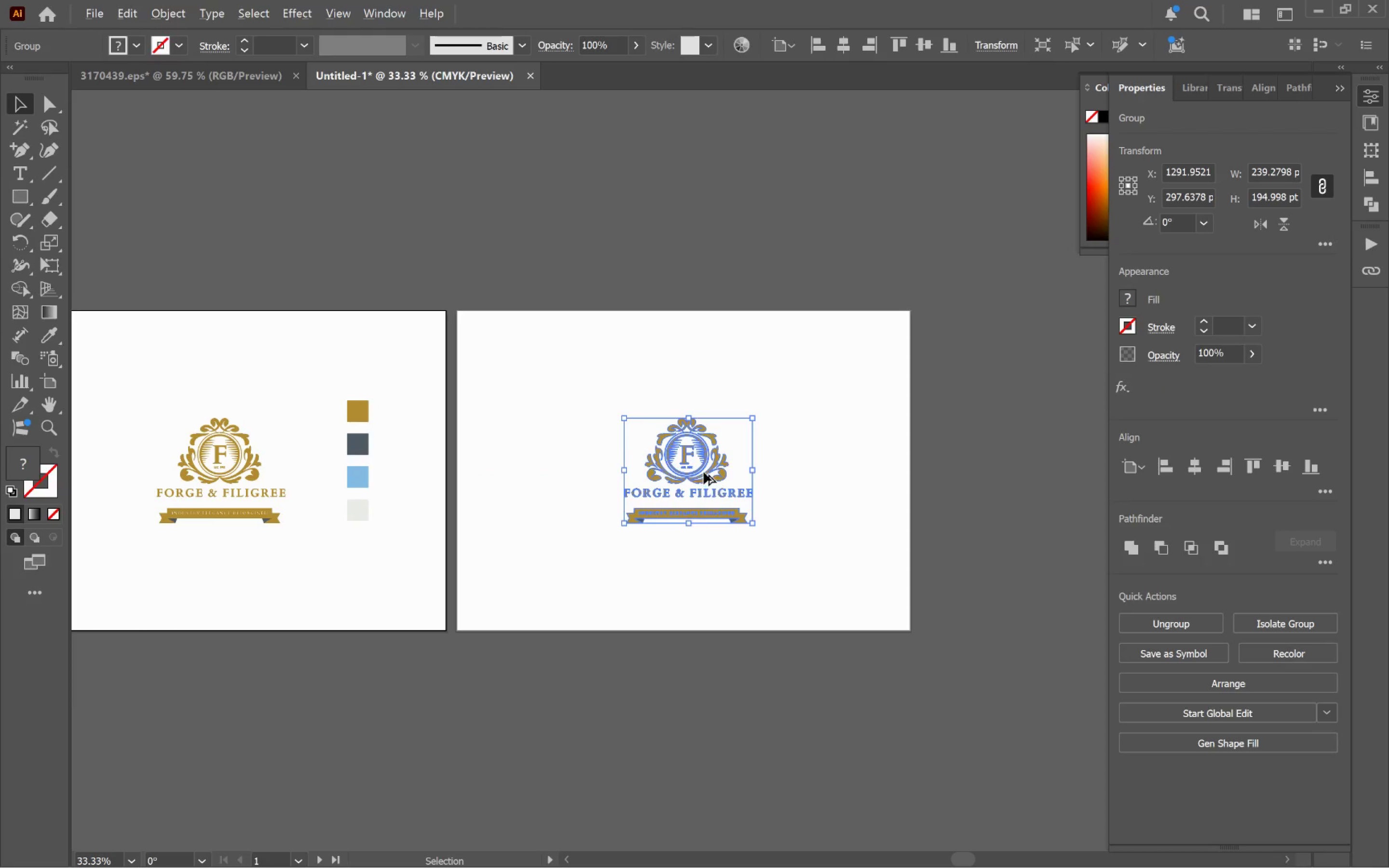 
hold_key(key=ShiftLeft, duration=0.87)
 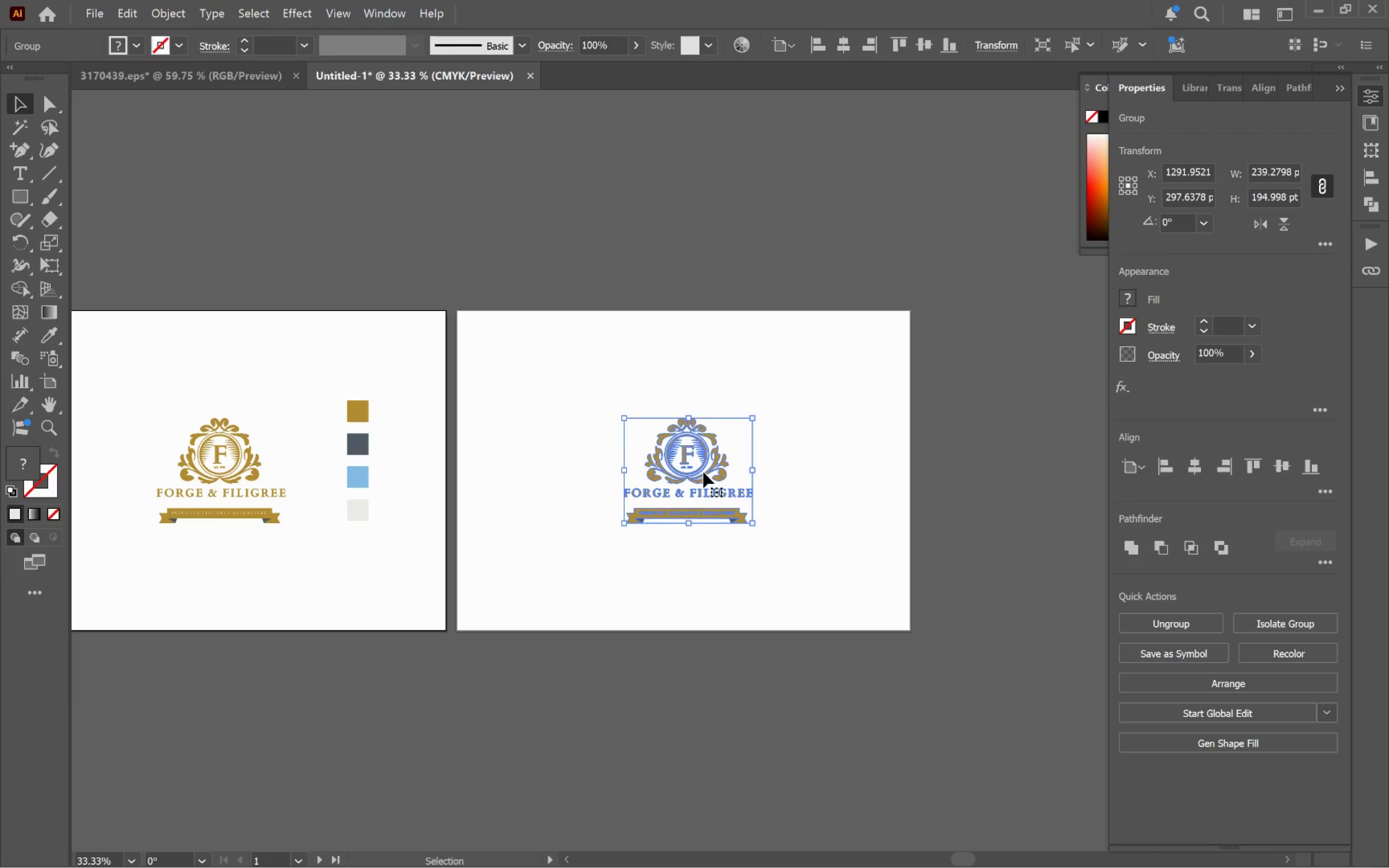 
hold_key(key=AltLeft, duration=0.68)
scroll: coordinate [704, 472], scroll_direction: up, amount: 3.0
 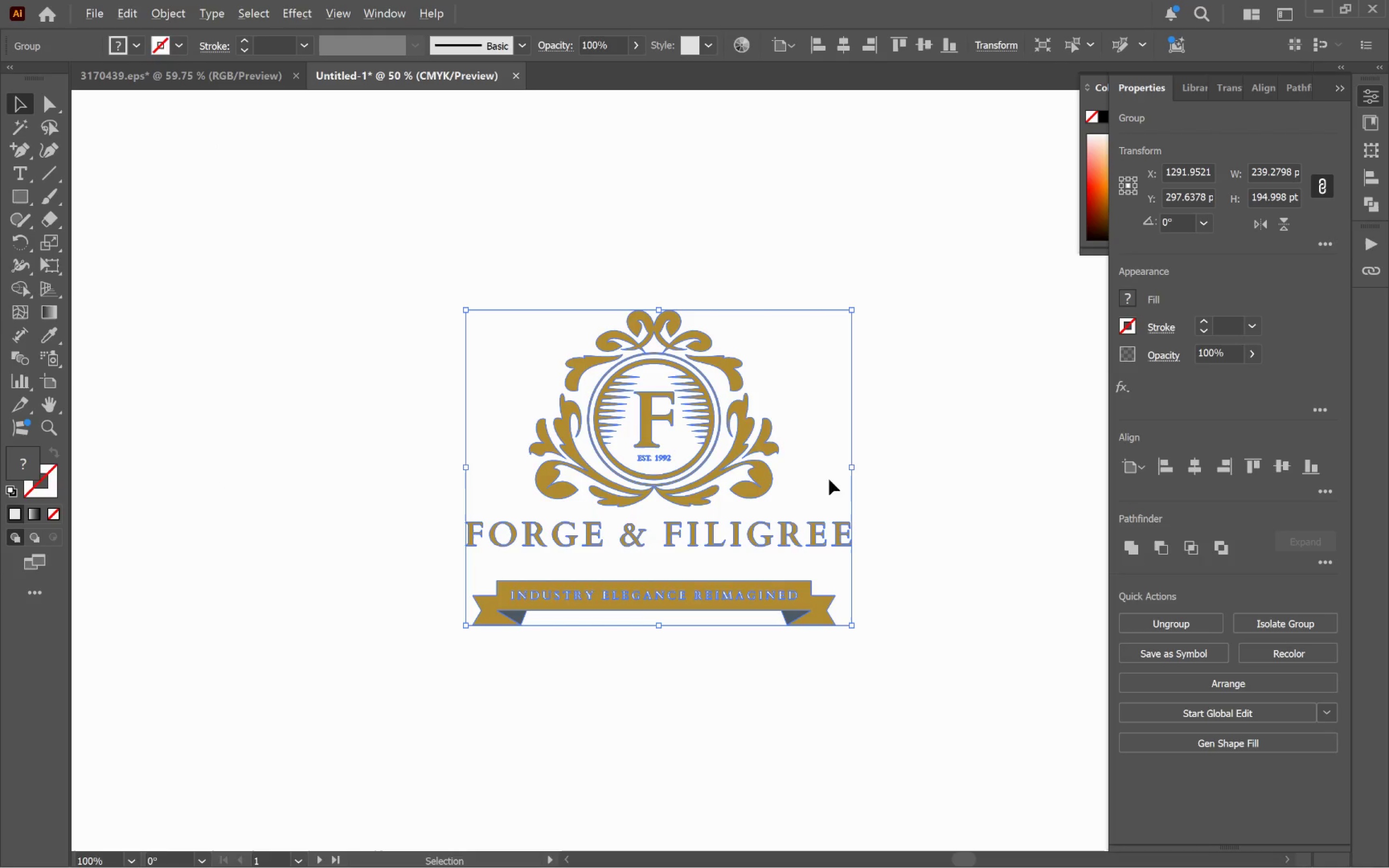 
left_click([869, 479])
 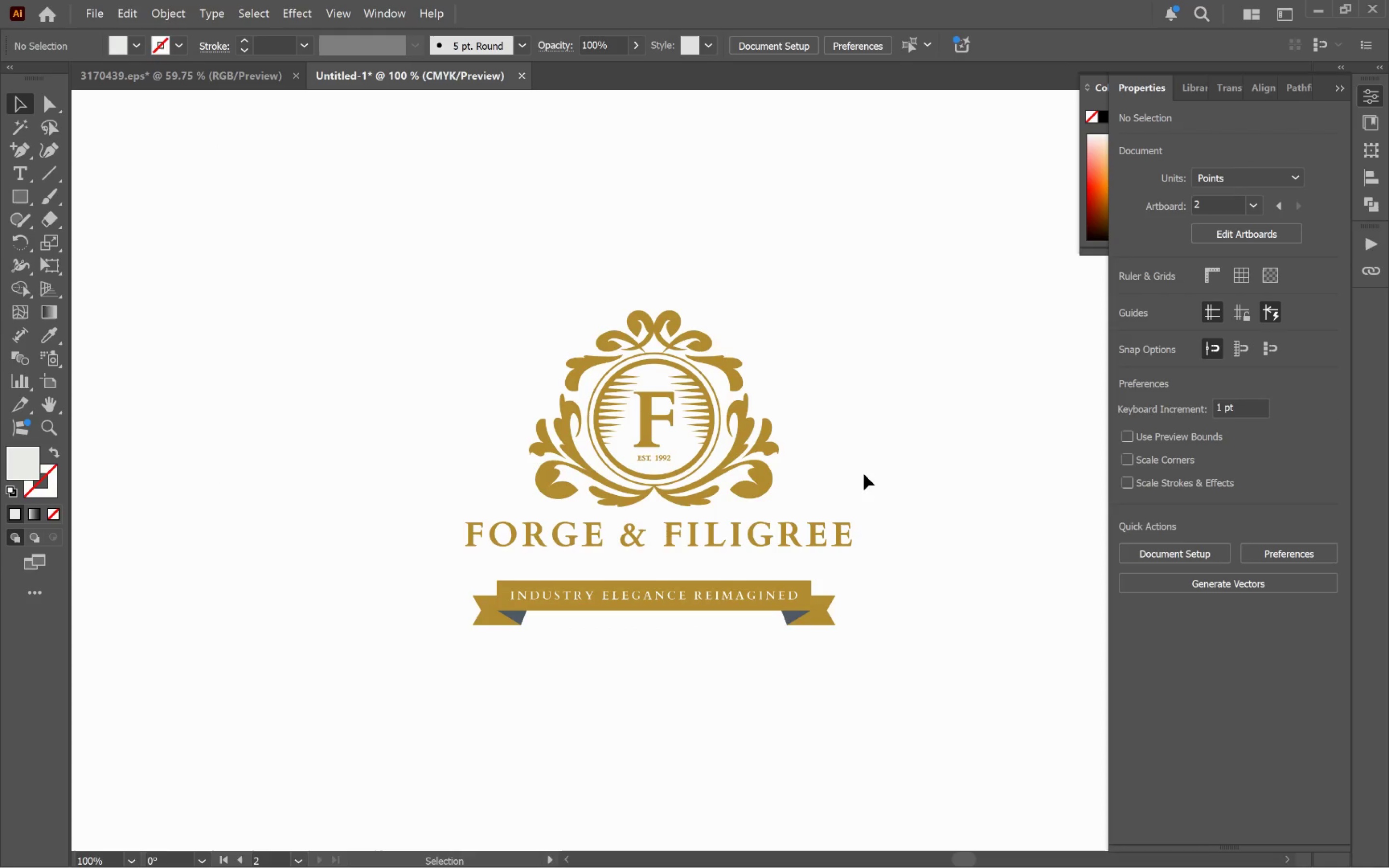 
hold_key(key=AltLeft, duration=0.46)
 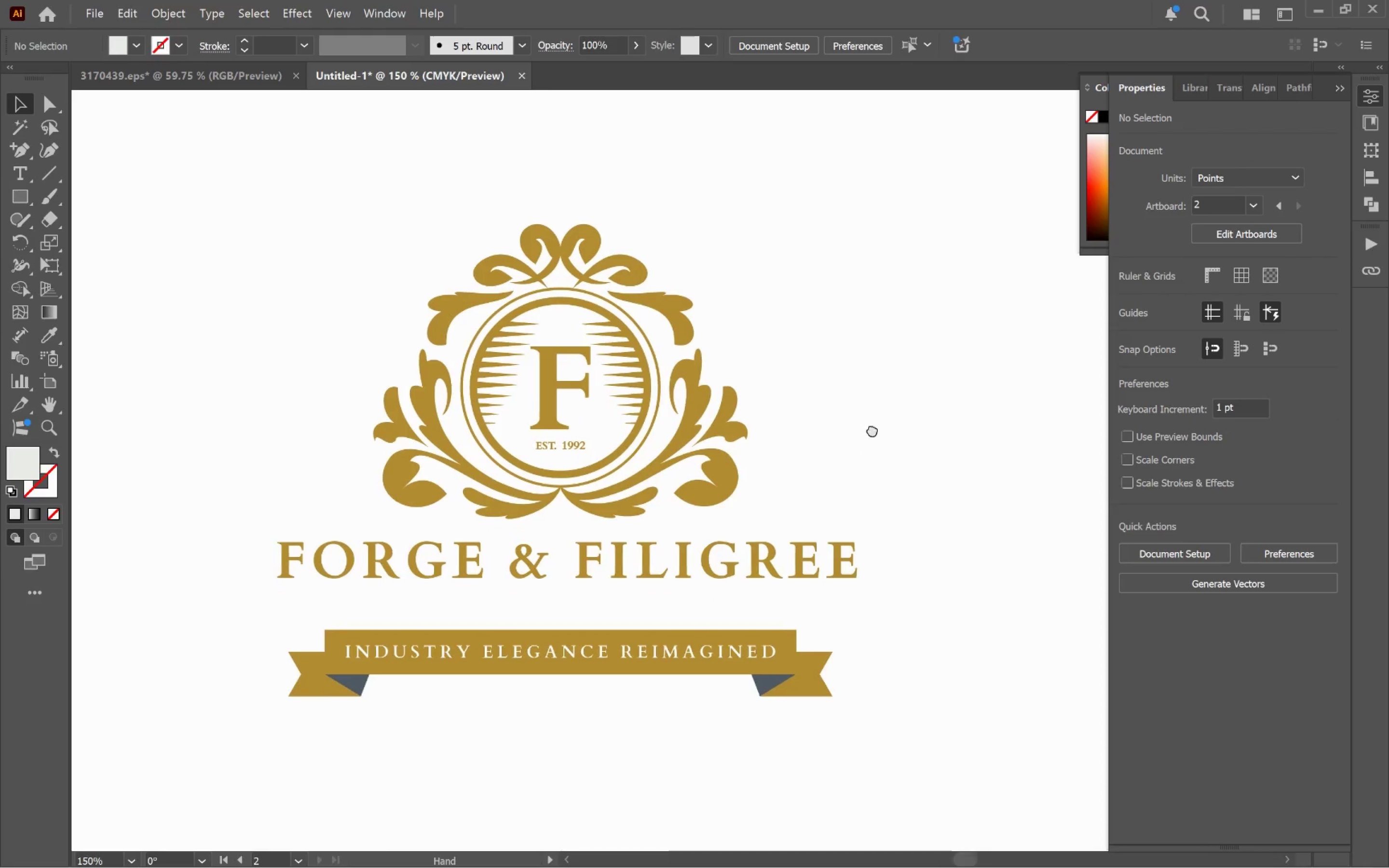 
hold_key(key=Space, duration=1.07)
 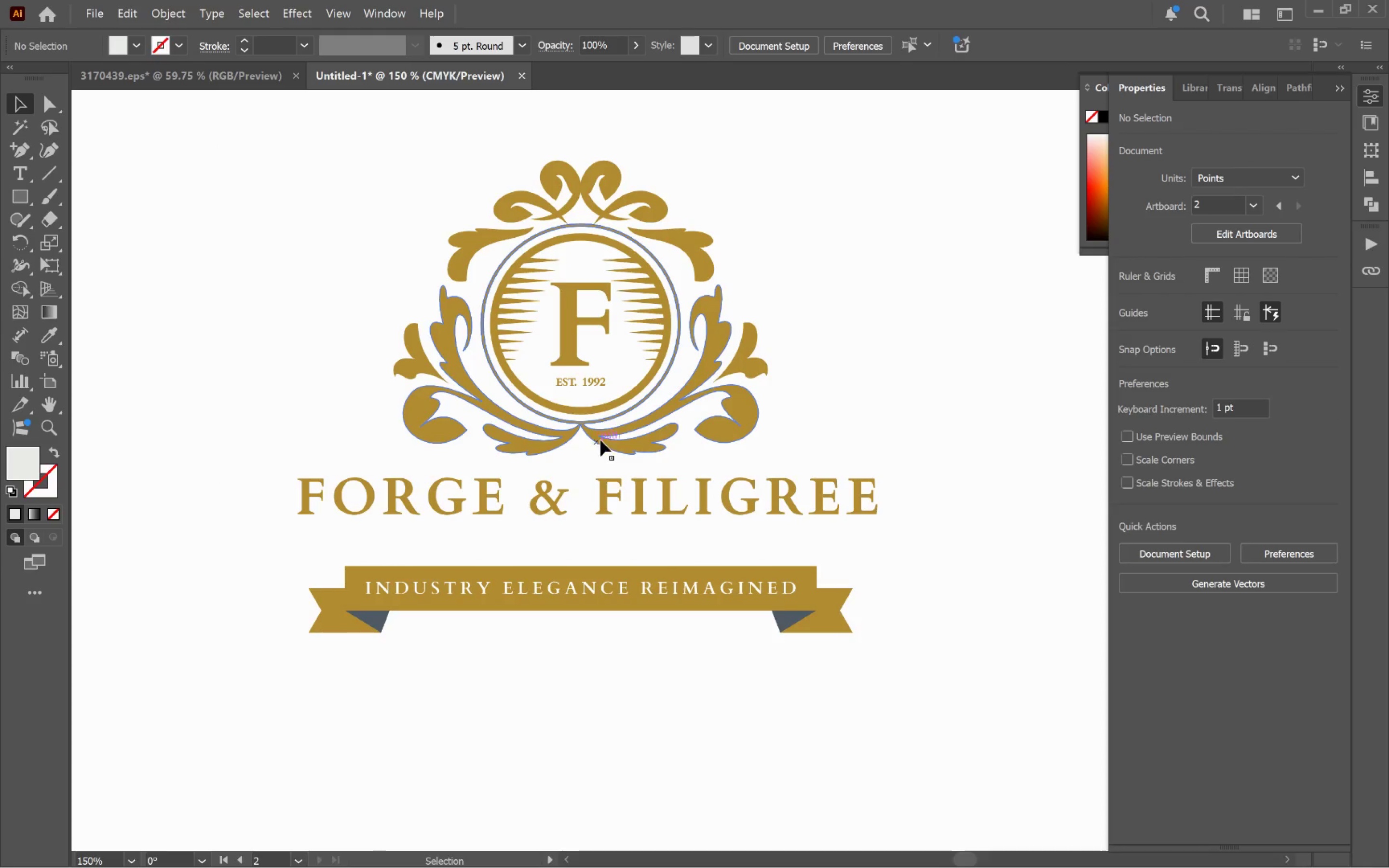 
scroll: coordinate [849, 469], scroll_direction: up, amount: 1.0
 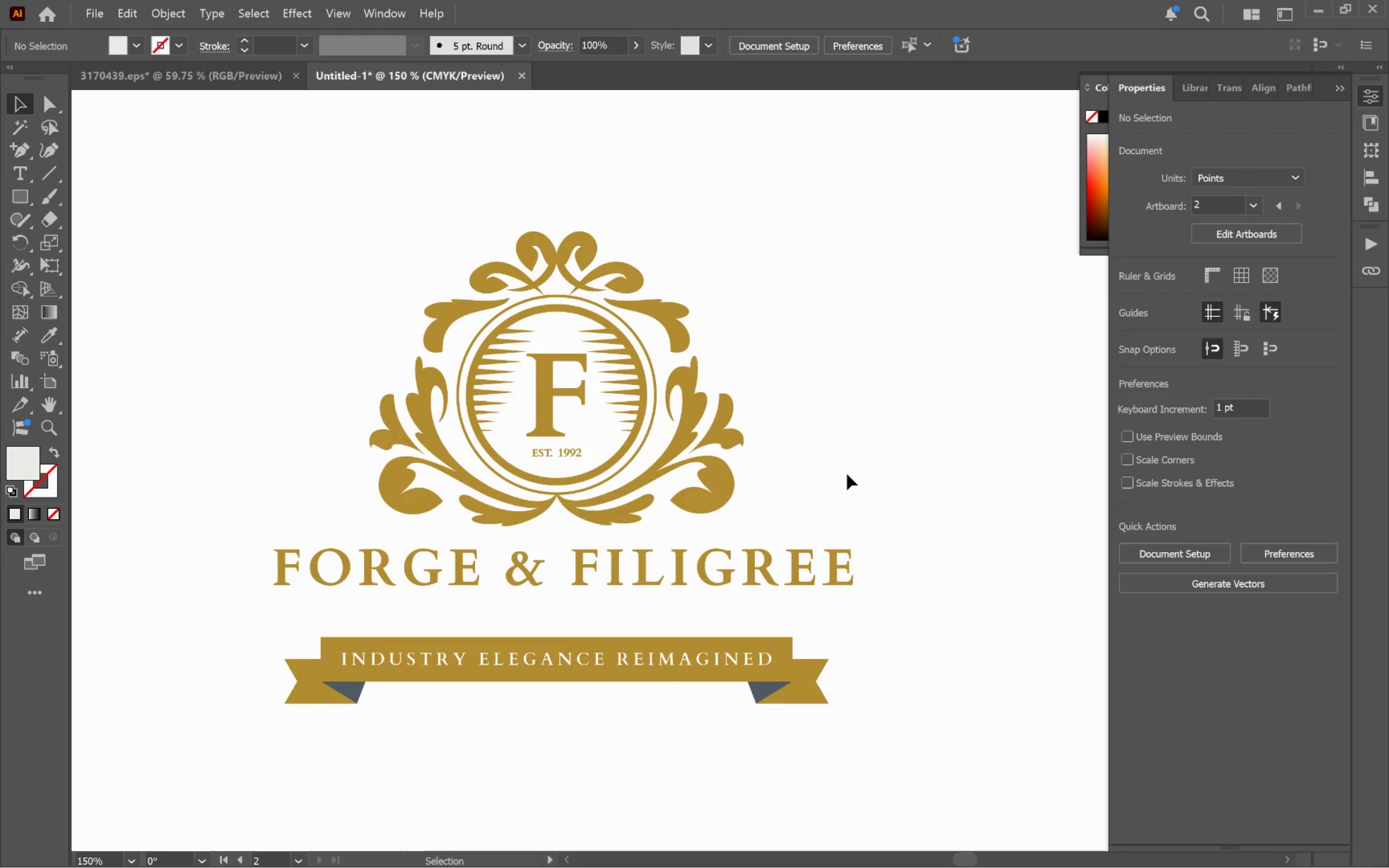 
left_click_drag(start_coordinate=[869, 443], to_coordinate=[892, 373])
 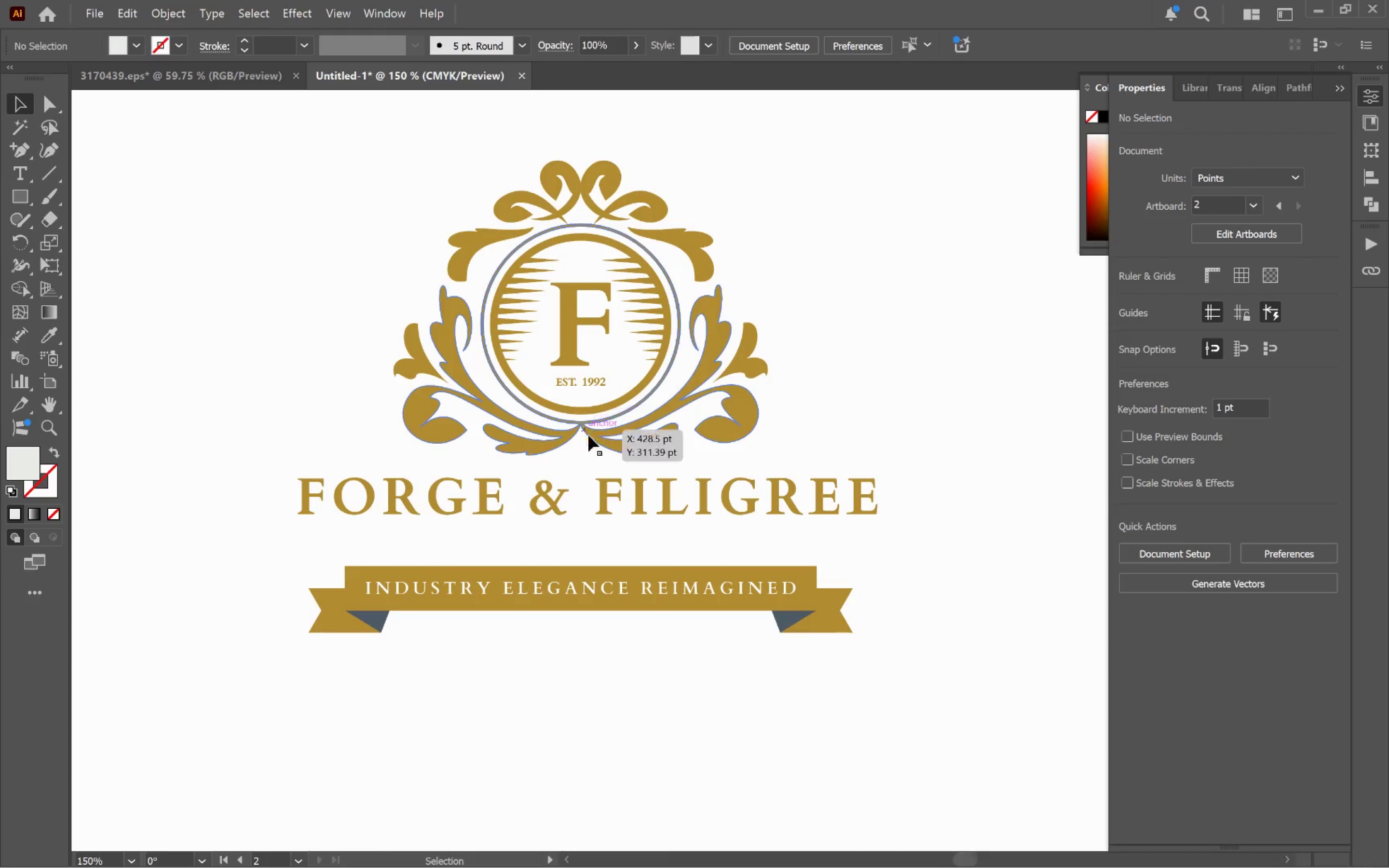 
left_click([602, 440])
 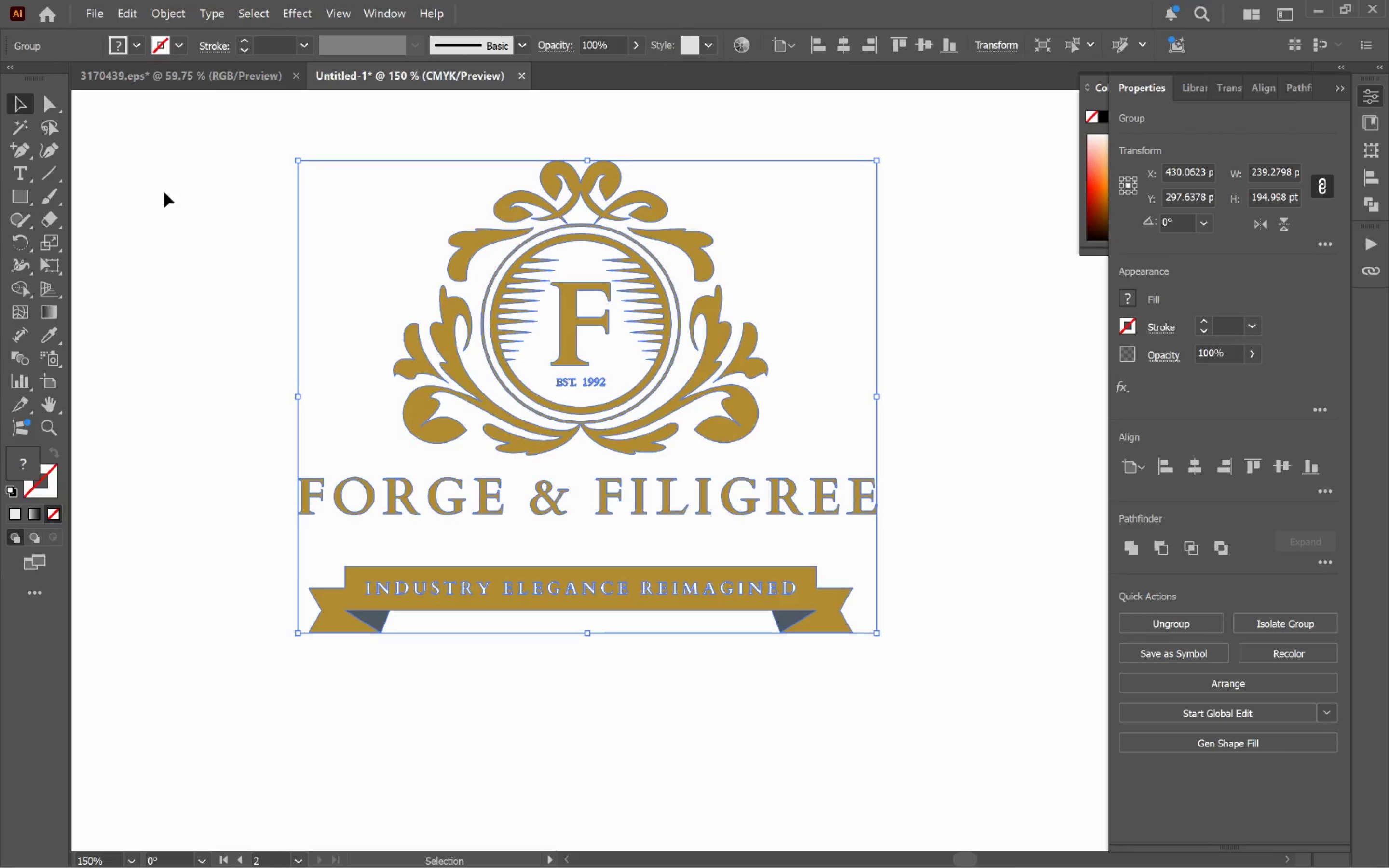 
left_click([13, 197])
 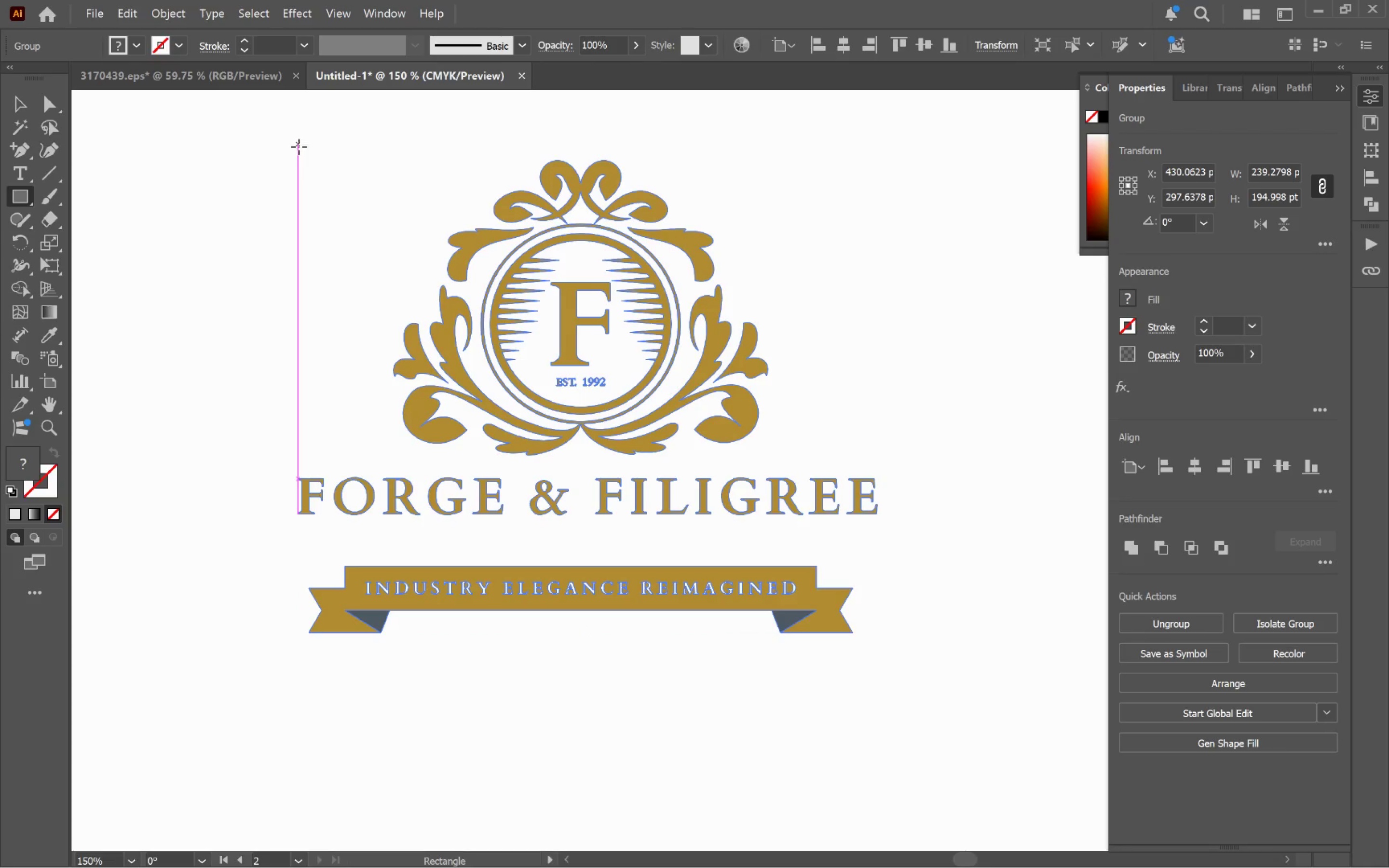 
left_click_drag(start_coordinate=[300, 161], to_coordinate=[875, 632])
 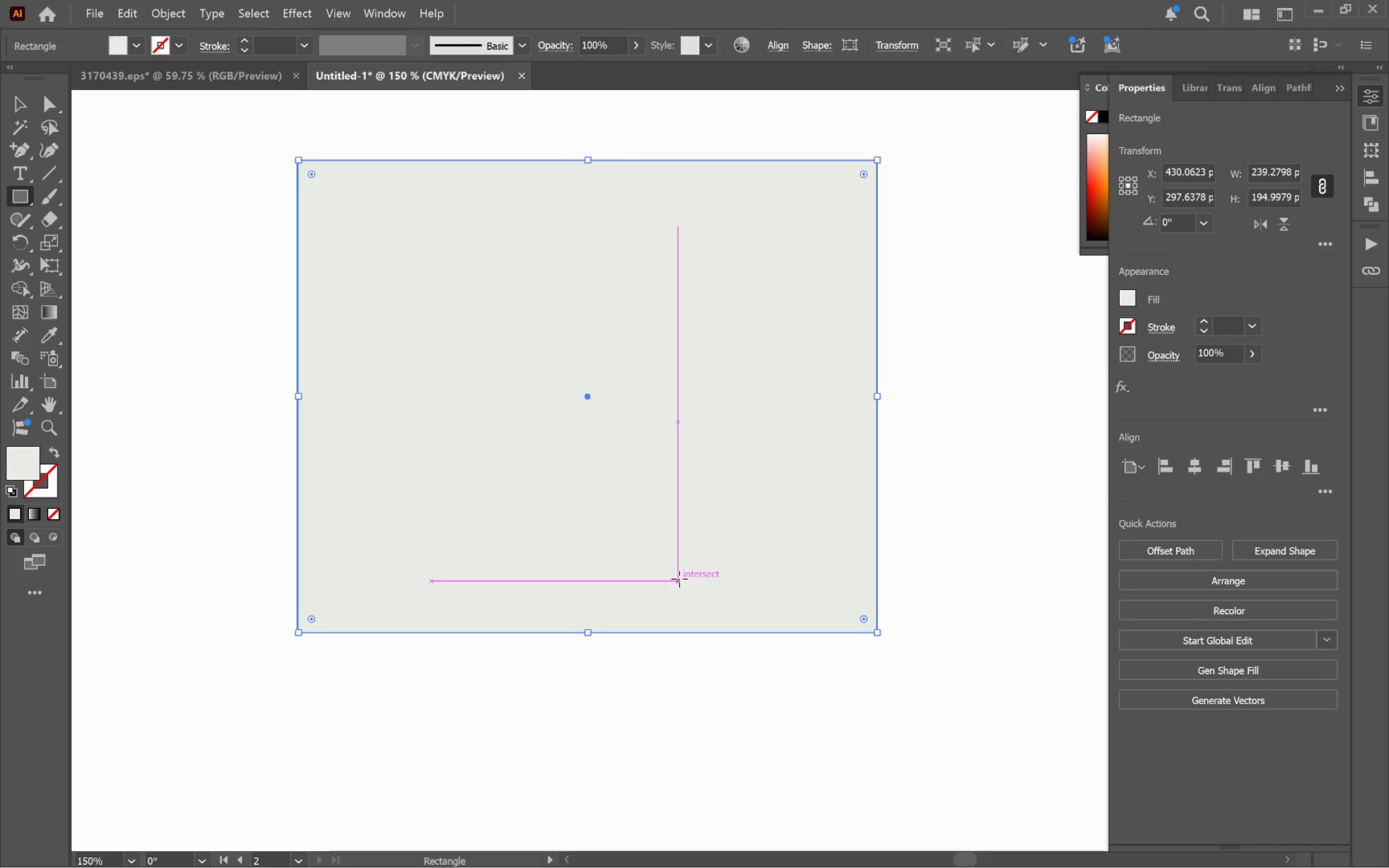 
key(Shift+ShiftLeft)
 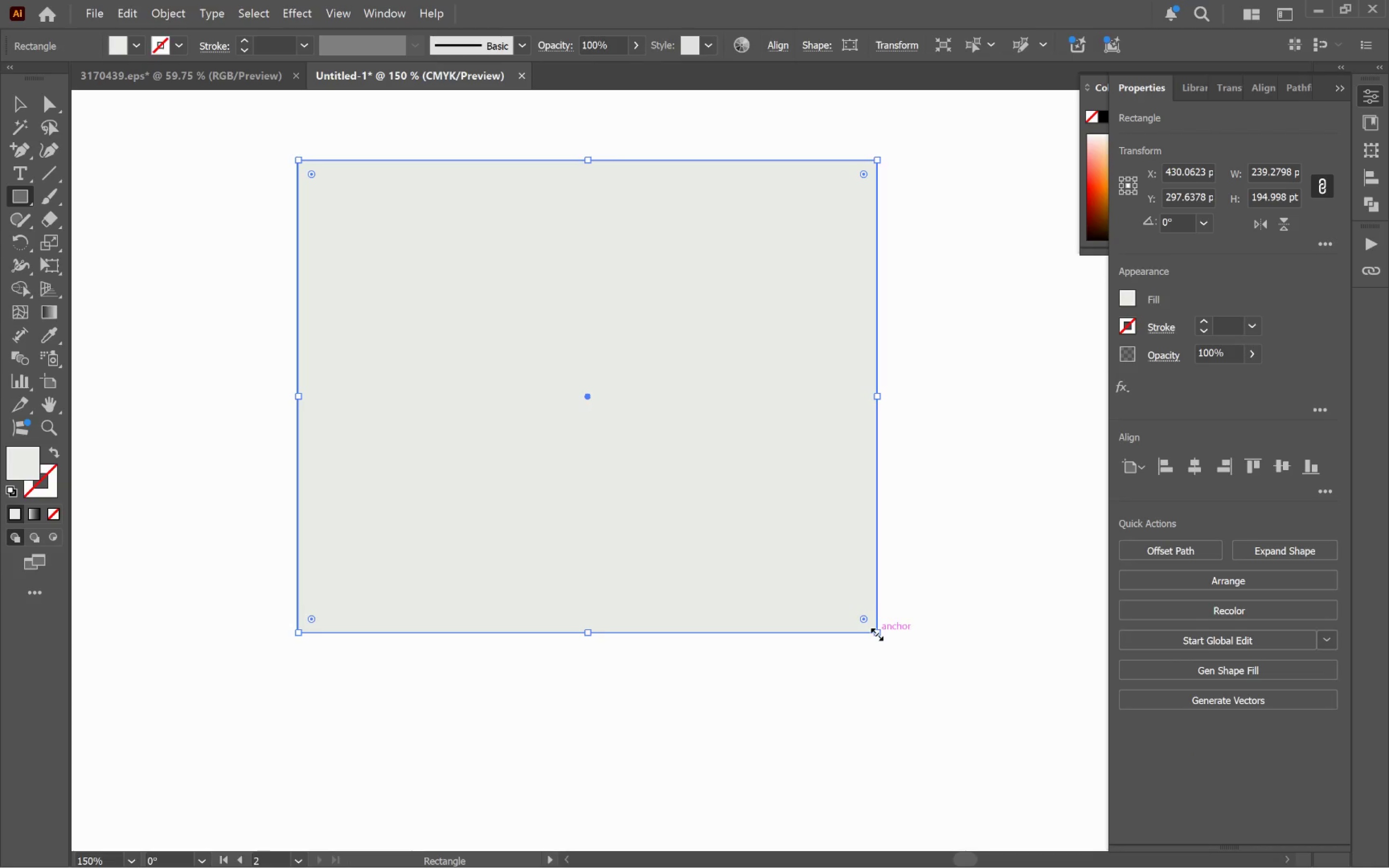 
key(V)
 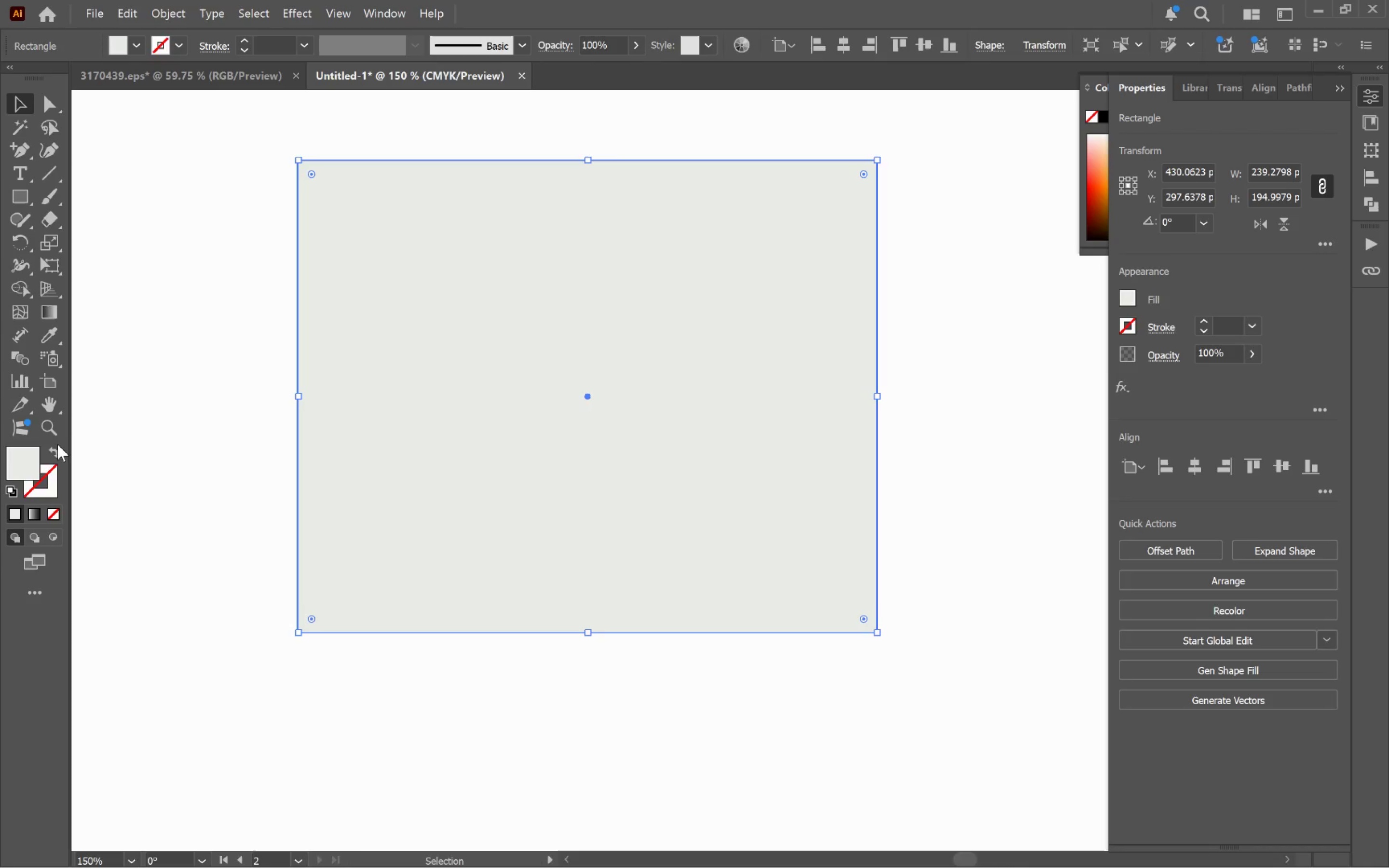 
left_click([54, 450])
 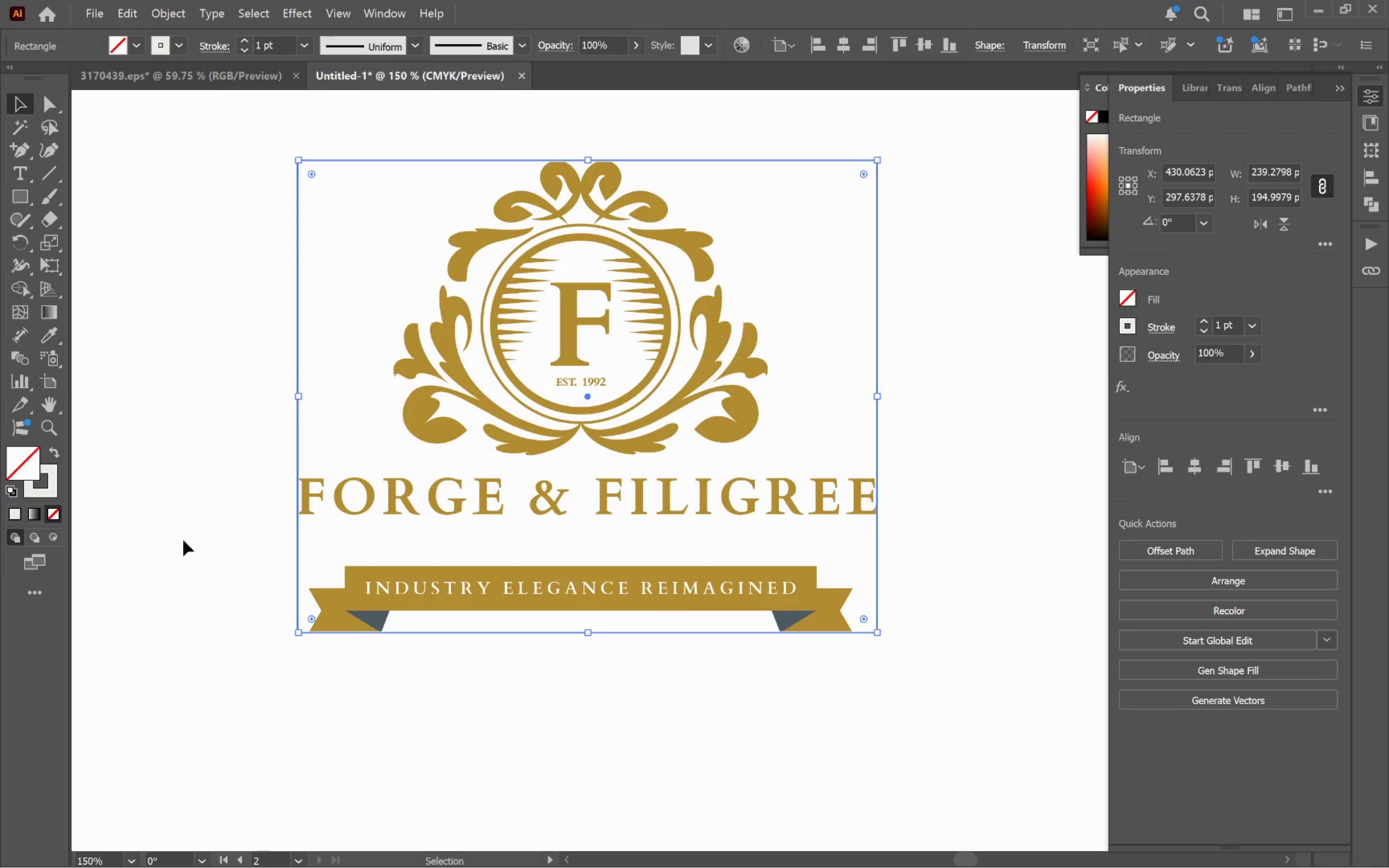 
left_click([189, 538])
 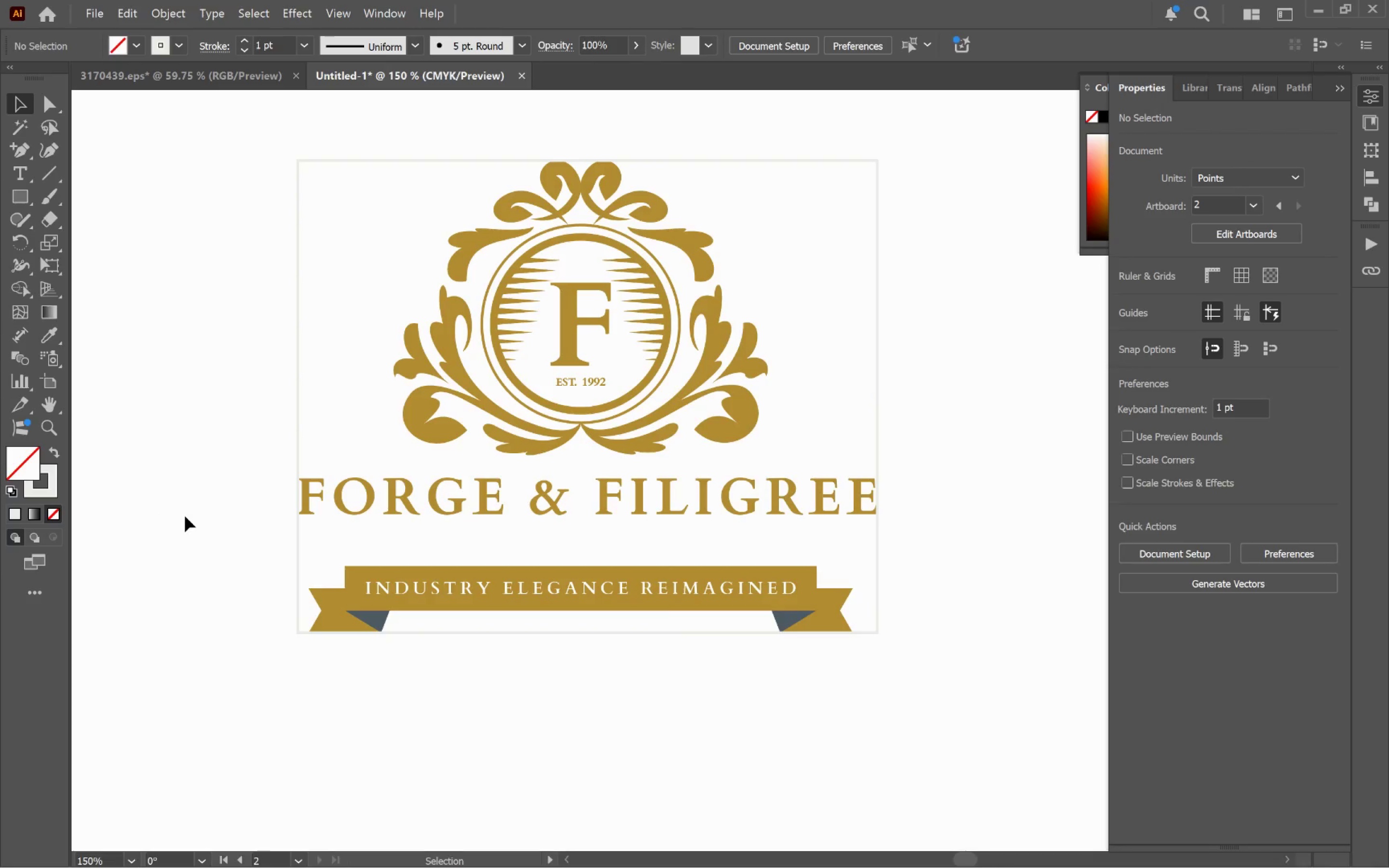 
hold_key(key=Space, duration=1.51)
 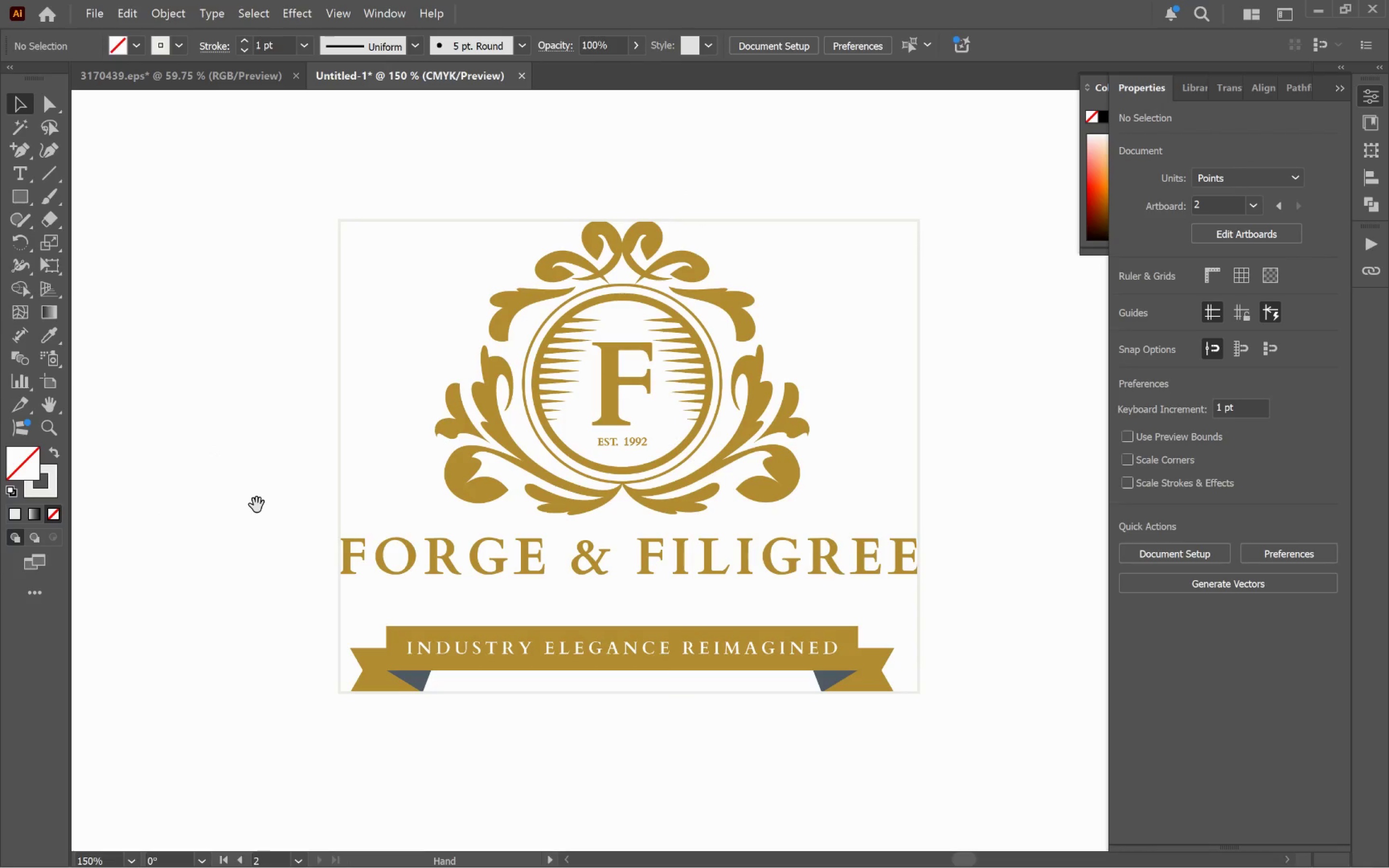 
left_click_drag(start_coordinate=[215, 445], to_coordinate=[257, 505])
 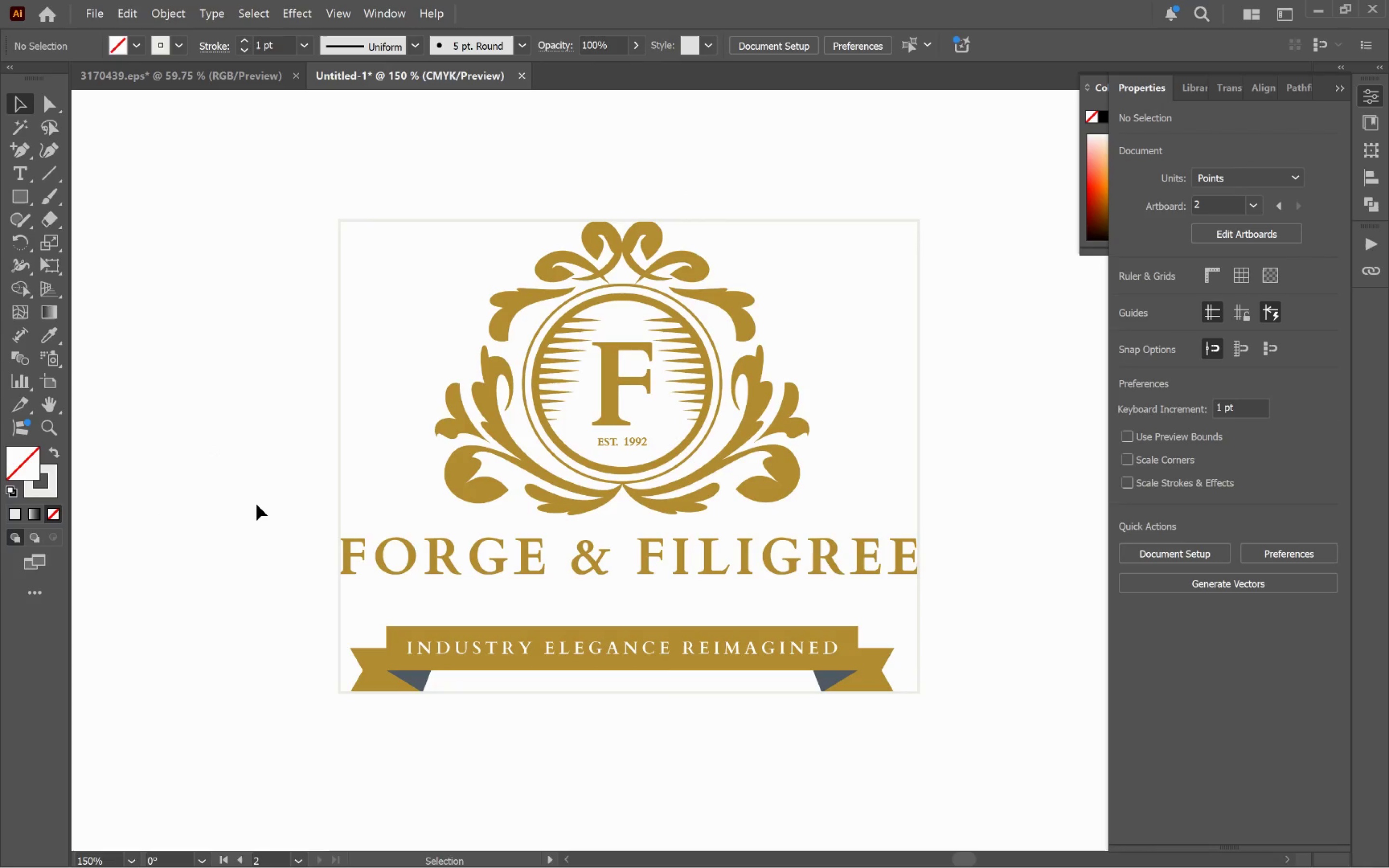 
hold_key(key=Space, duration=0.75)
 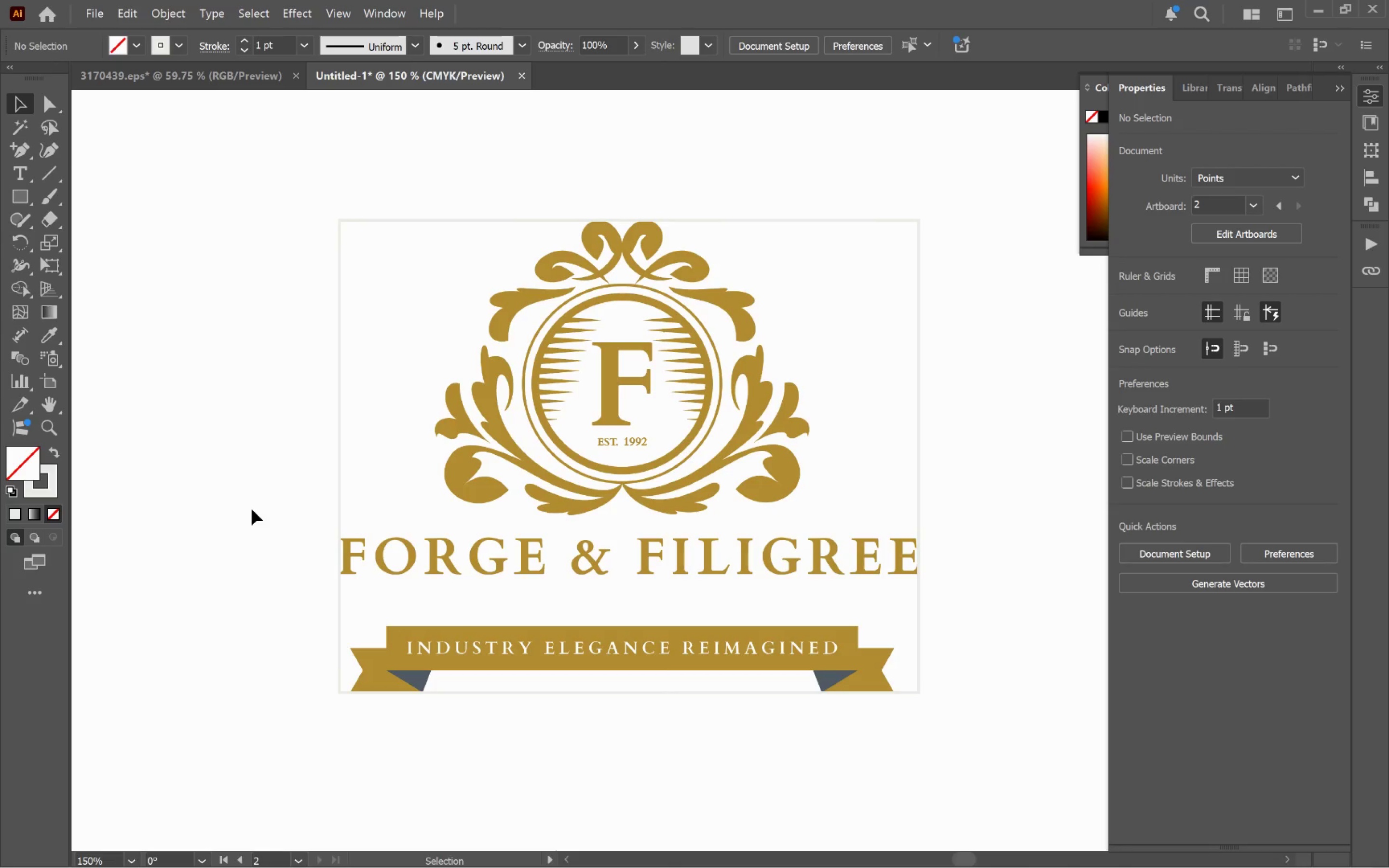 
wait(10.95)
 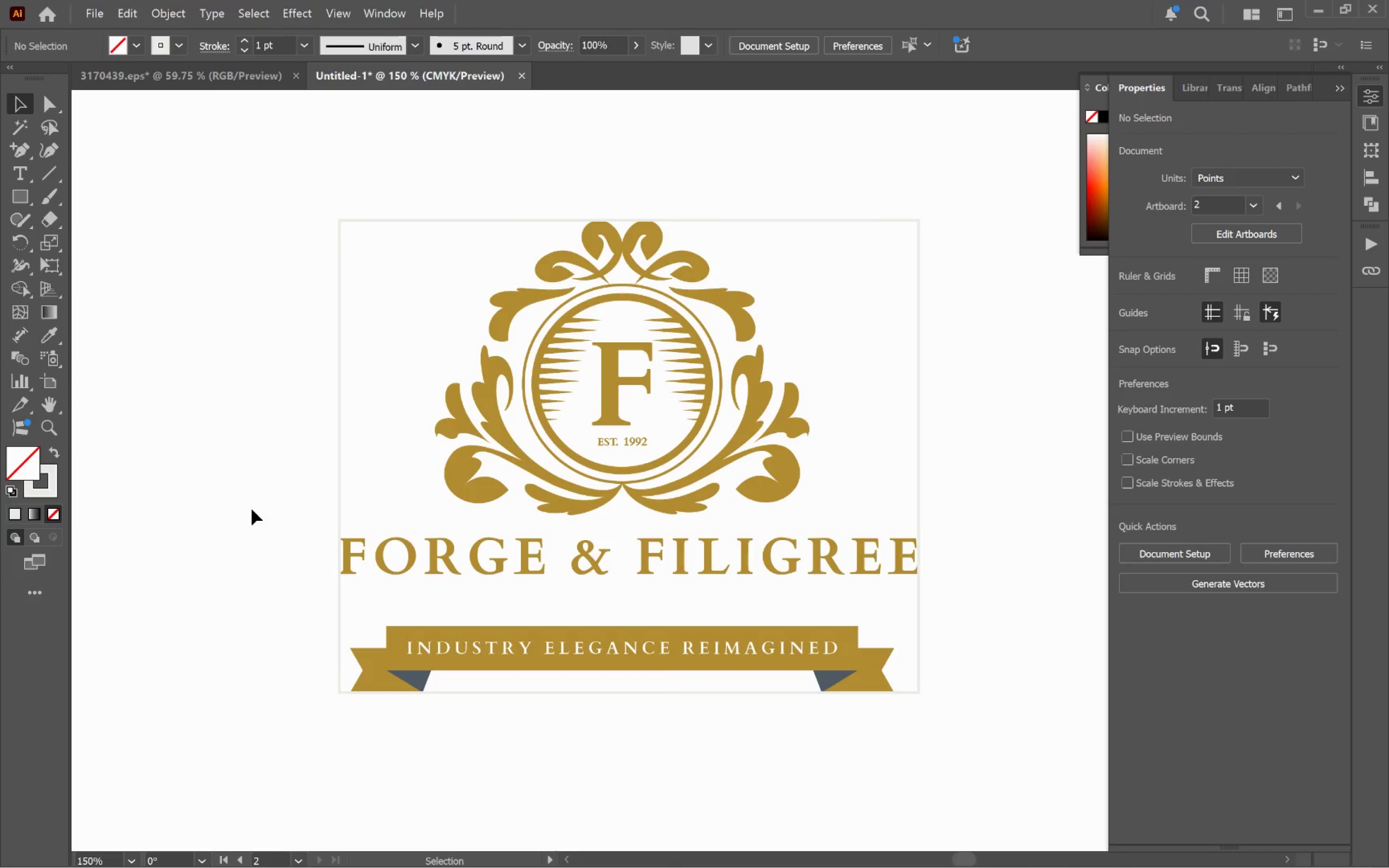 
double_click([353, 554])
 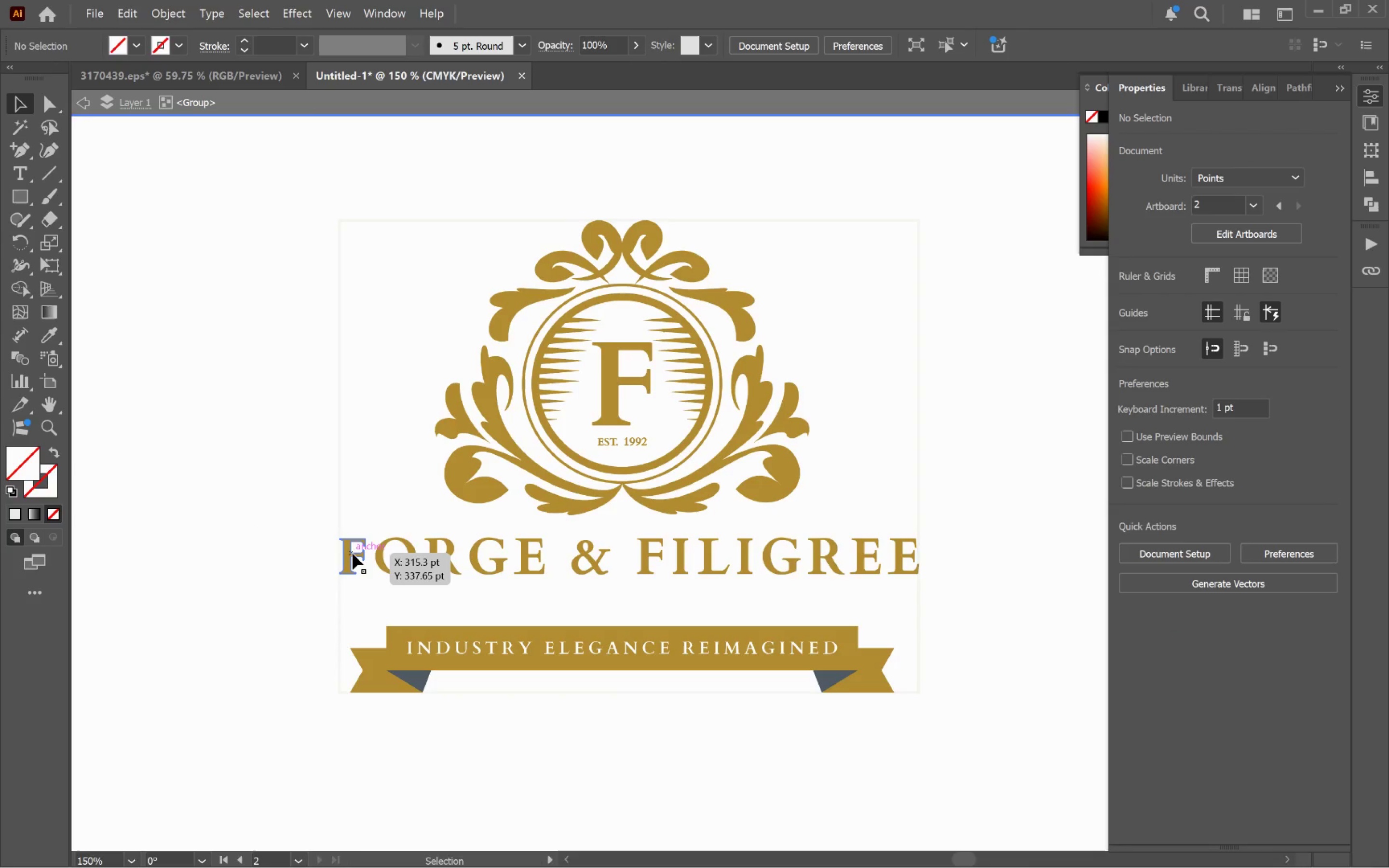 
triple_click([353, 554])
 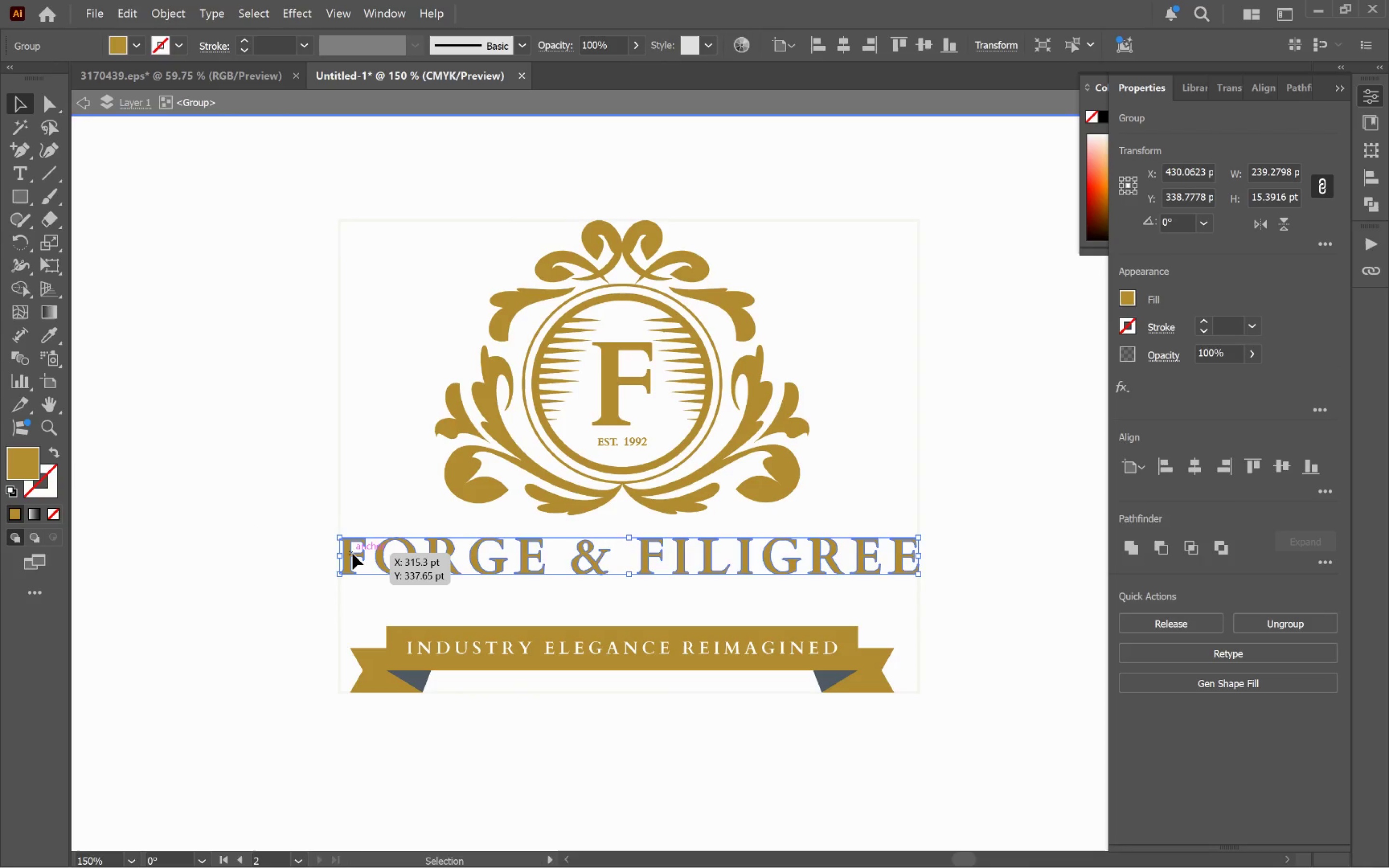 
double_click([353, 554])
 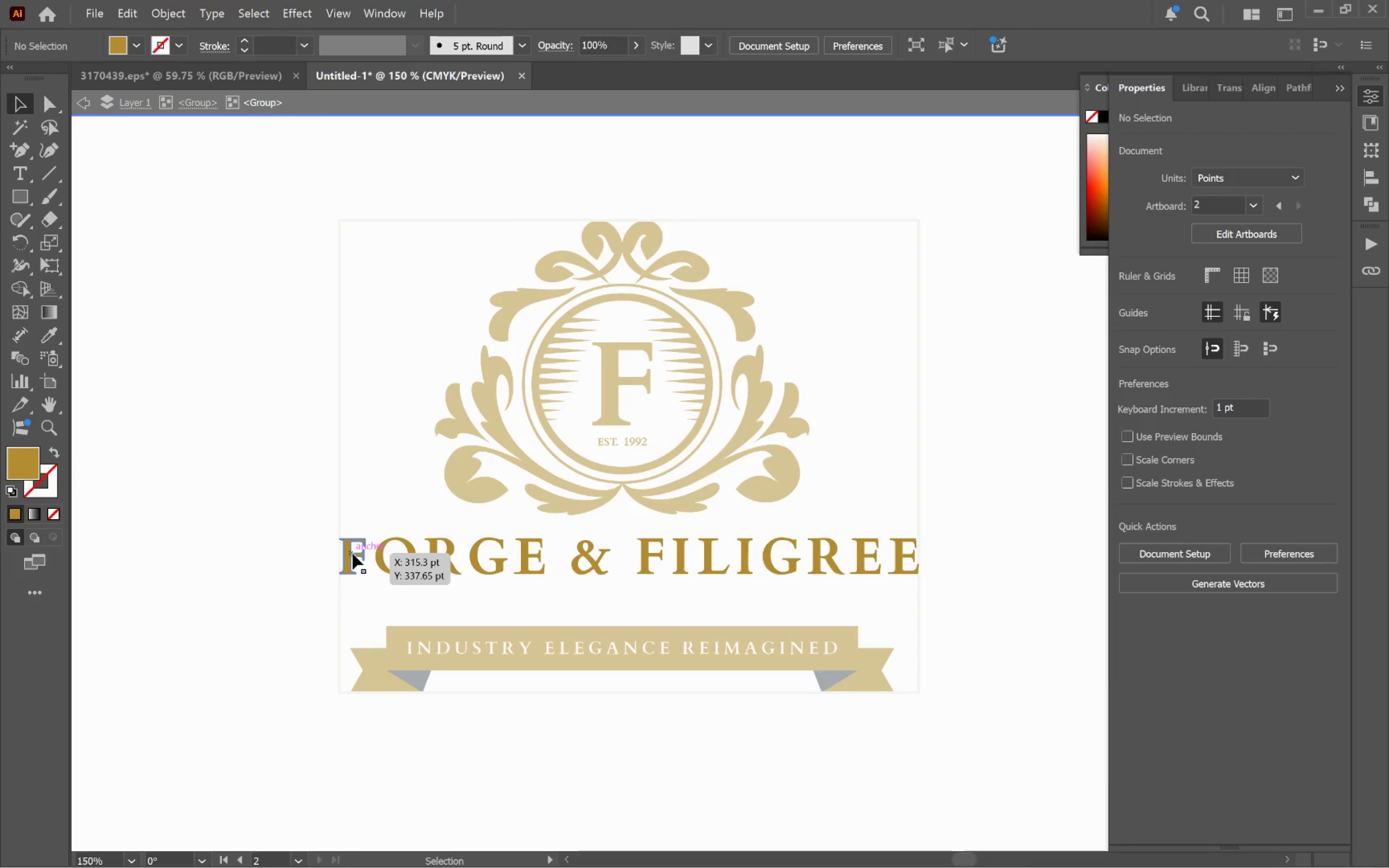 
left_click([353, 554])
 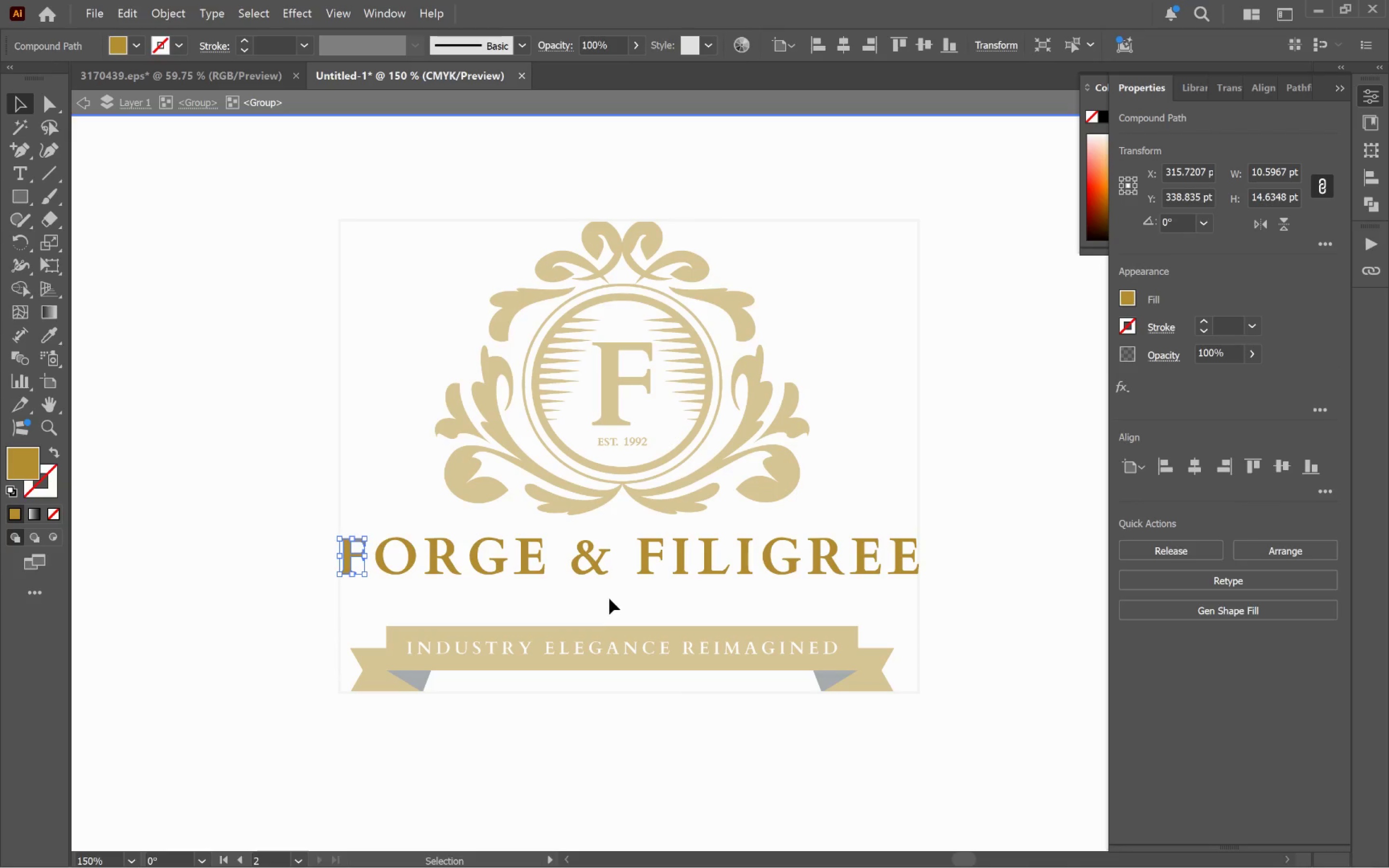 
hold_key(key=AltLeft, duration=0.64)
scroll: coordinate [573, 571], scroll_direction: up, amount: 3.0
 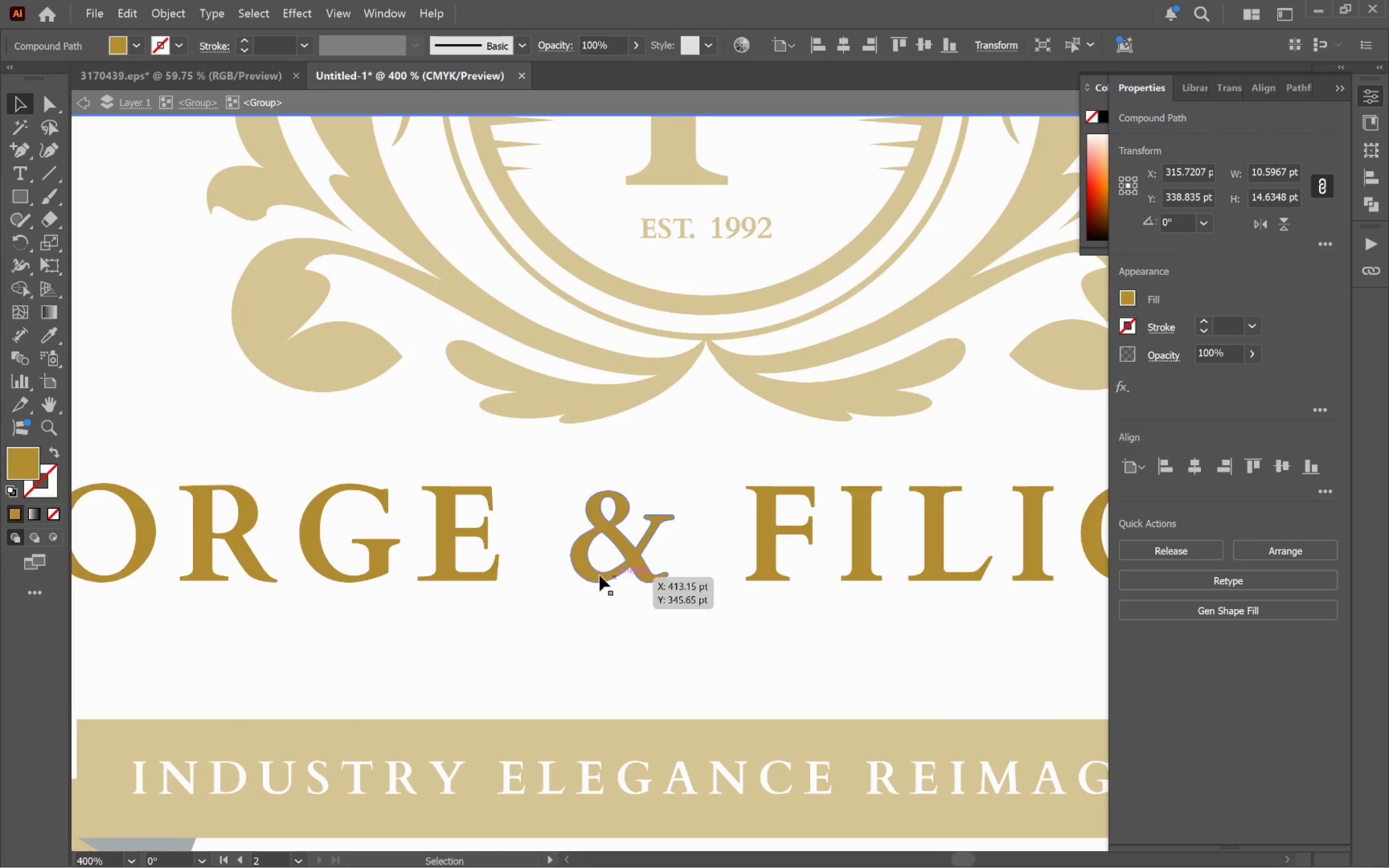 
left_click([592, 575])
 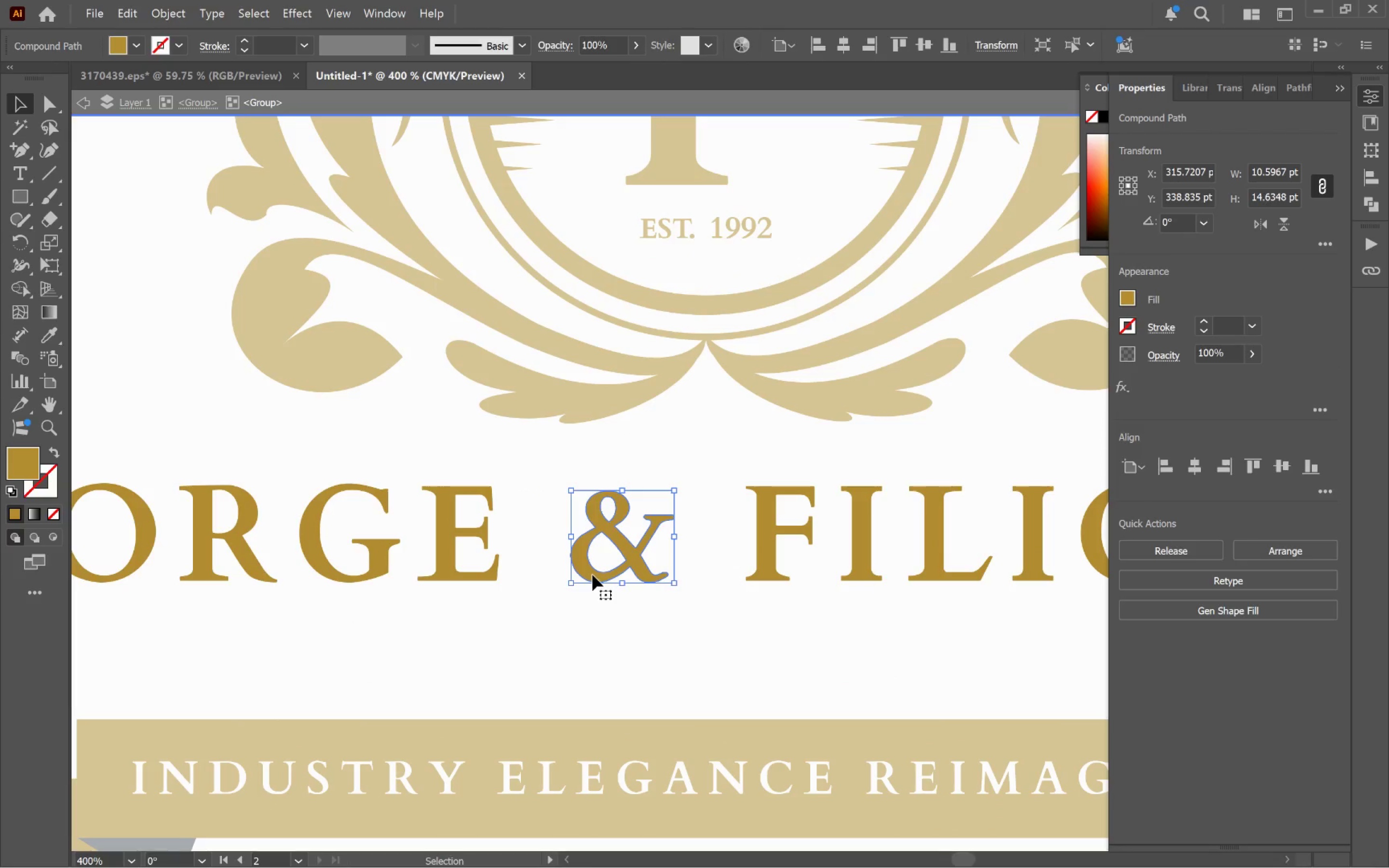 
hold_key(key=AltLeft, duration=1.53)
scroll: coordinate [592, 575], scroll_direction: down, amount: 1.0
 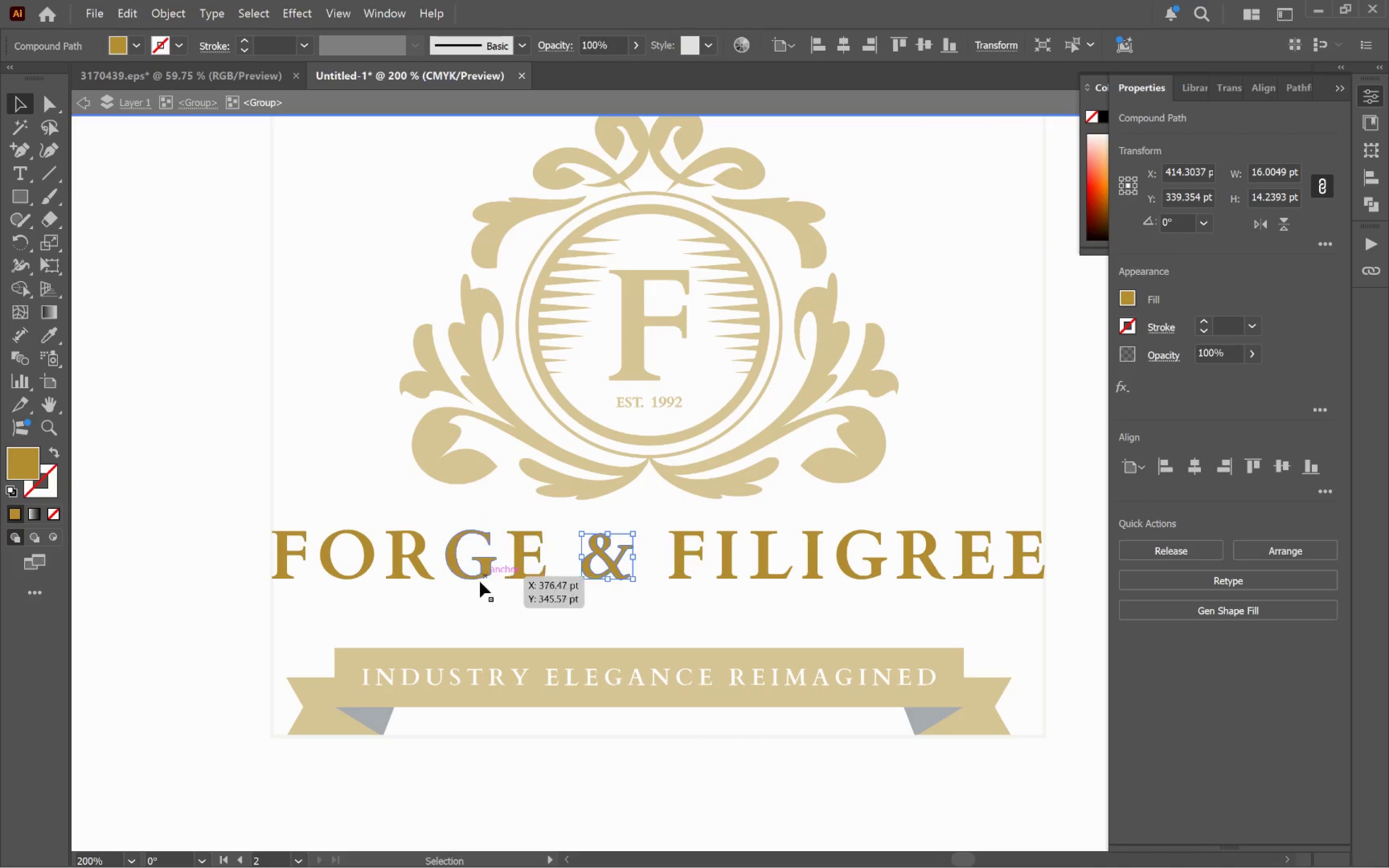 
hold_key(key=Space, duration=0.58)
 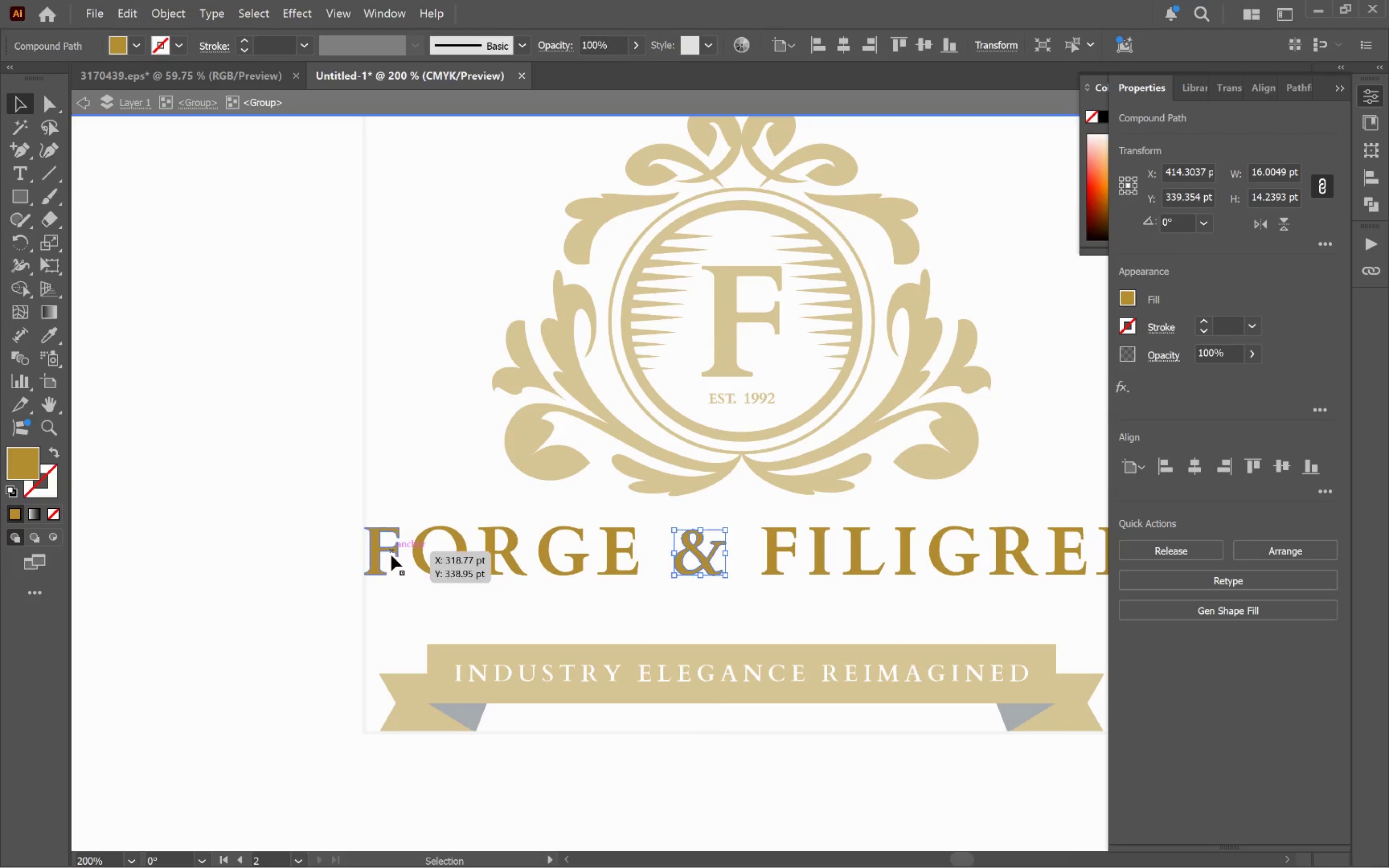 
left_click_drag(start_coordinate=[457, 583], to_coordinate=[550, 579])
 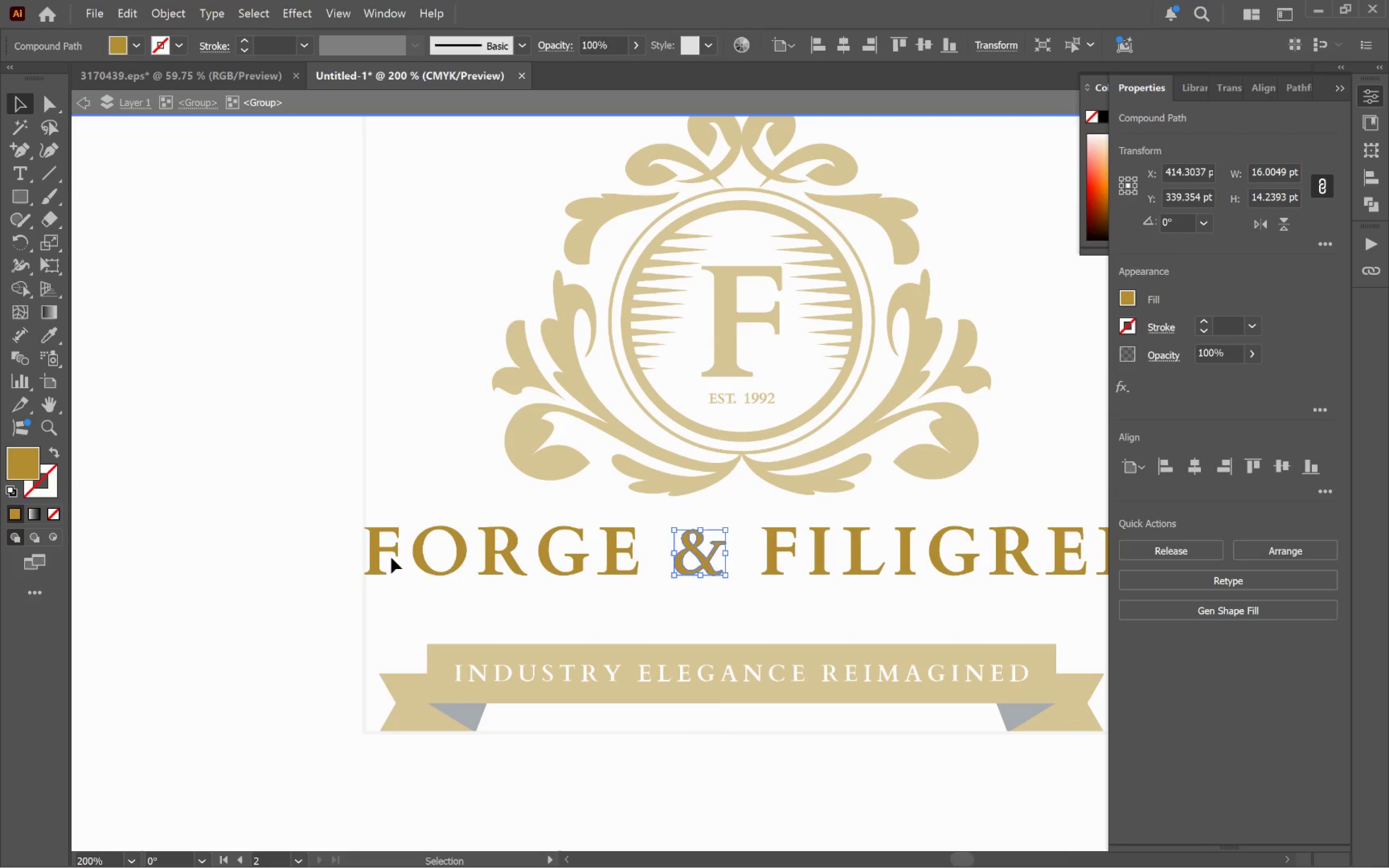 
left_click([391, 555])
 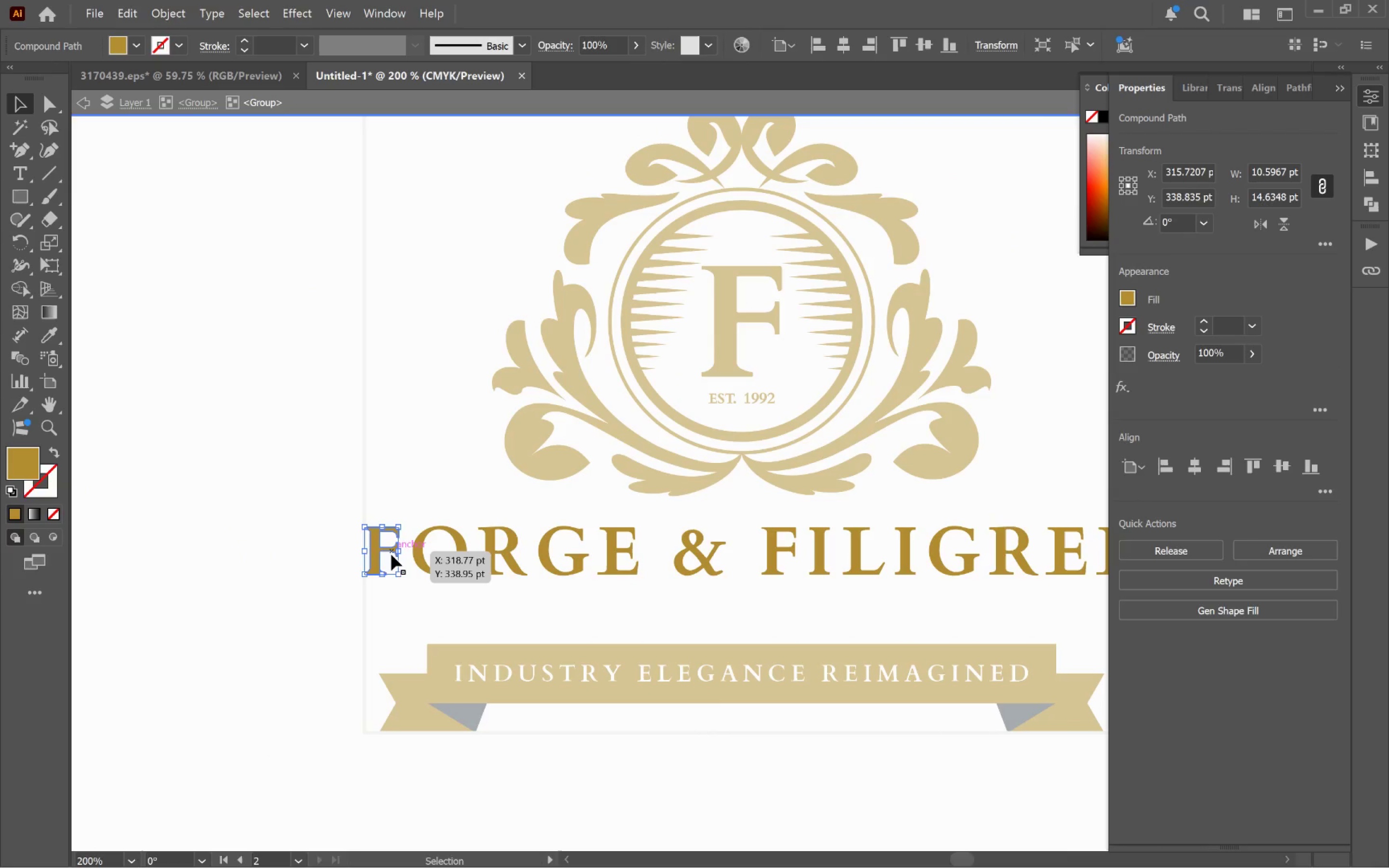 
key(Control+C)
 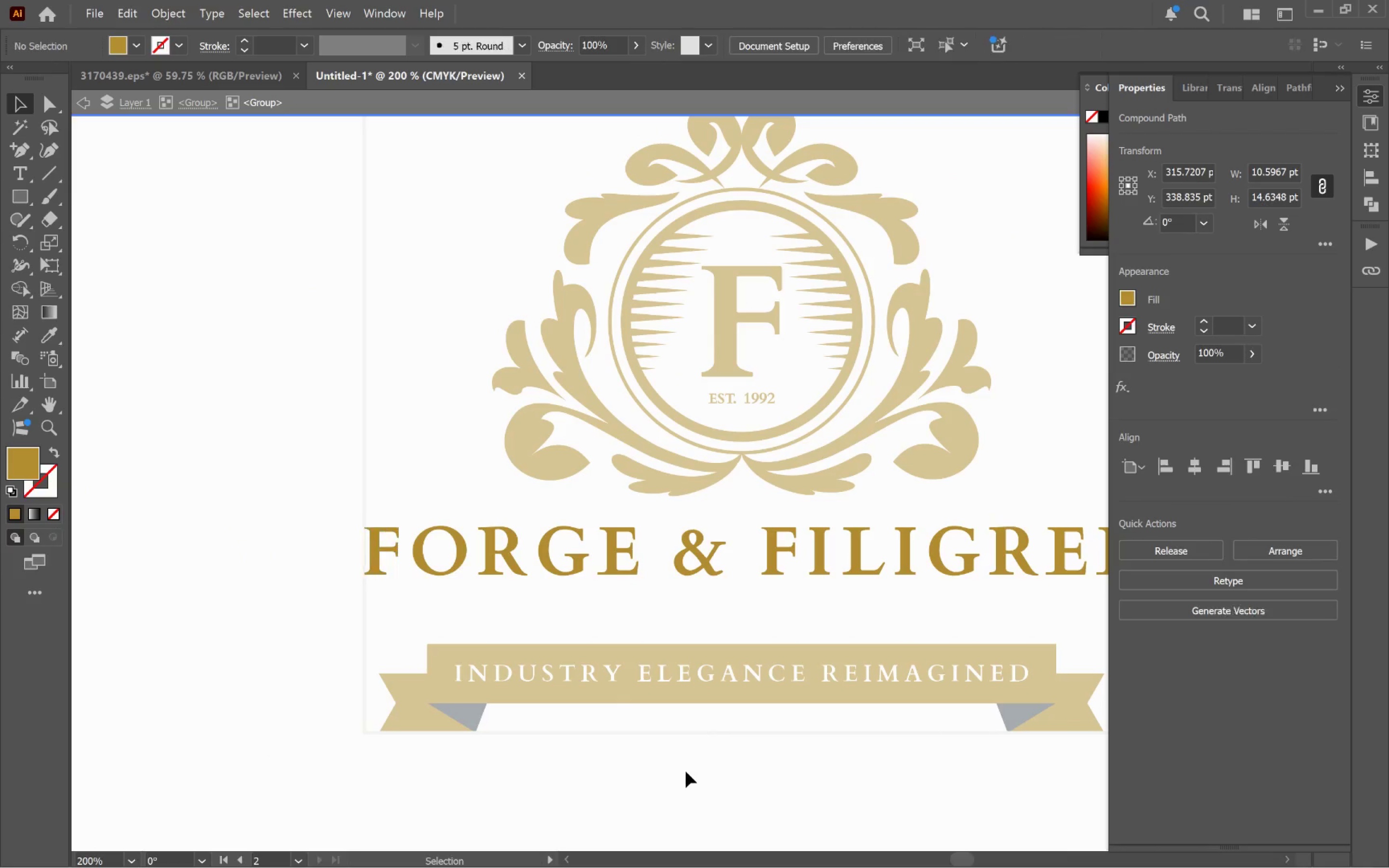 
double_click([682, 773])
 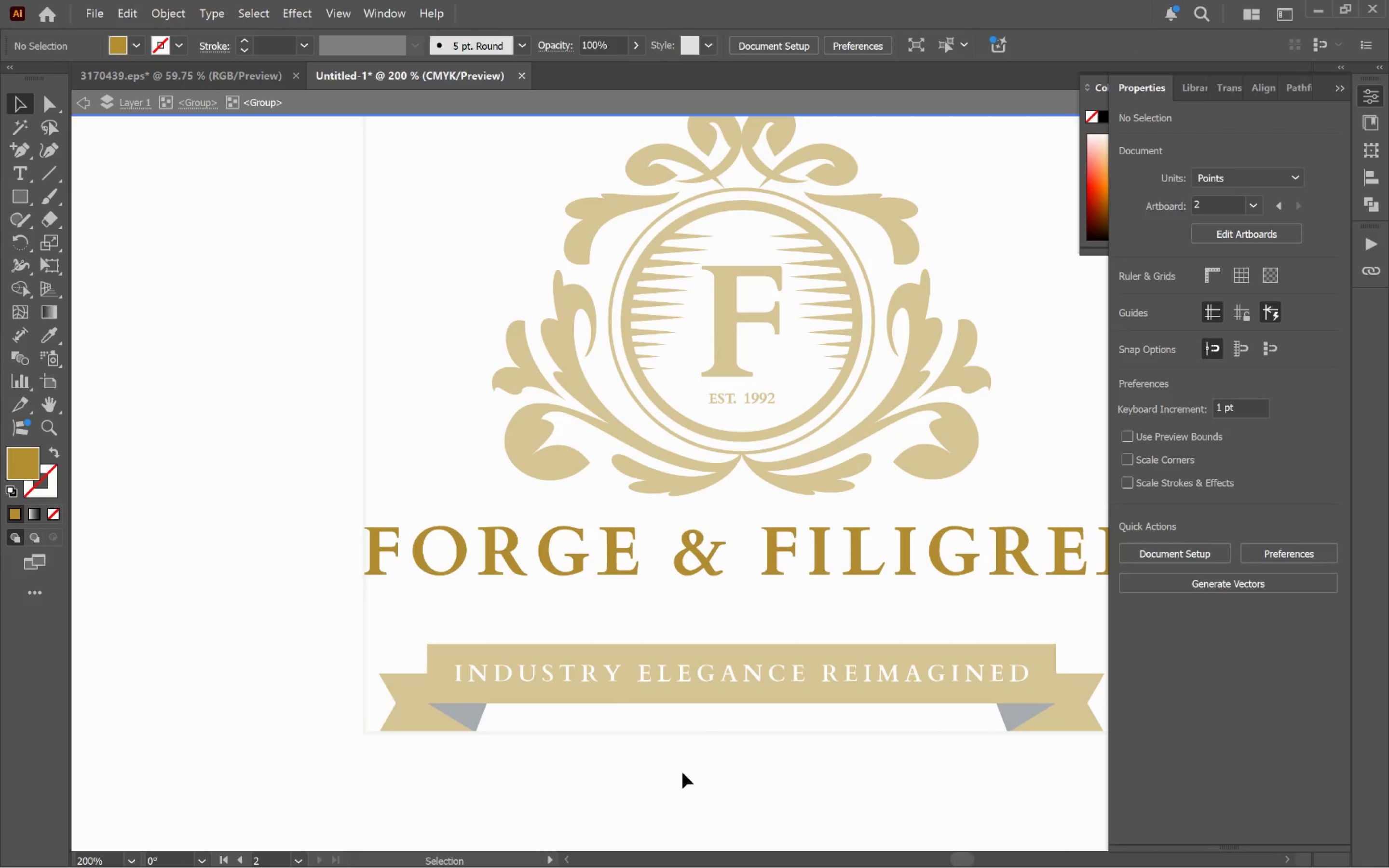 
triple_click([682, 773])
 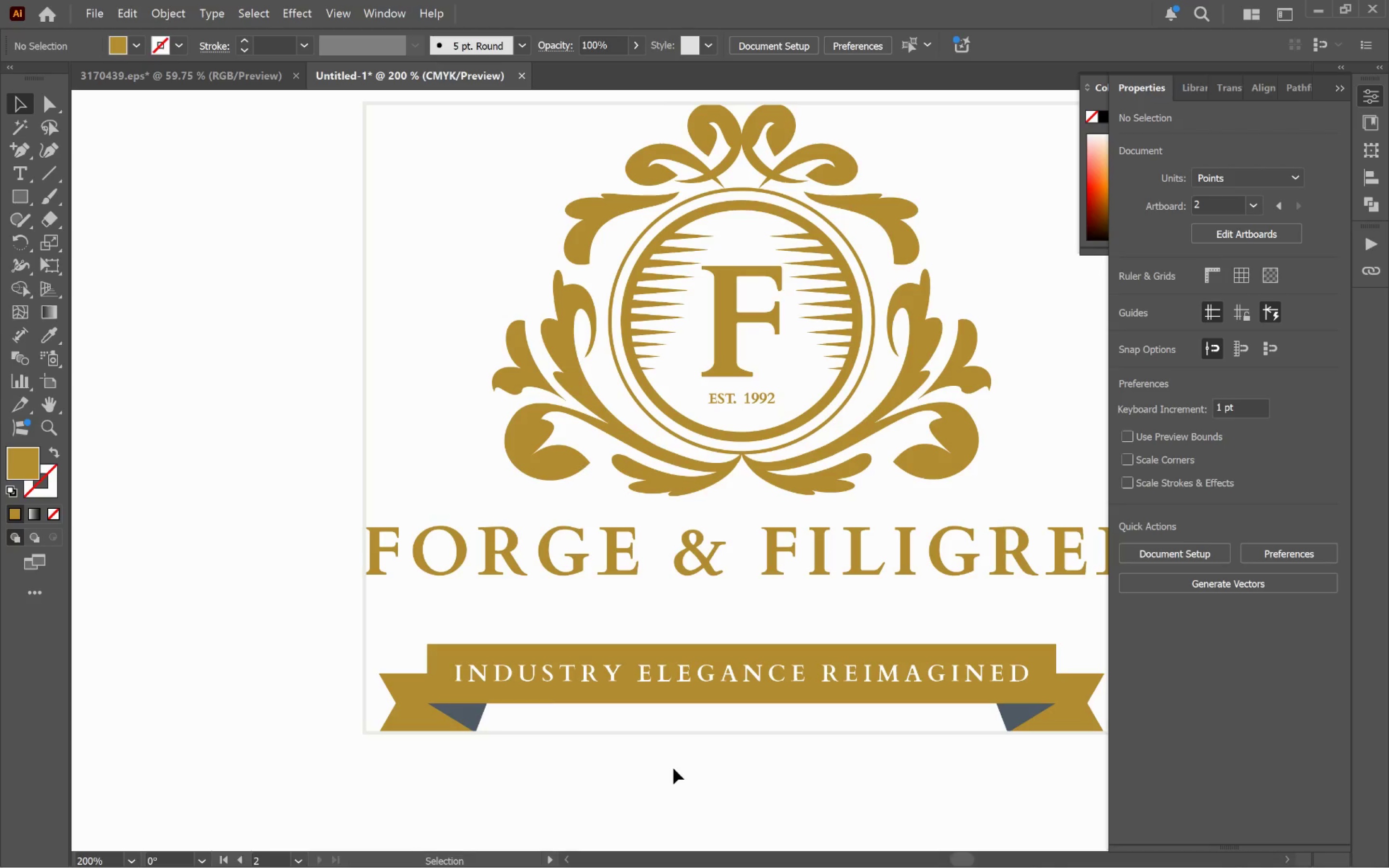 
hold_key(key=ControlLeft, duration=0.75)
 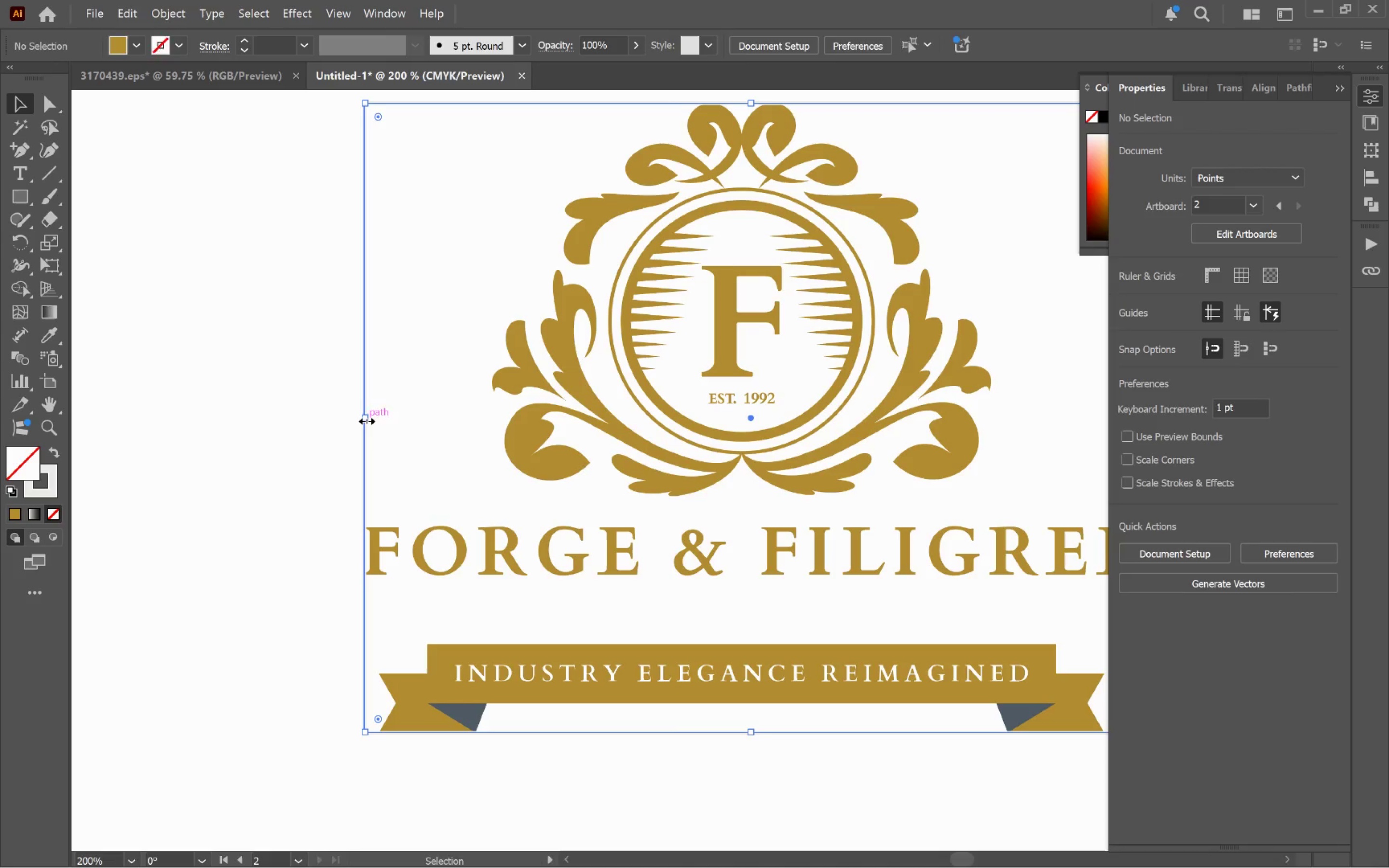 
hold_key(key=AltLeft, duration=0.36)
 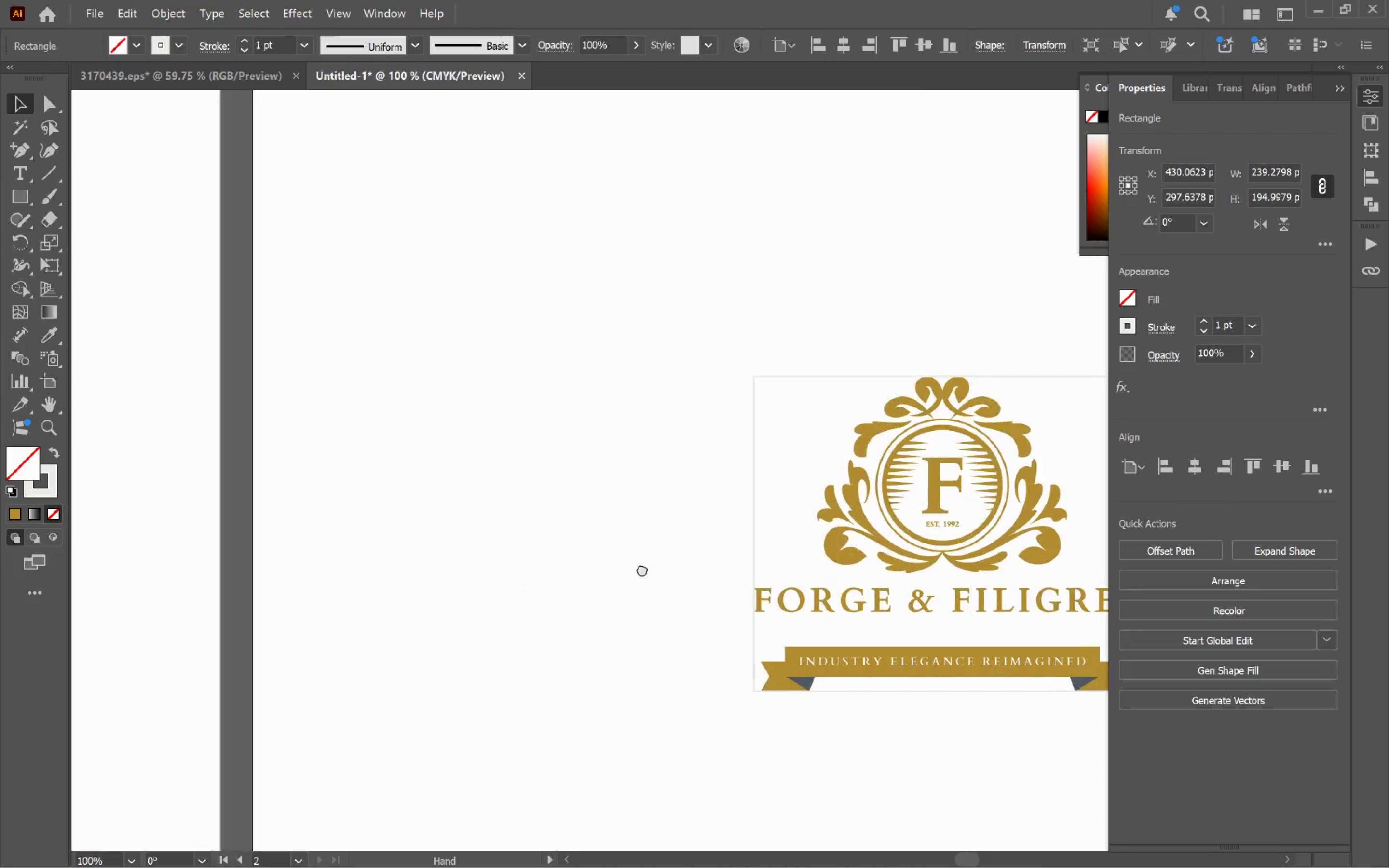 
hold_key(key=Space, duration=1.53)
 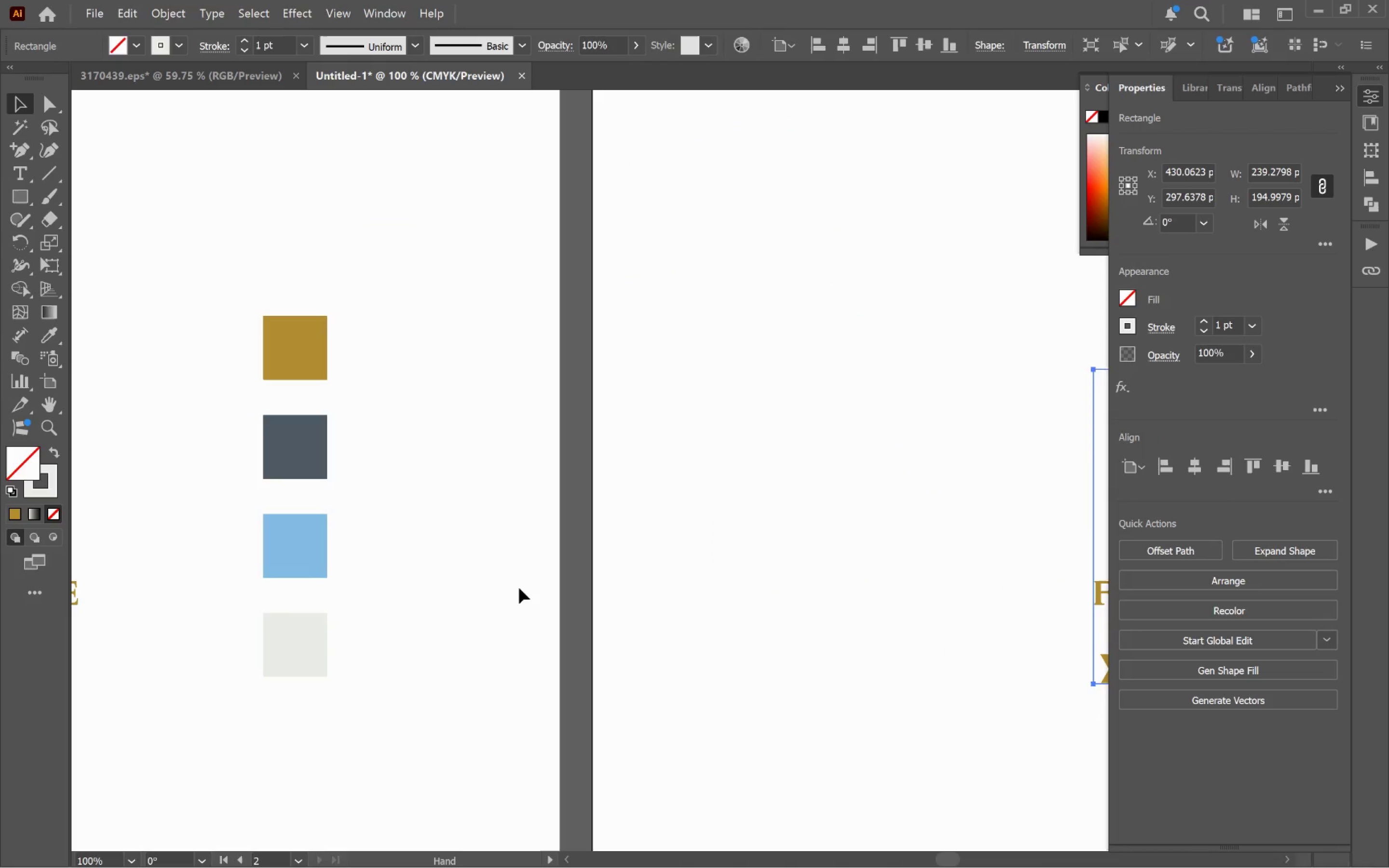 
left_click_drag(start_coordinate=[231, 538], to_coordinate=[642, 569])
 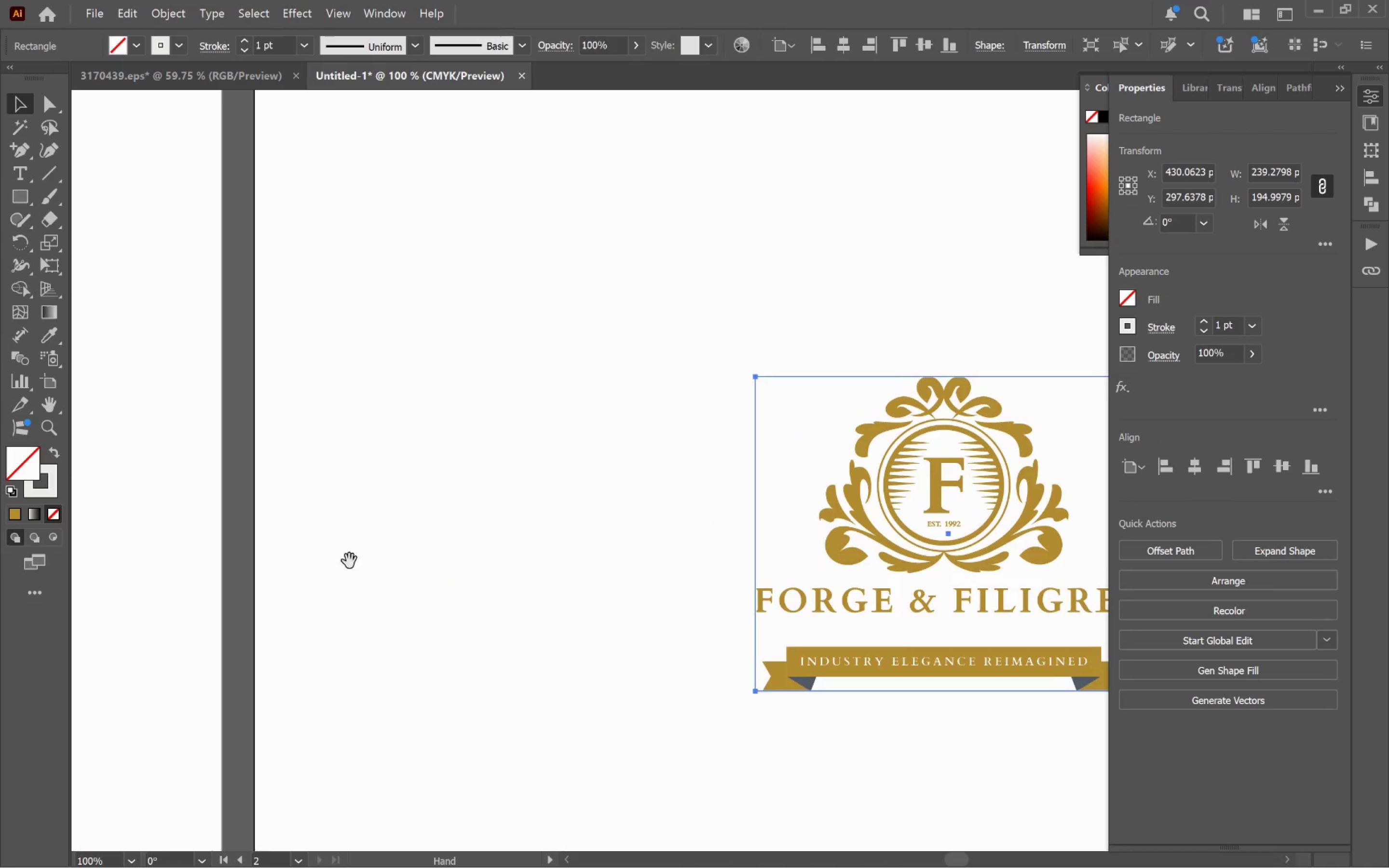 
scroll: coordinate [325, 588], scroll_direction: down, amount: 2.0
 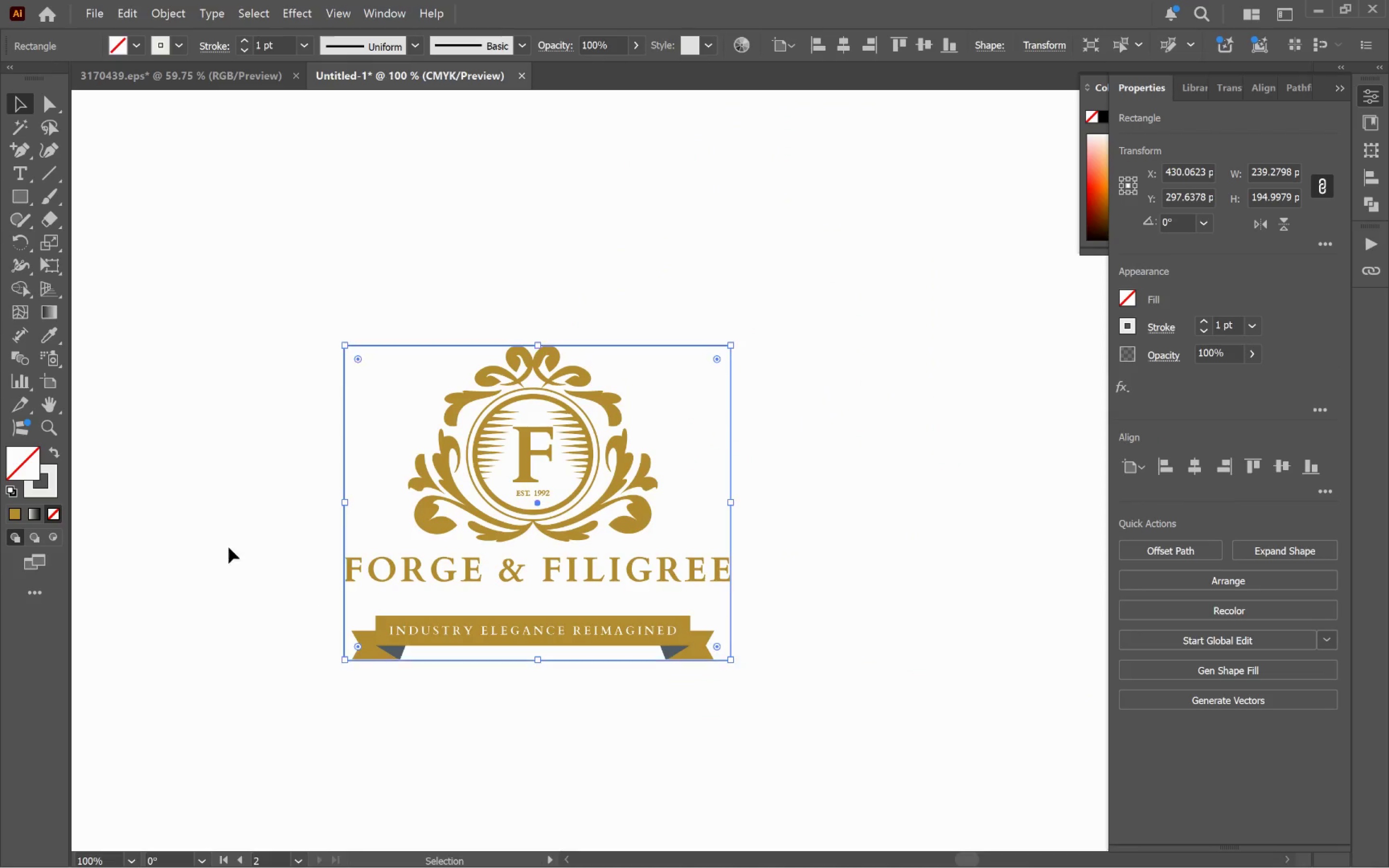 
left_click_drag(start_coordinate=[350, 561], to_coordinate=[604, 546])
 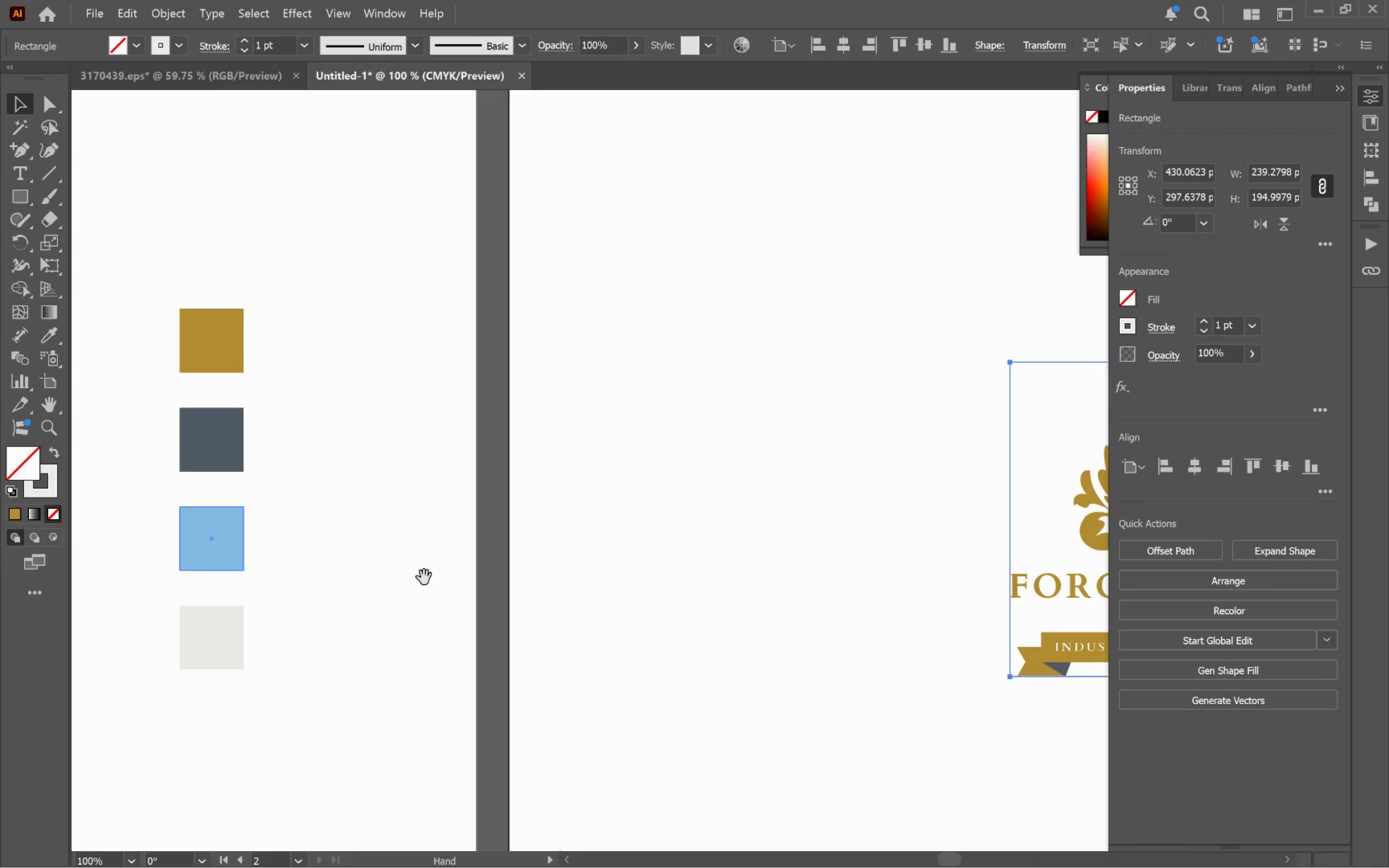 
left_click_drag(start_coordinate=[435, 580], to_coordinate=[519, 588])
 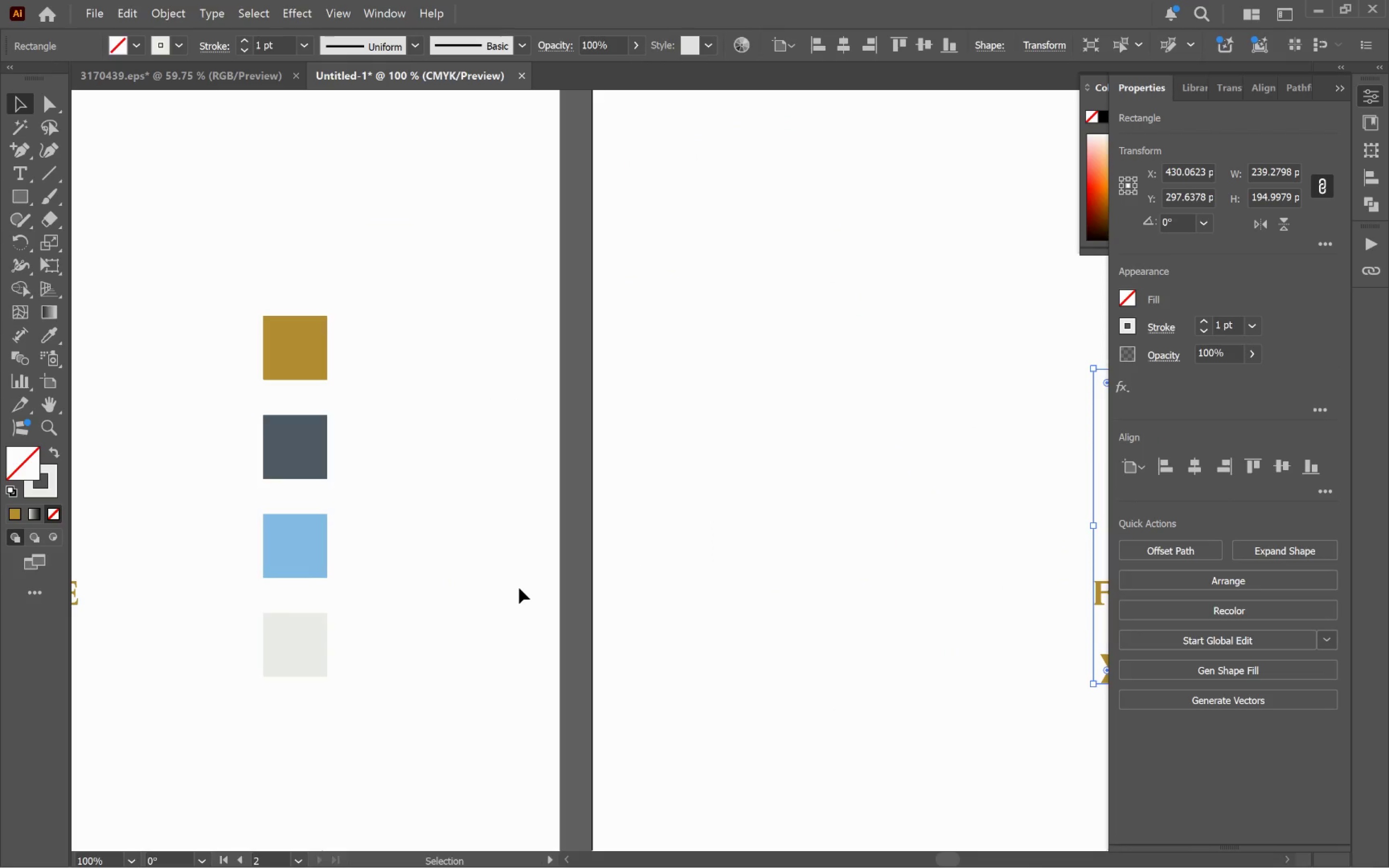 
hold_key(key=Space, duration=0.45)
 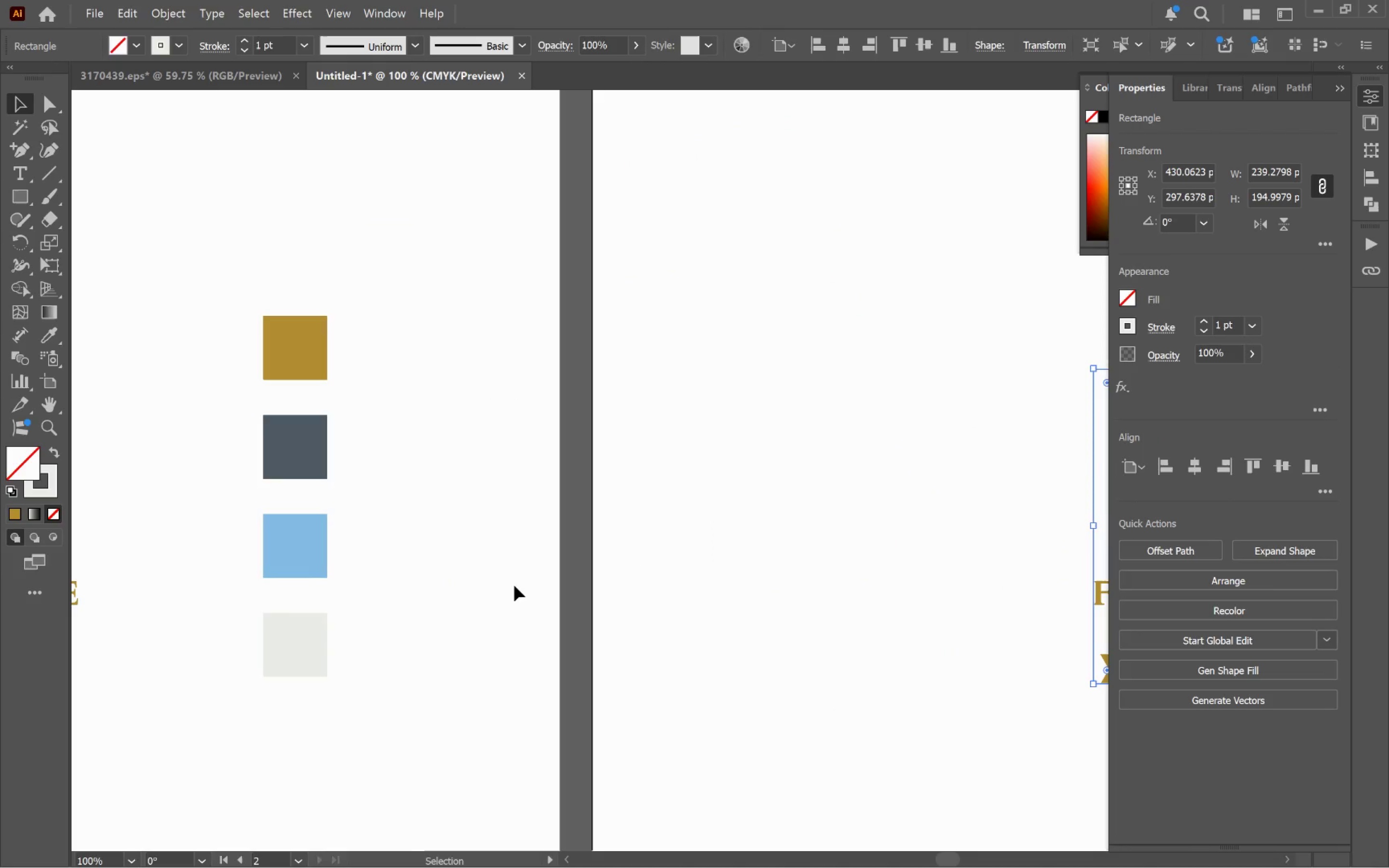 
key(I)
 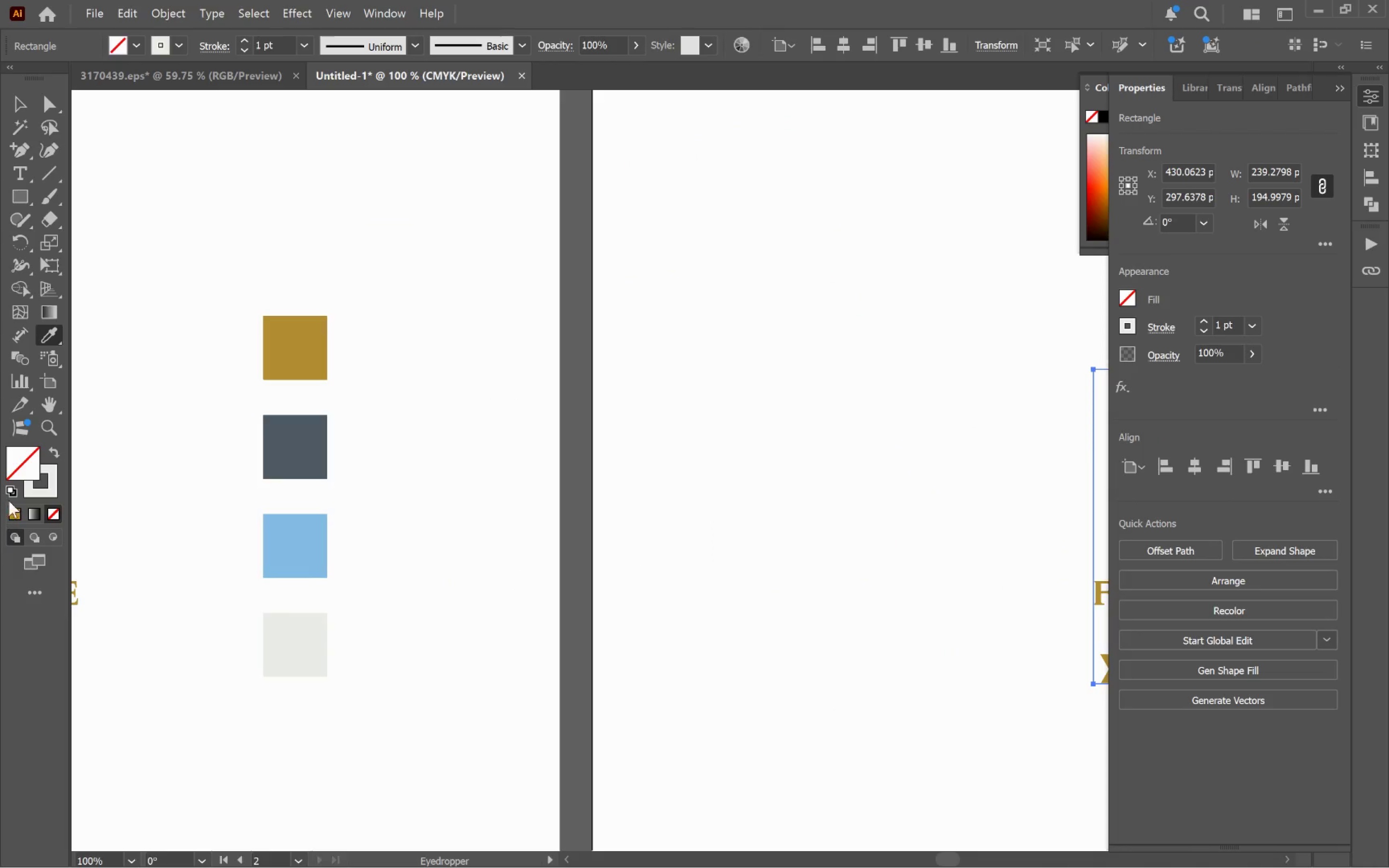 
left_click([30, 497])
 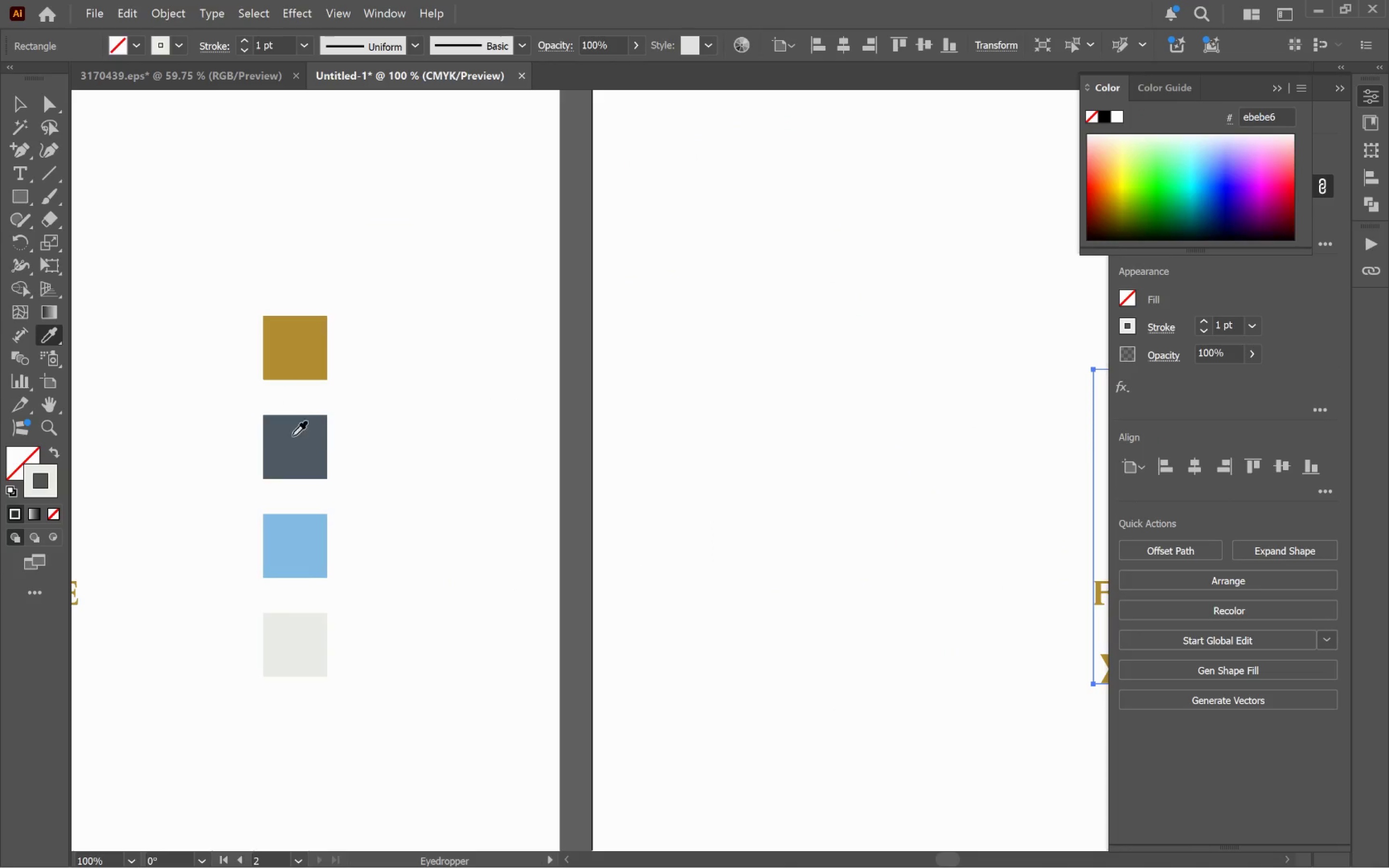 
hold_key(key=ShiftLeft, duration=0.53)
left_click([311, 462])
 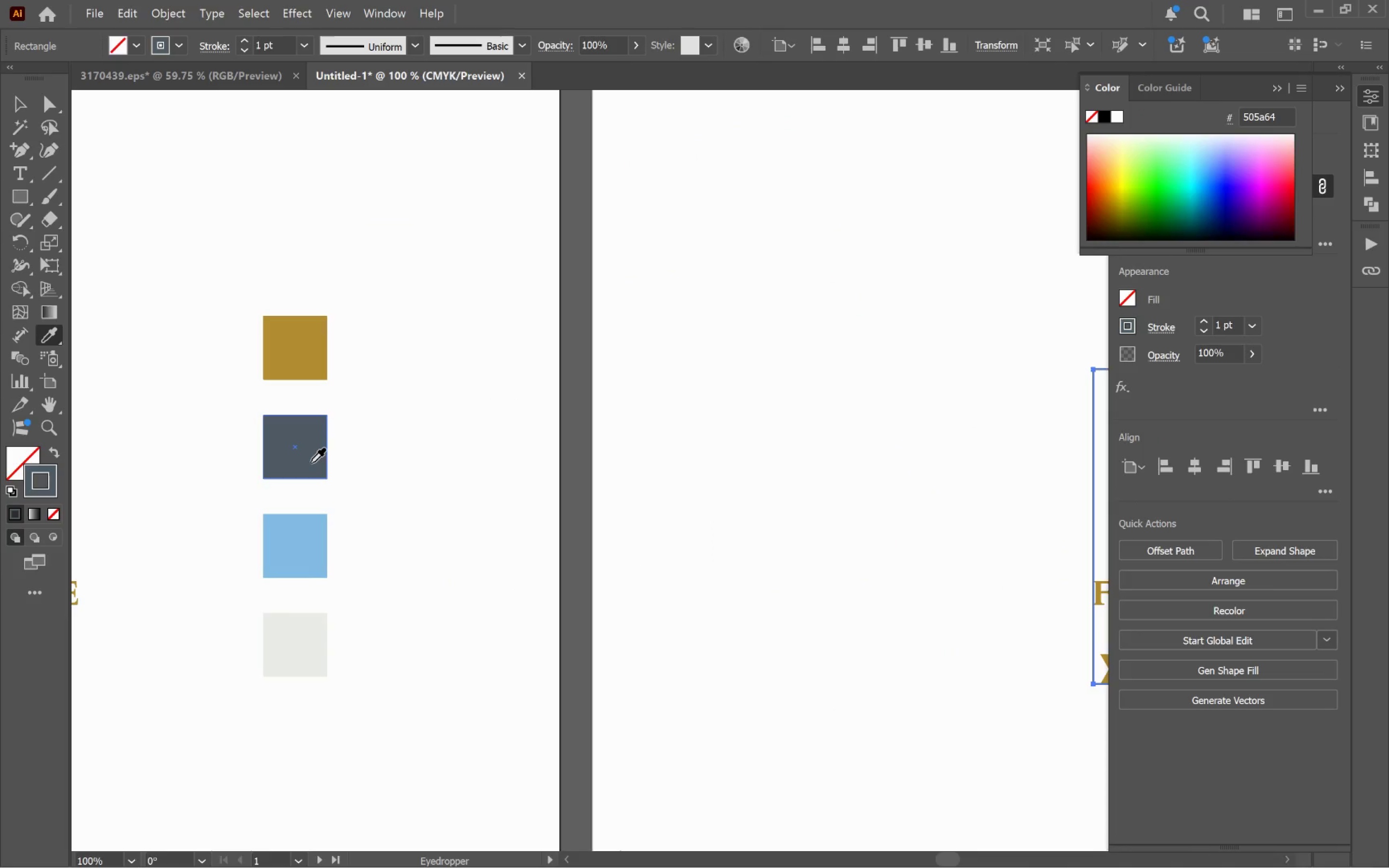 
key(V)
 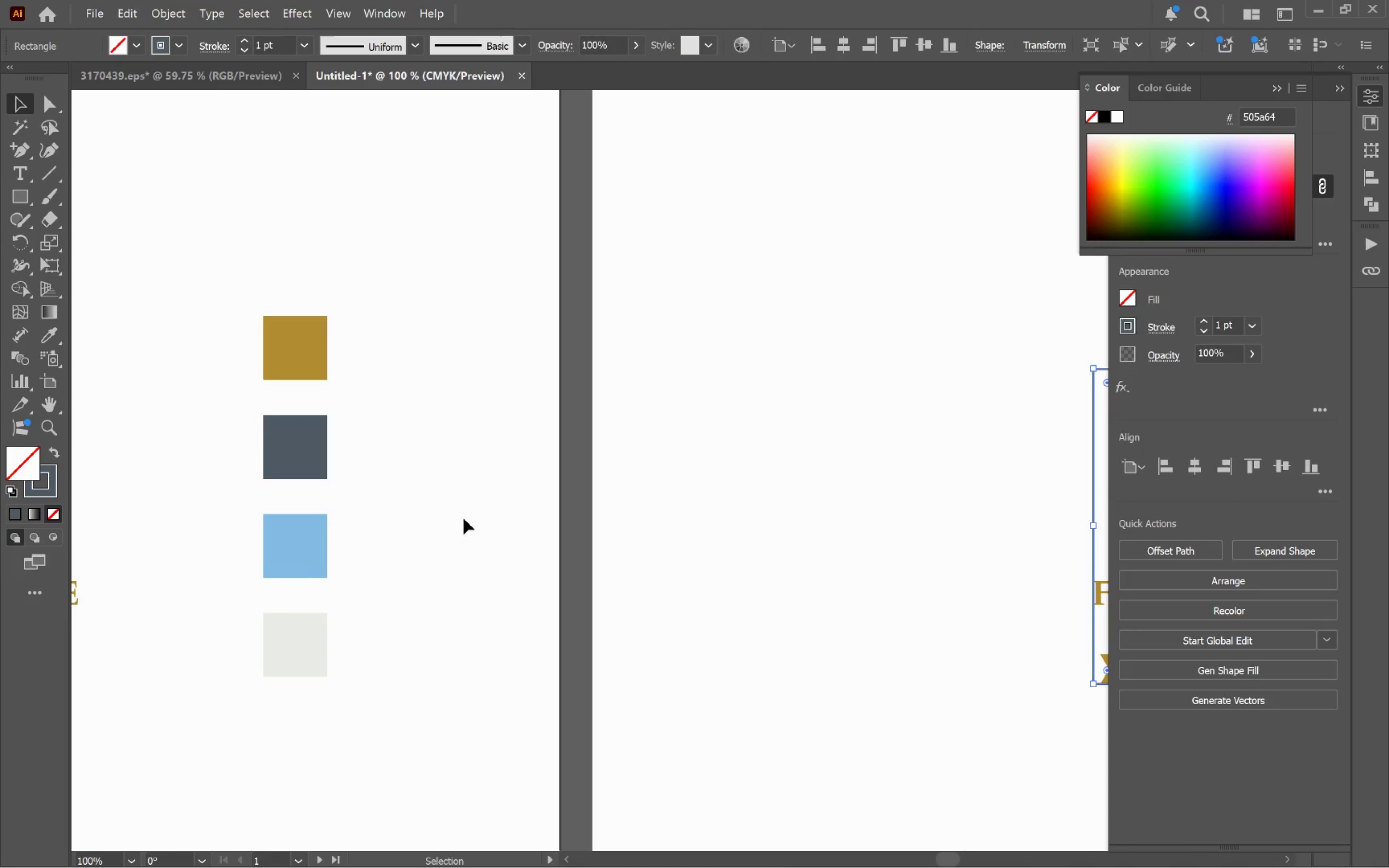 
key(Alt+AltLeft)
 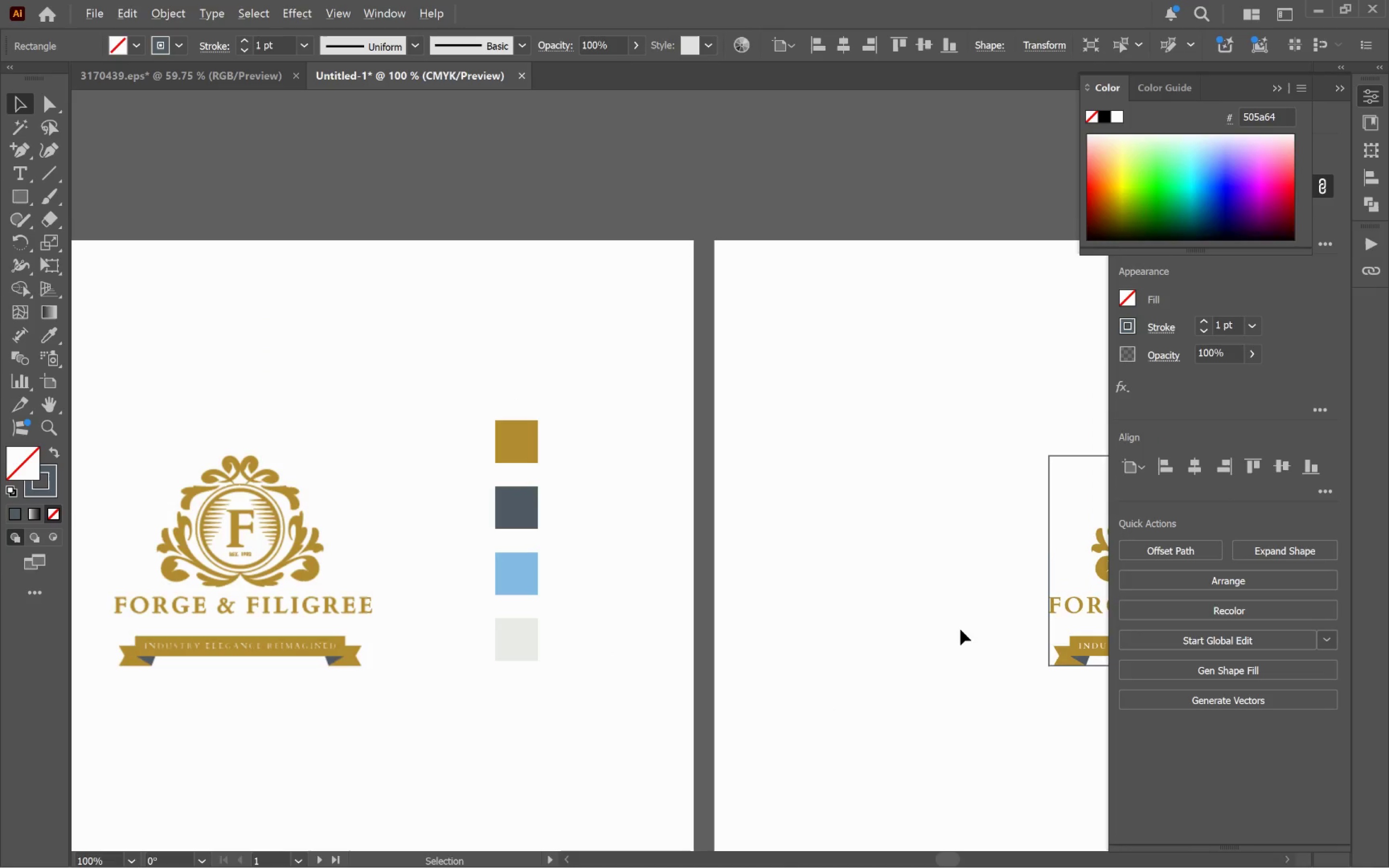 
hold_key(key=Space, duration=0.51)
 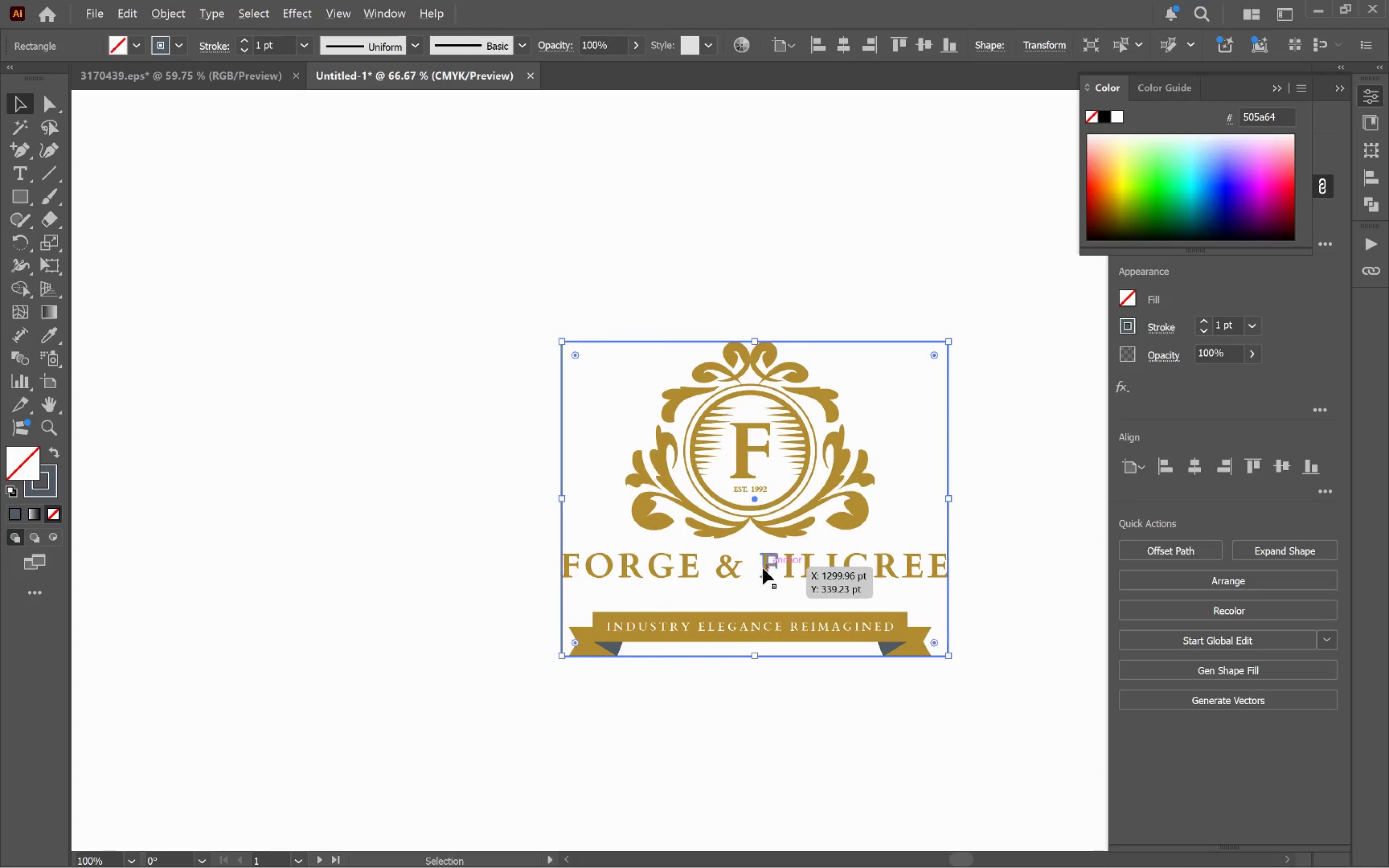 
left_click_drag(start_coordinate=[932, 613], to_coordinate=[512, 575])
 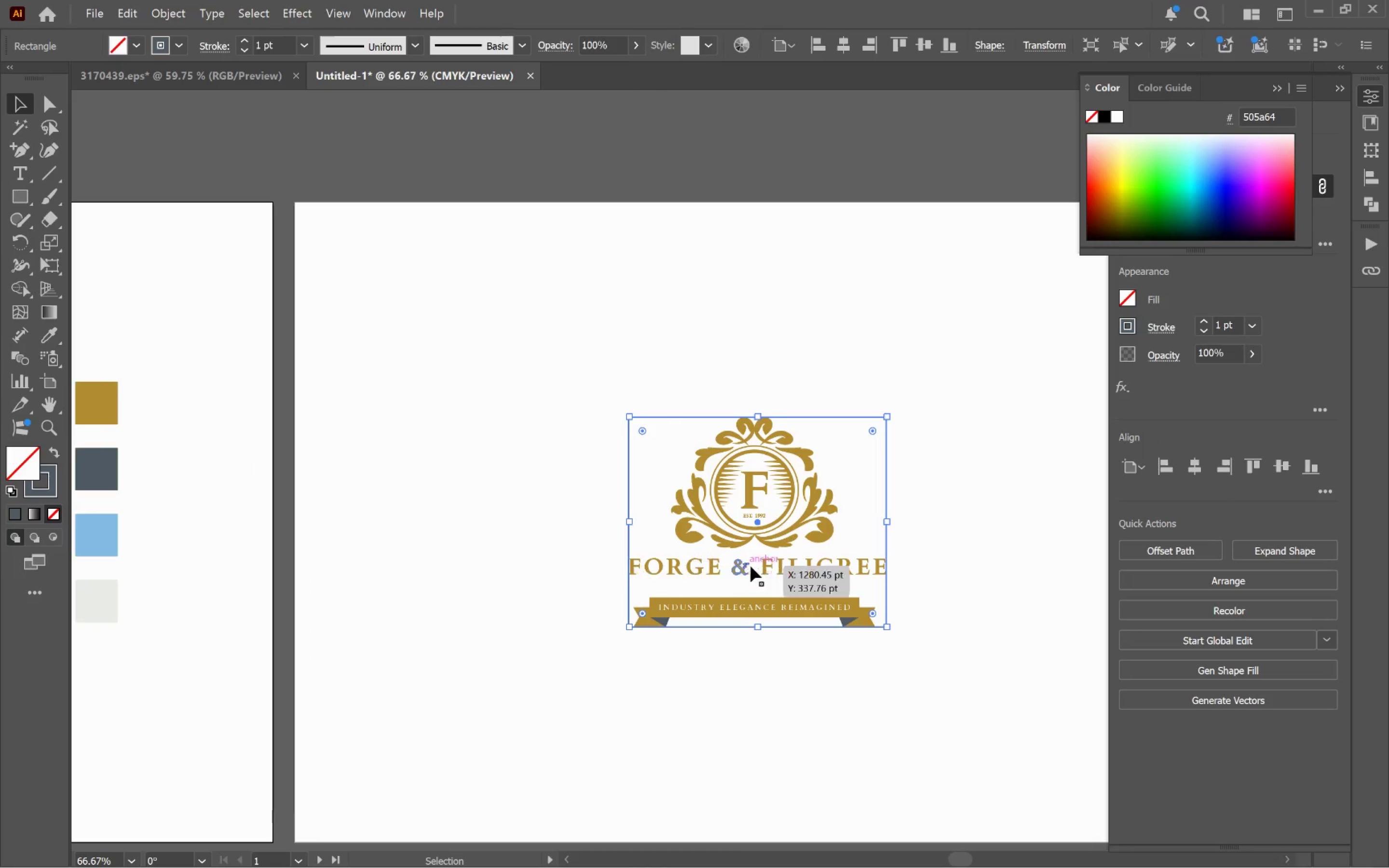 
scroll: coordinate [960, 629], scroll_direction: down, amount: 1.0
 